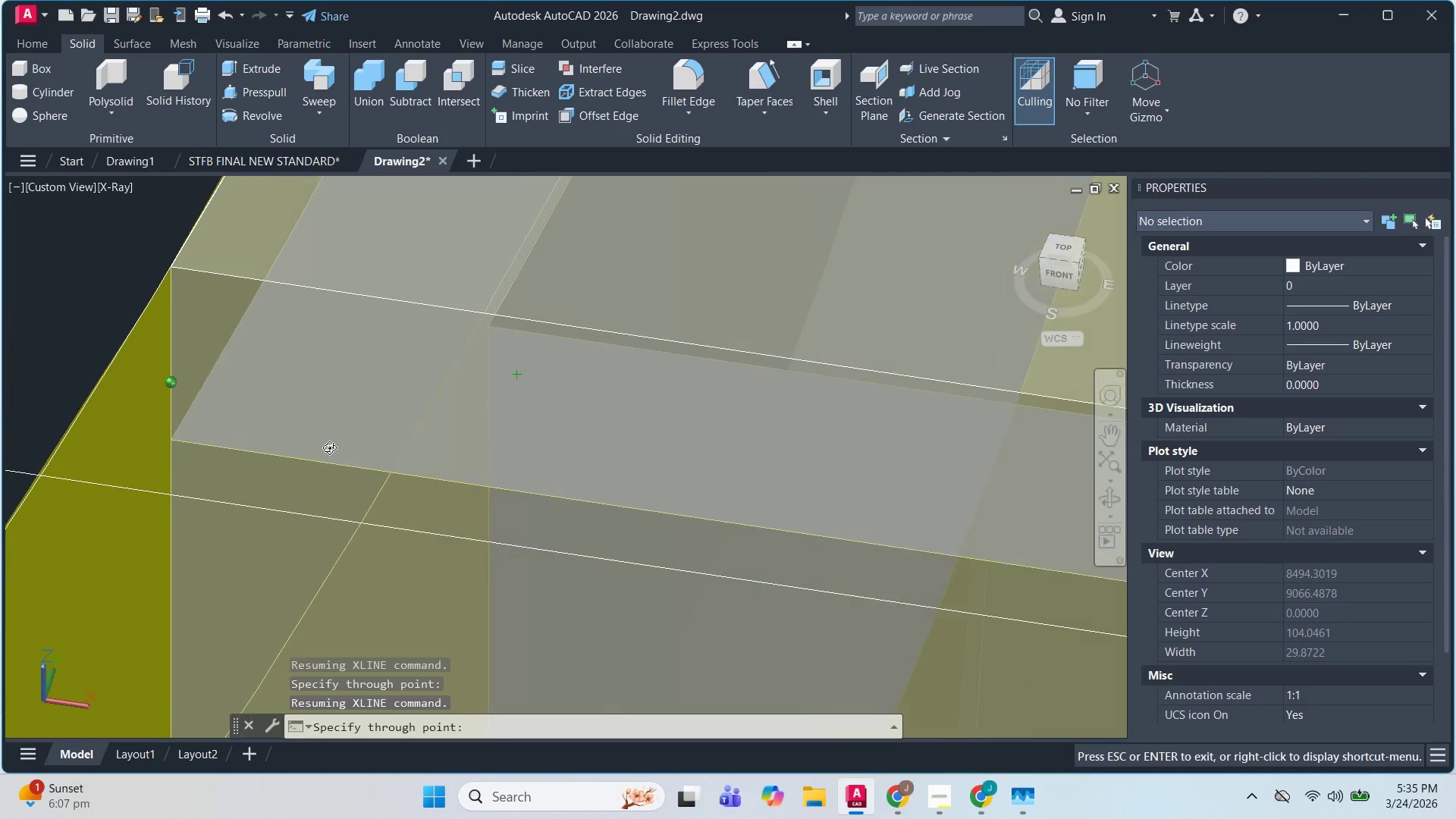 
key(Shift+ShiftLeft)
 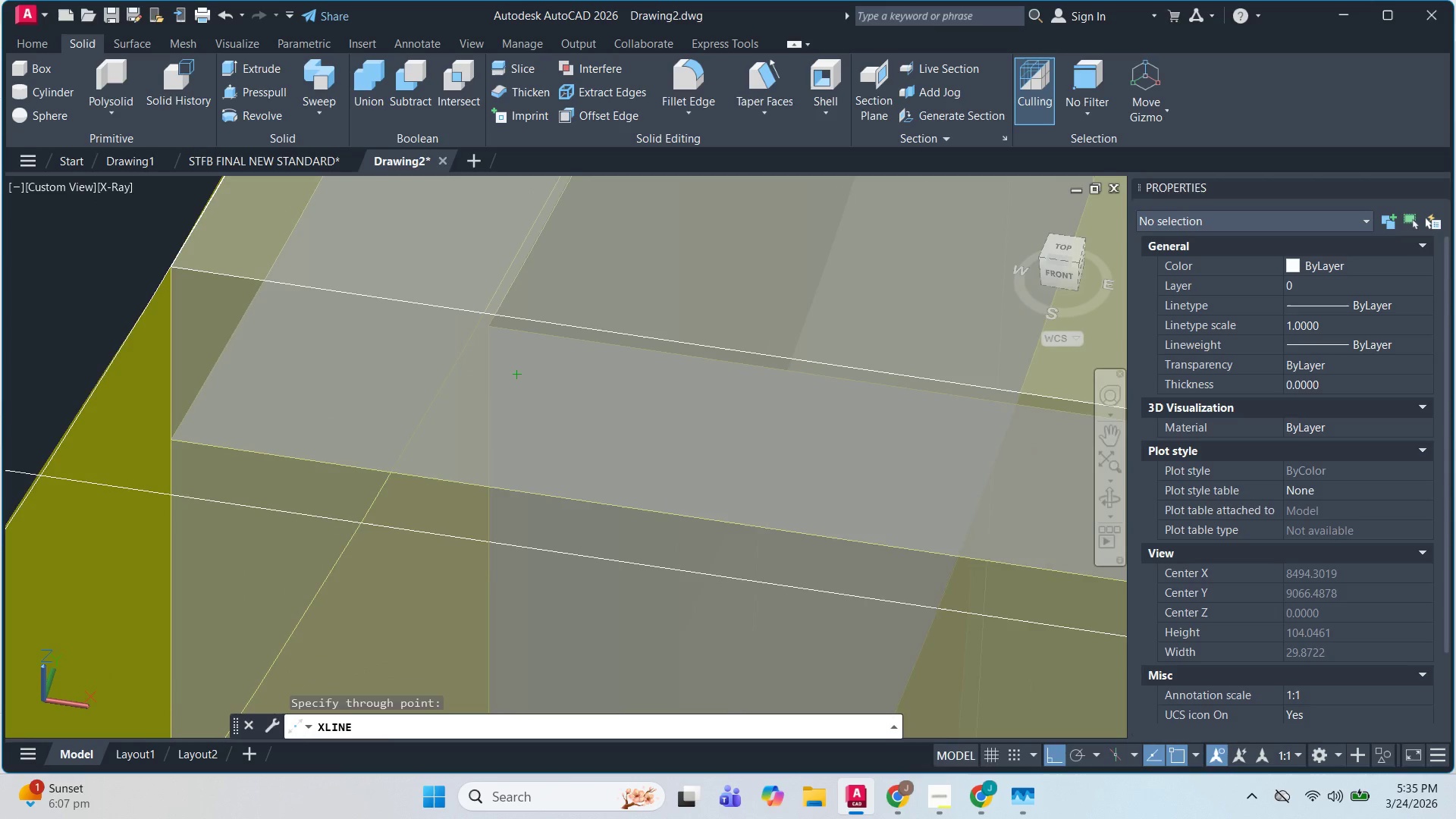 
key(Shift+ShiftLeft)
 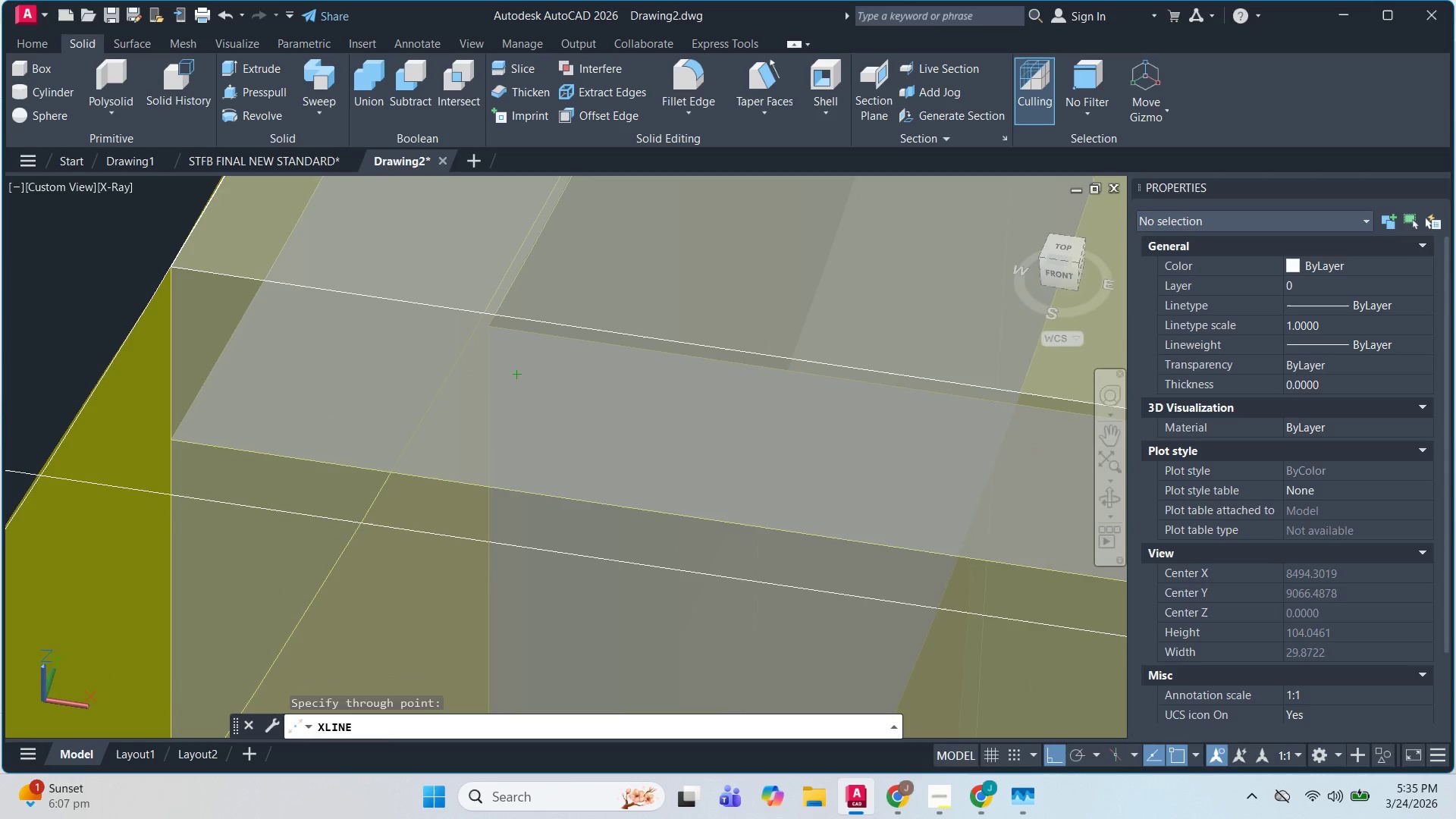 
key(Shift+ShiftLeft)
 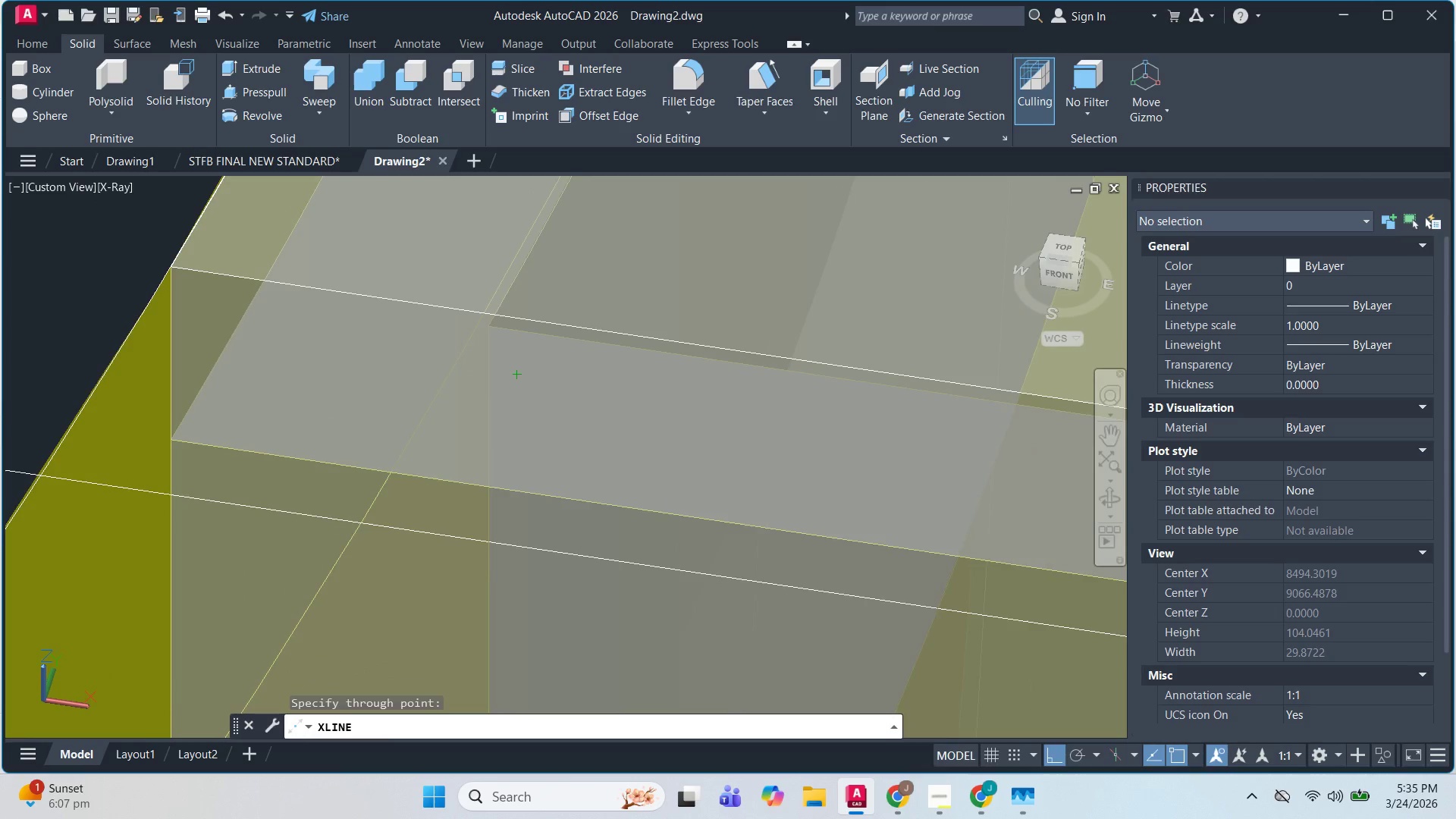 
key(Shift+ShiftLeft)
 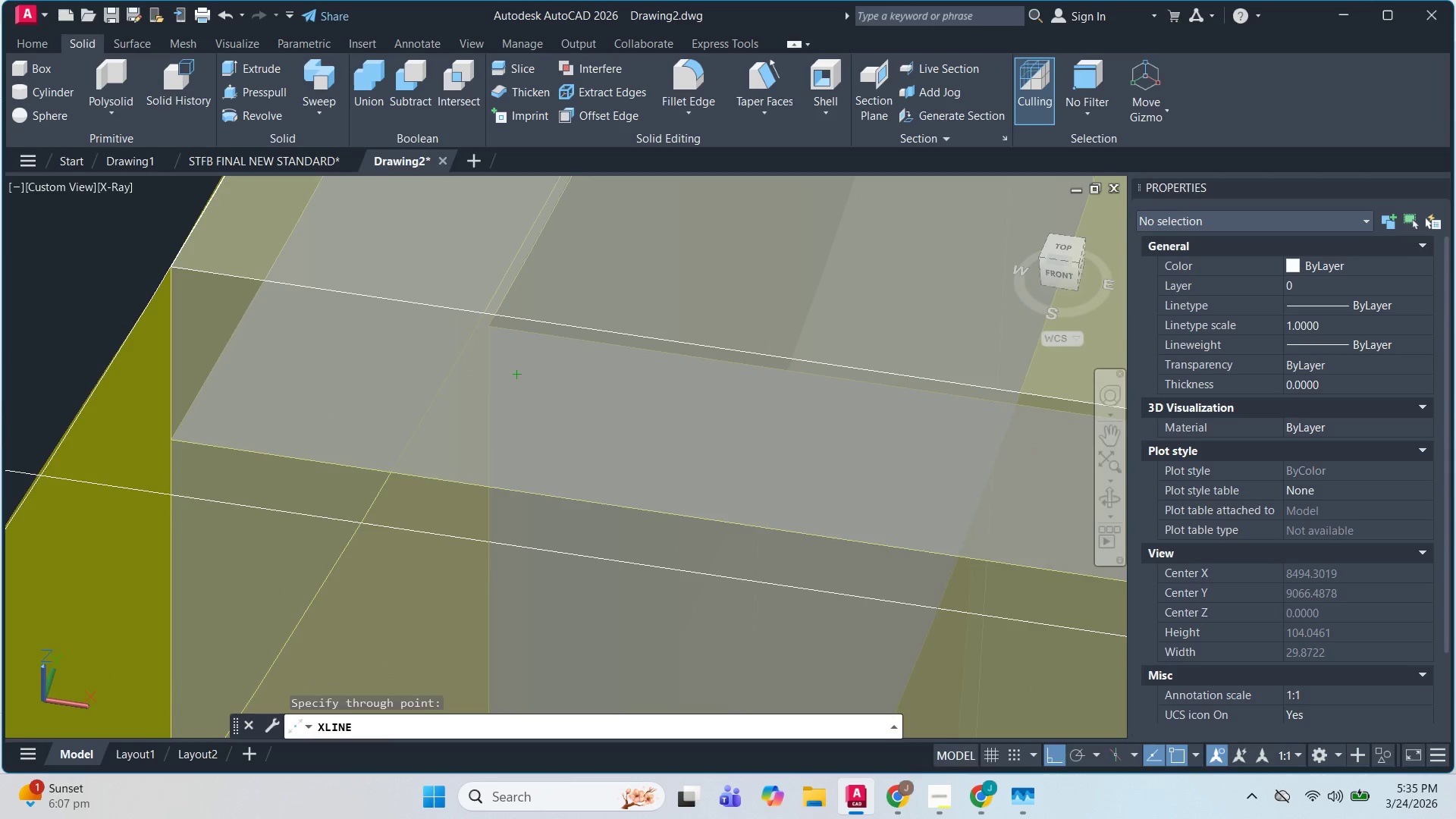 
key(Shift+ShiftLeft)
 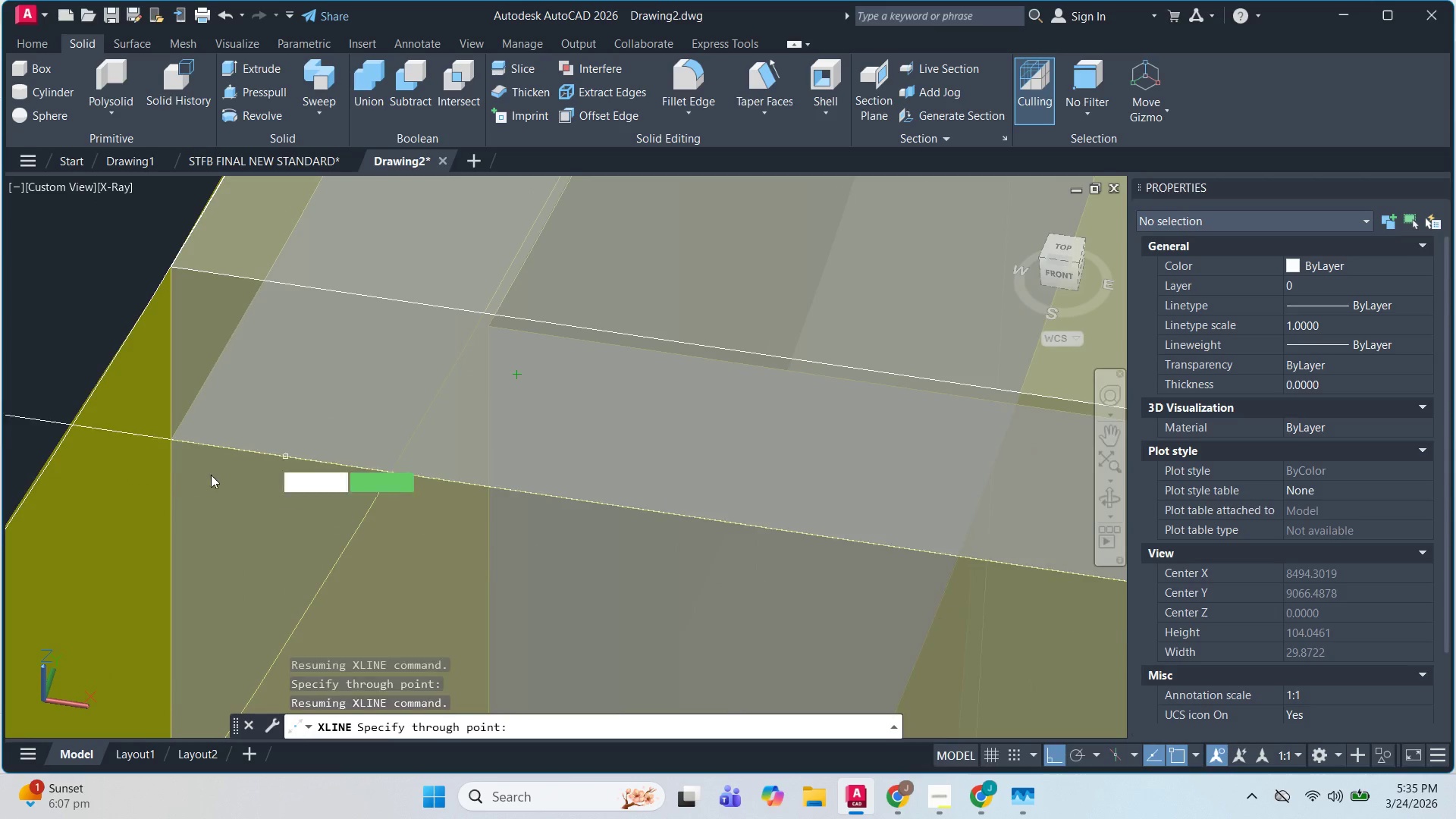 
key(Shift+ShiftLeft)
 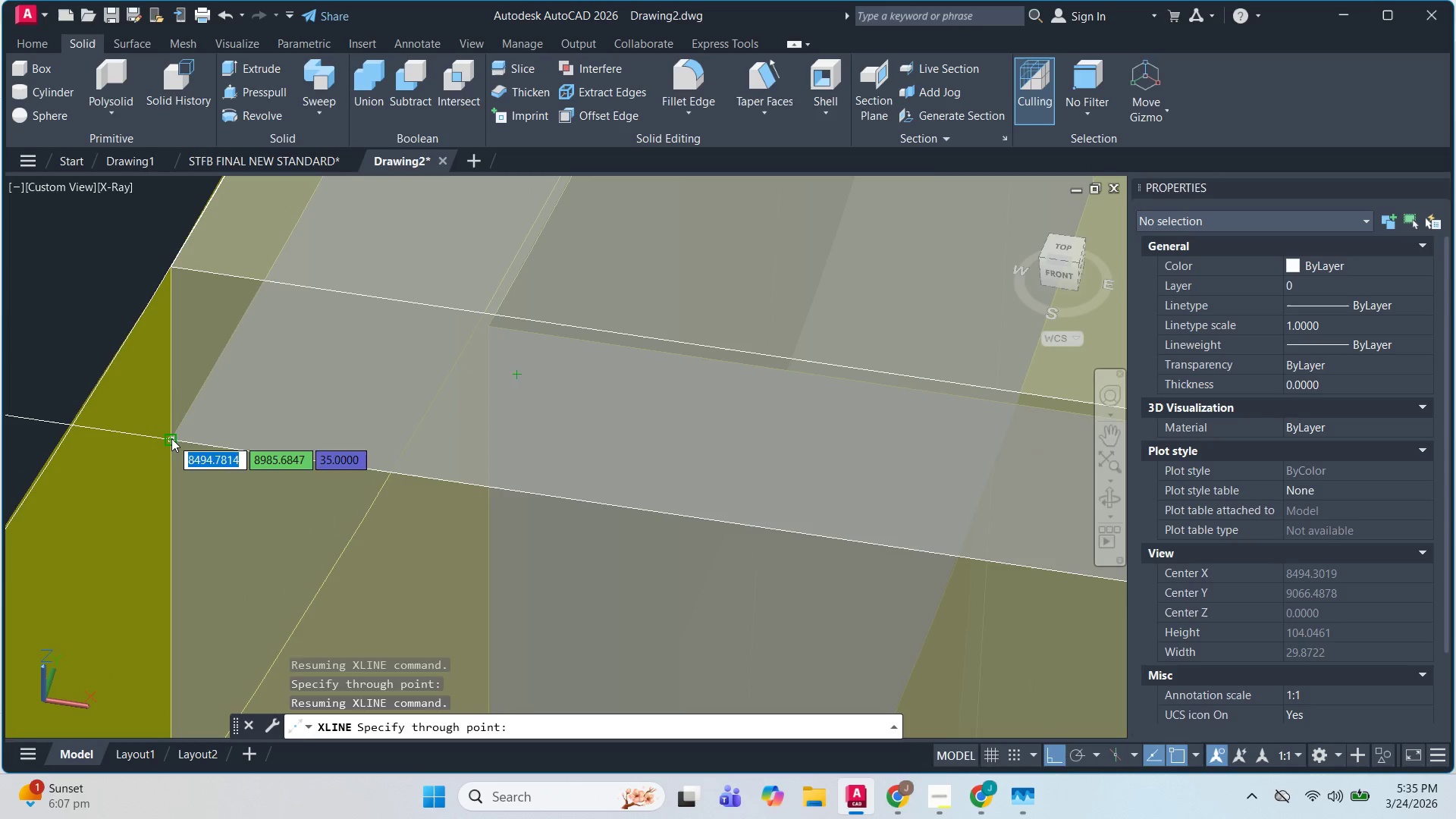 
hold_key(key=ShiftLeft, duration=1.0)
 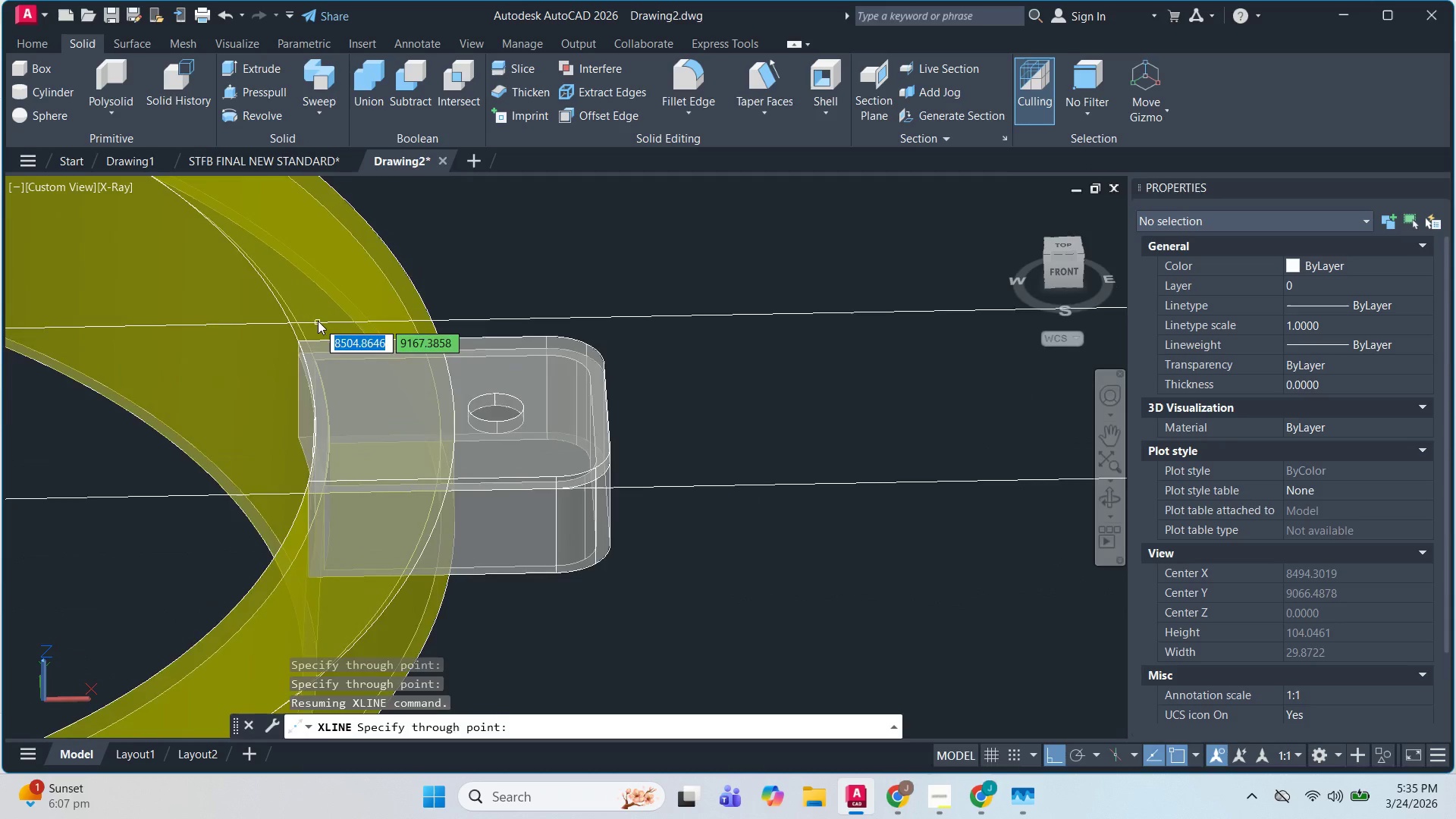 
scroll: coordinate [331, 513], scroll_direction: down, amount: 6.0
 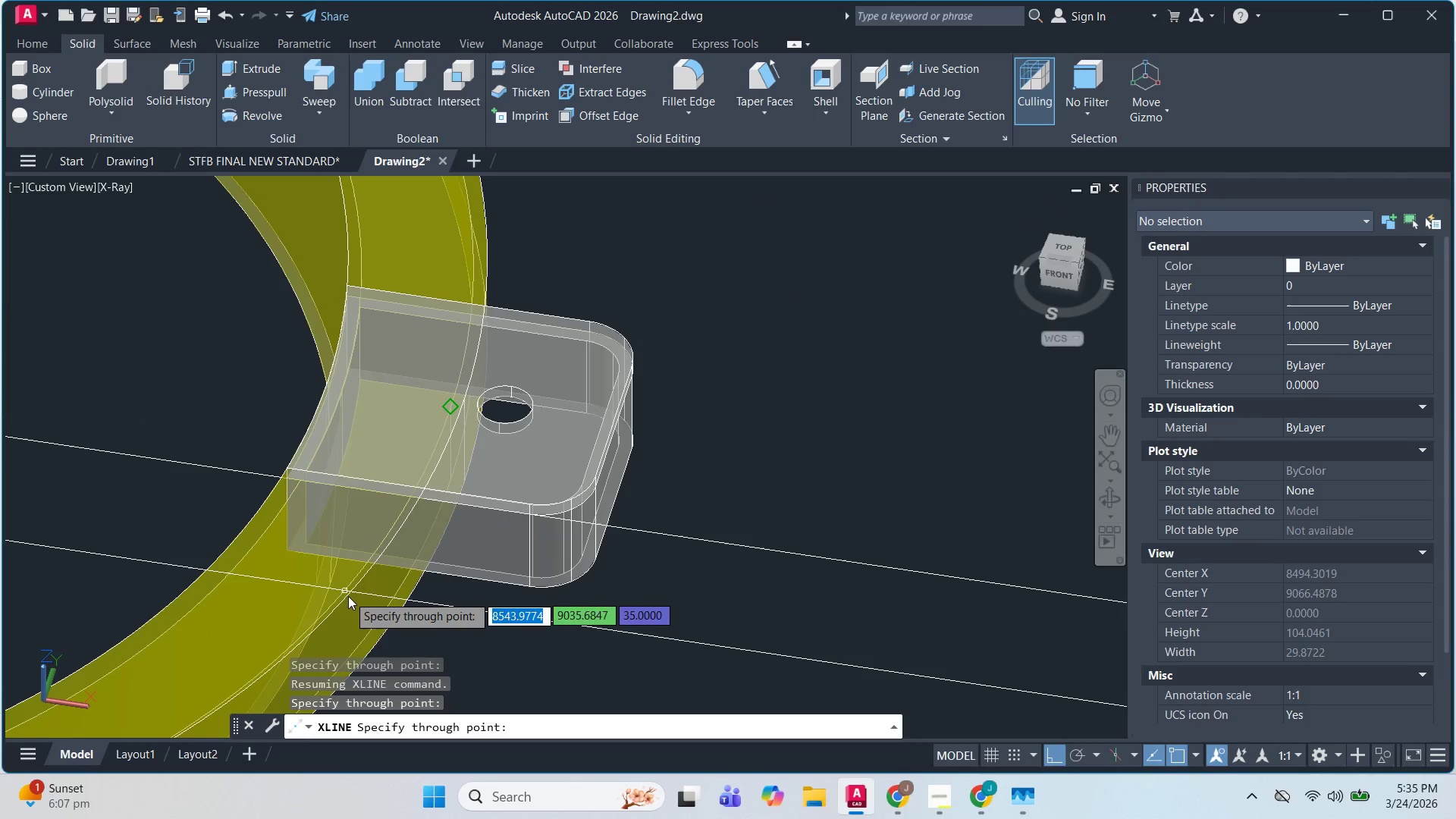 
scroll: coordinate [277, 343], scroll_direction: up, amount: 5.0
 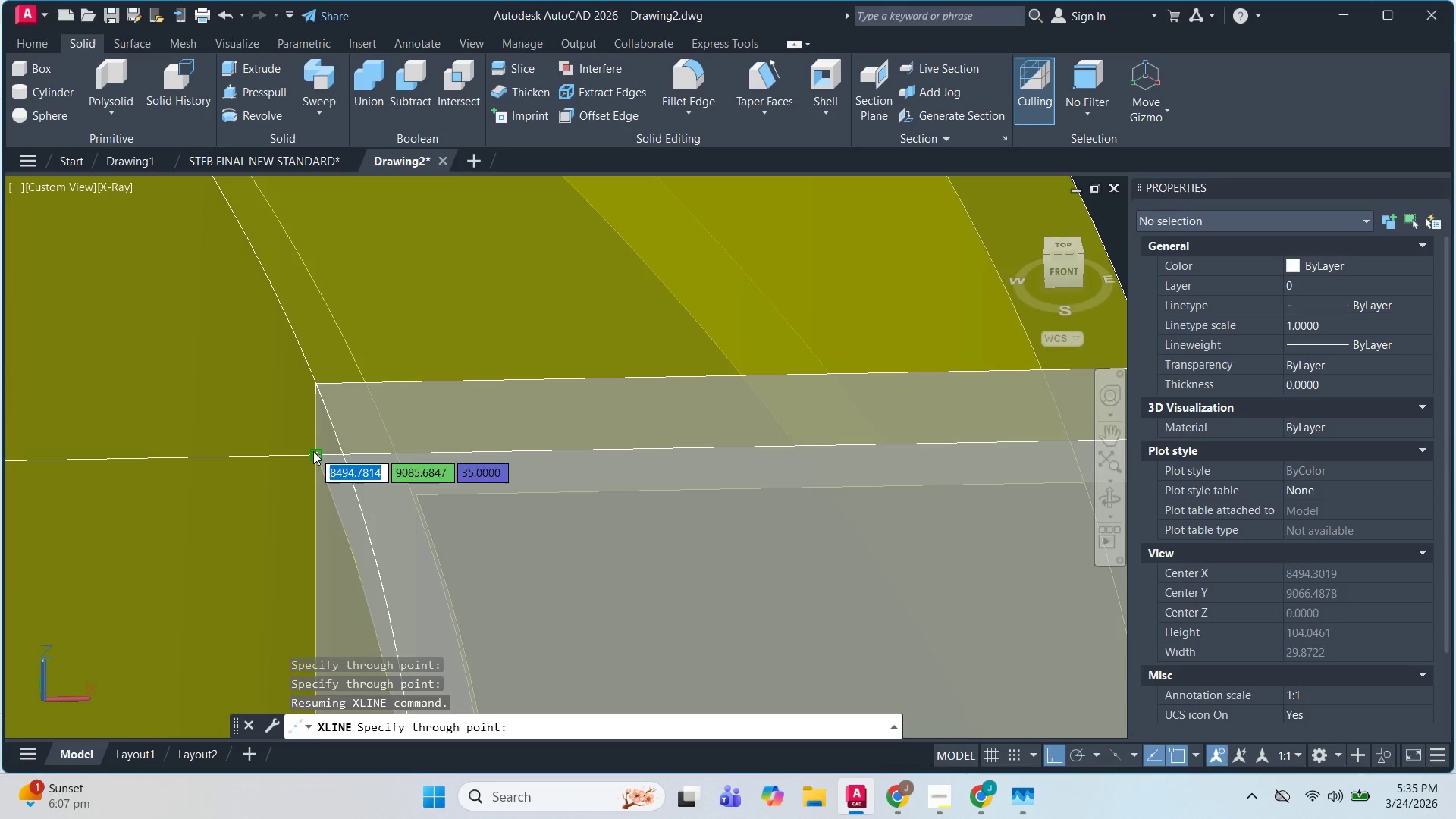 
hold_key(key=ShiftLeft, duration=0.88)
 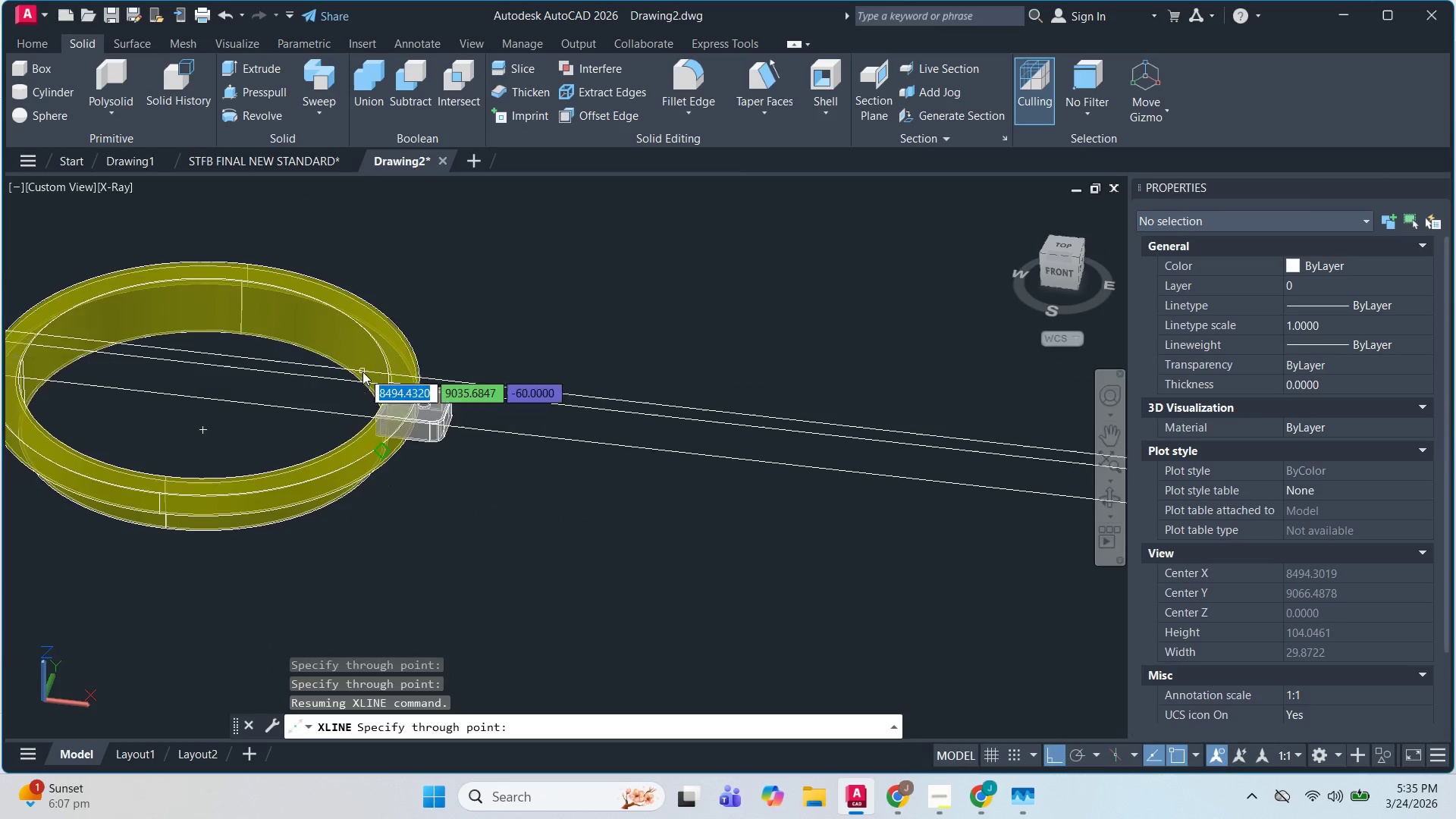 
scroll: coordinate [384, 397], scroll_direction: down, amount: 7.0
 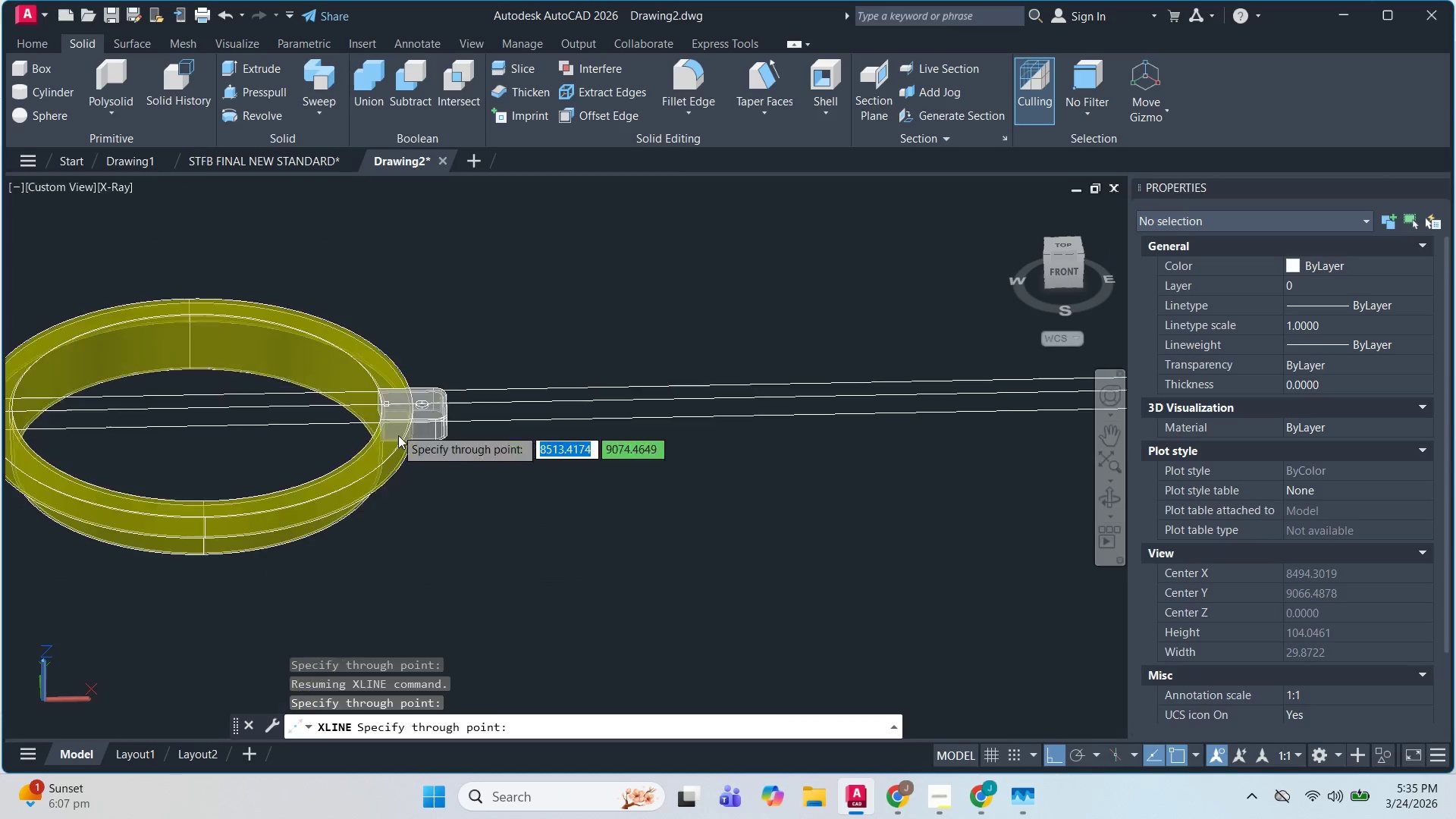 
hold_key(key=ShiftLeft, duration=0.48)
scroll: coordinate [676, 422], scroll_direction: up, amount: 13.0
 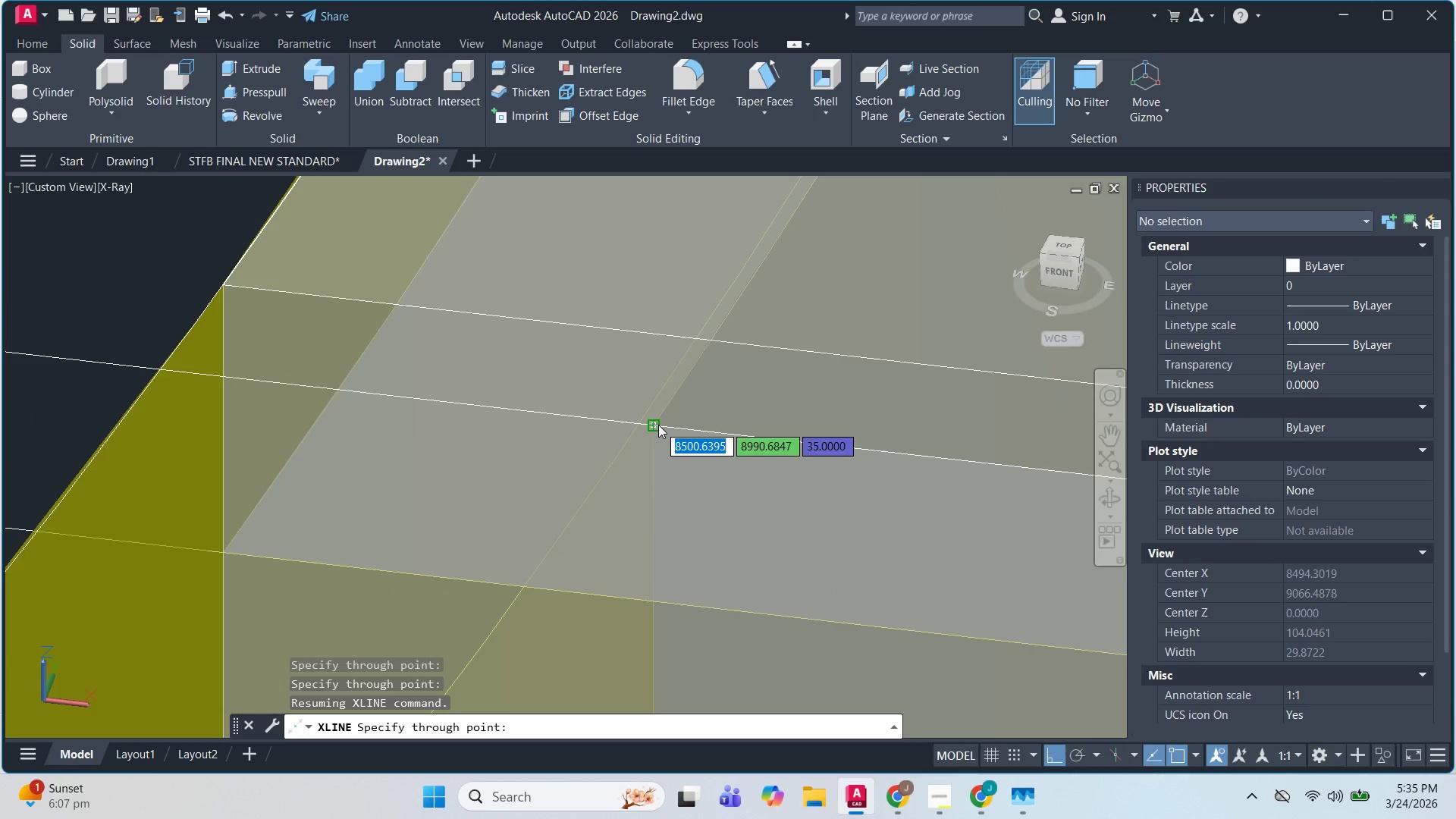 
hold_key(key=ShiftLeft, duration=0.8)
 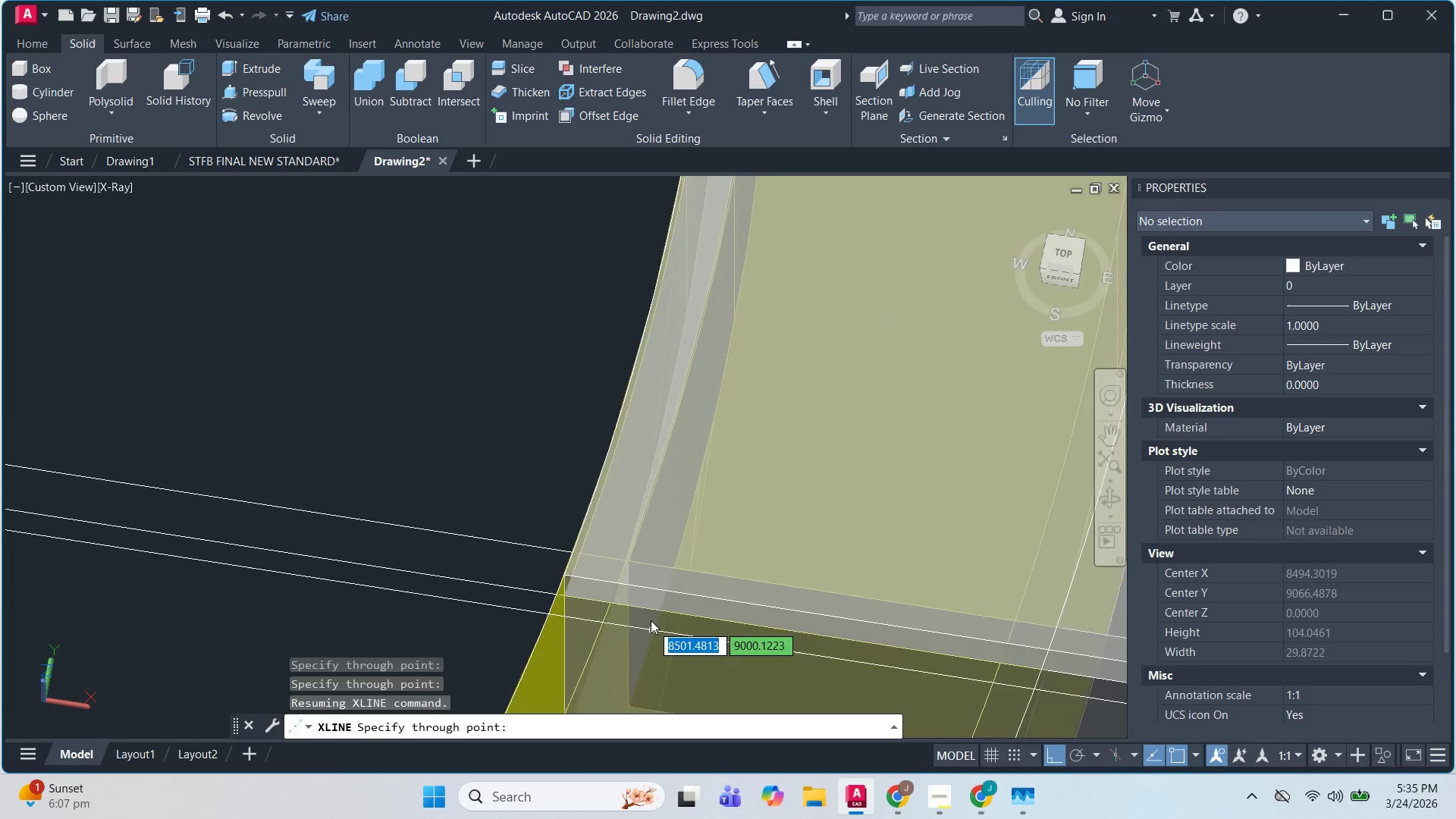 
scroll: coordinate [615, 469], scroll_direction: down, amount: 4.0
 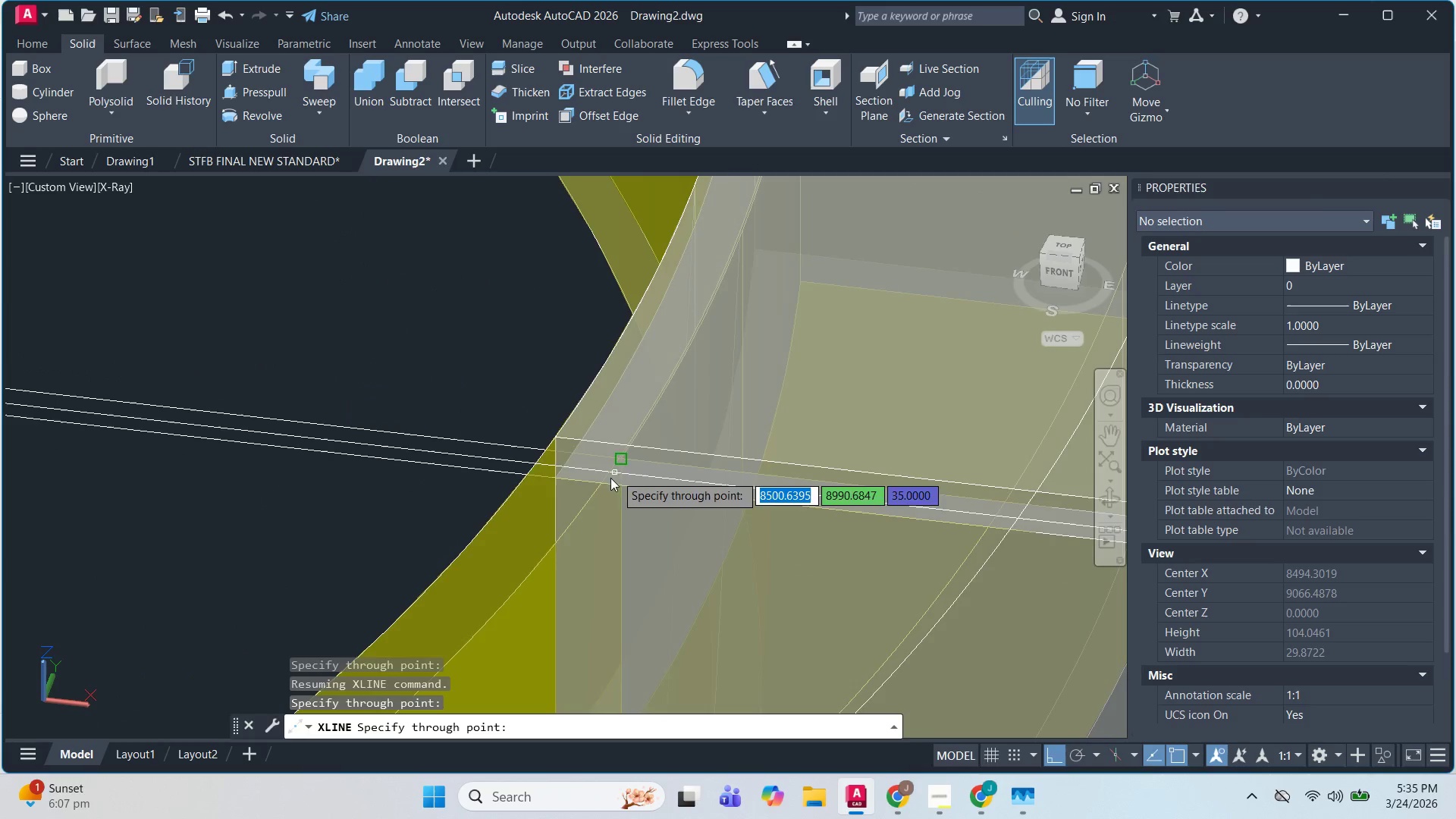 
scroll: coordinate [610, 548], scroll_direction: up, amount: 5.0
 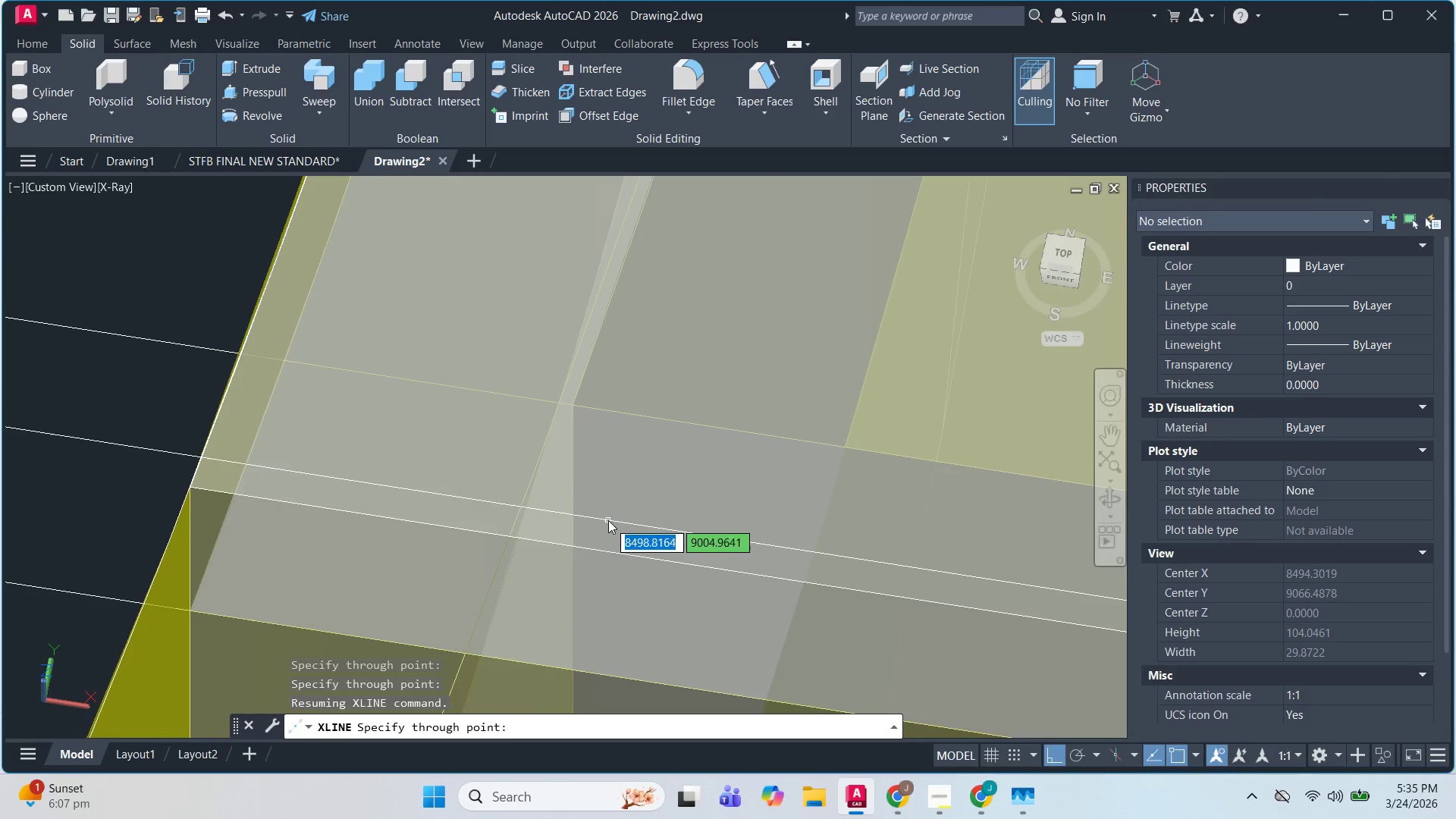 
hold_key(key=ShiftLeft, duration=0.52)
 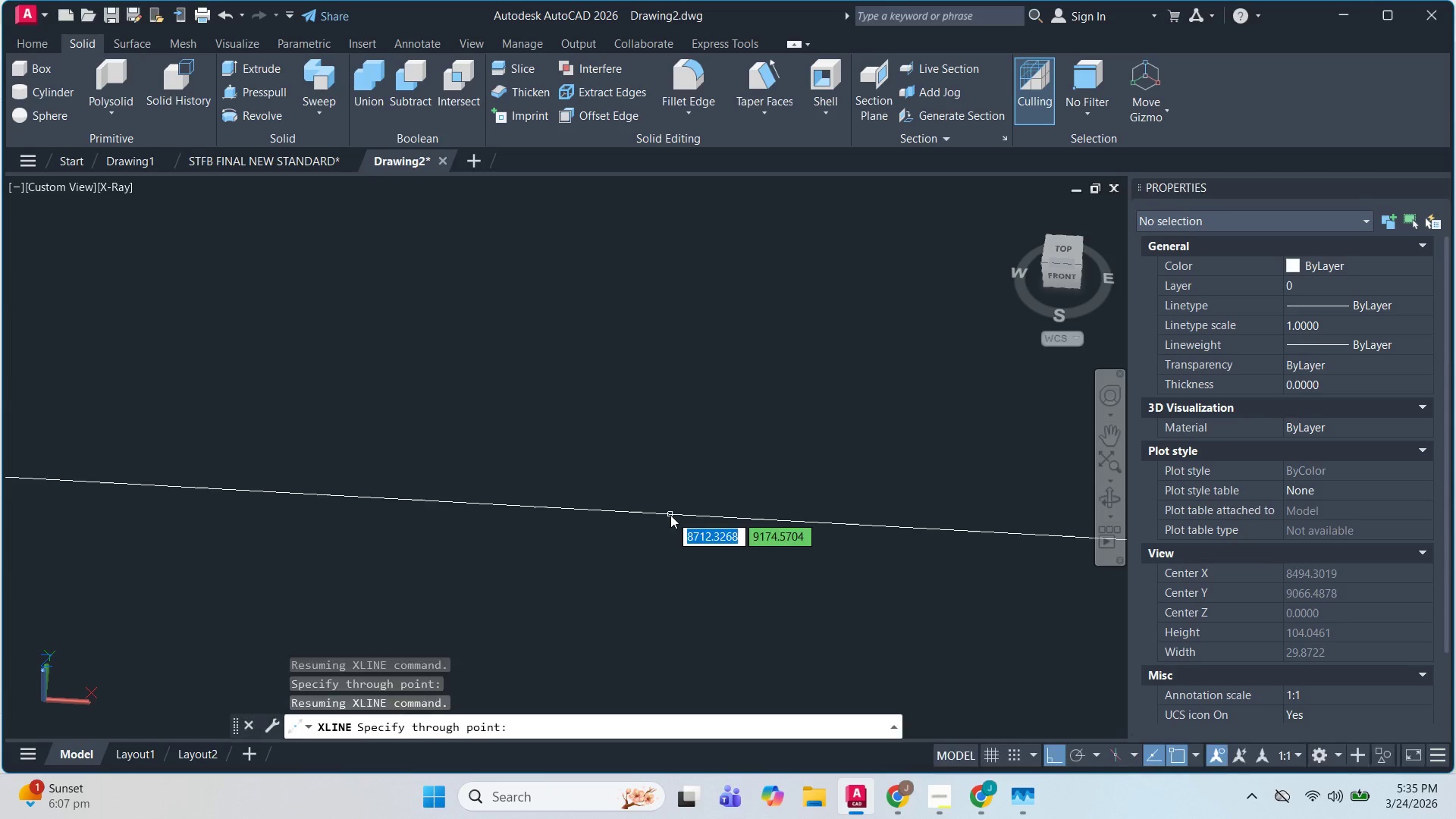 
scroll: coordinate [318, 464], scroll_direction: up, amount: 6.0
 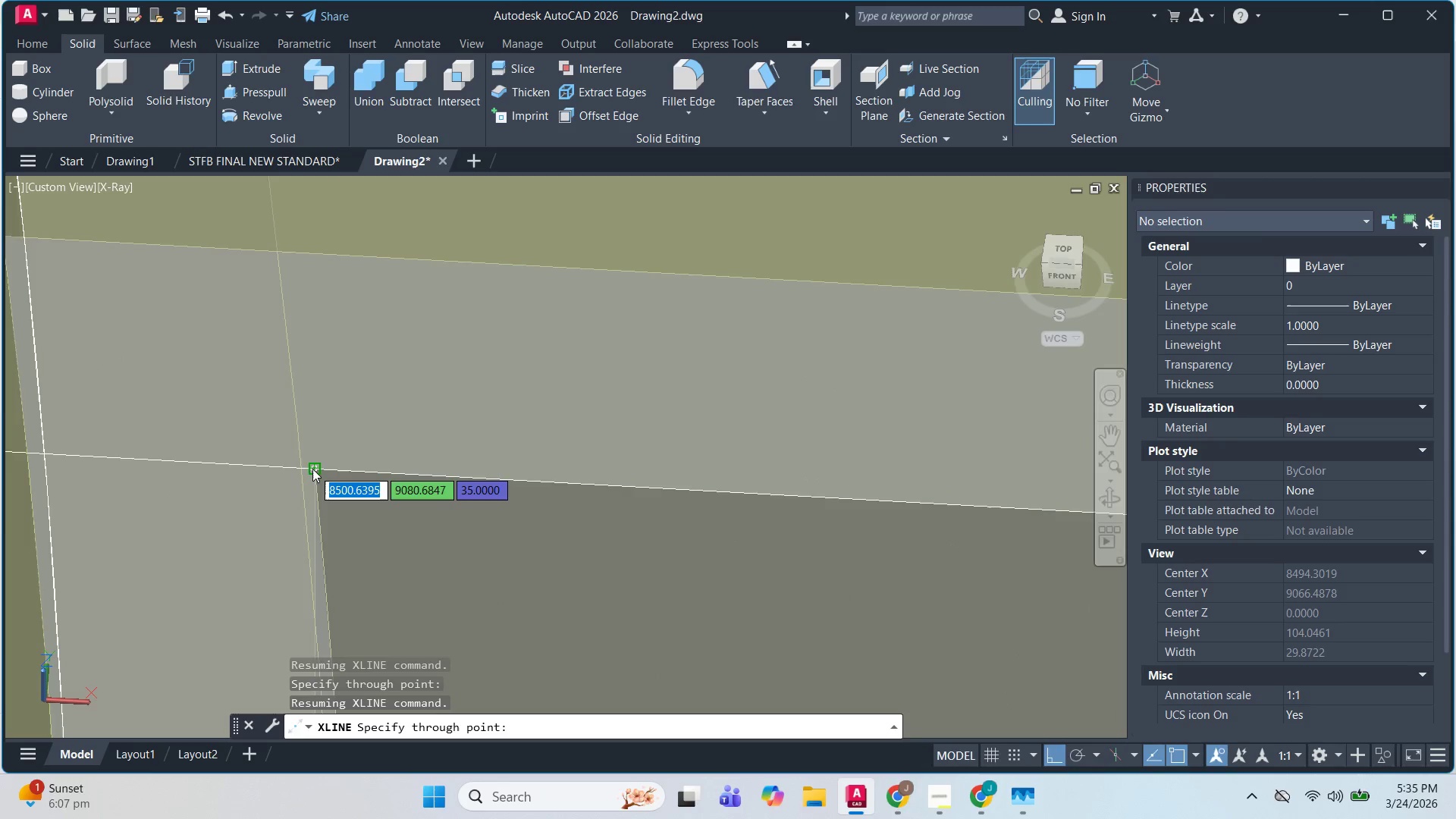 
left_click([312, 469])
 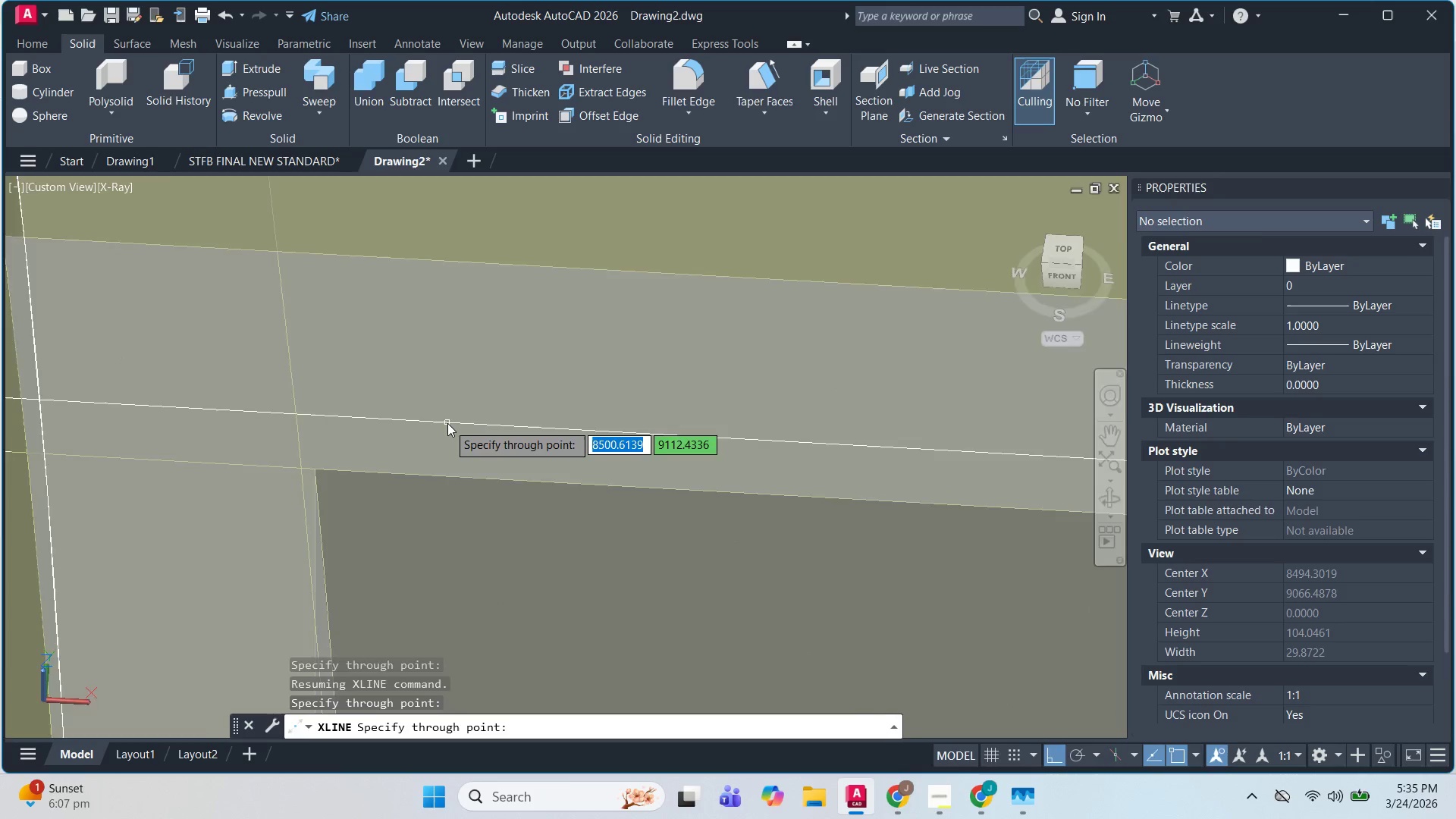 
scroll: coordinate [435, 497], scroll_direction: down, amount: 7.0
 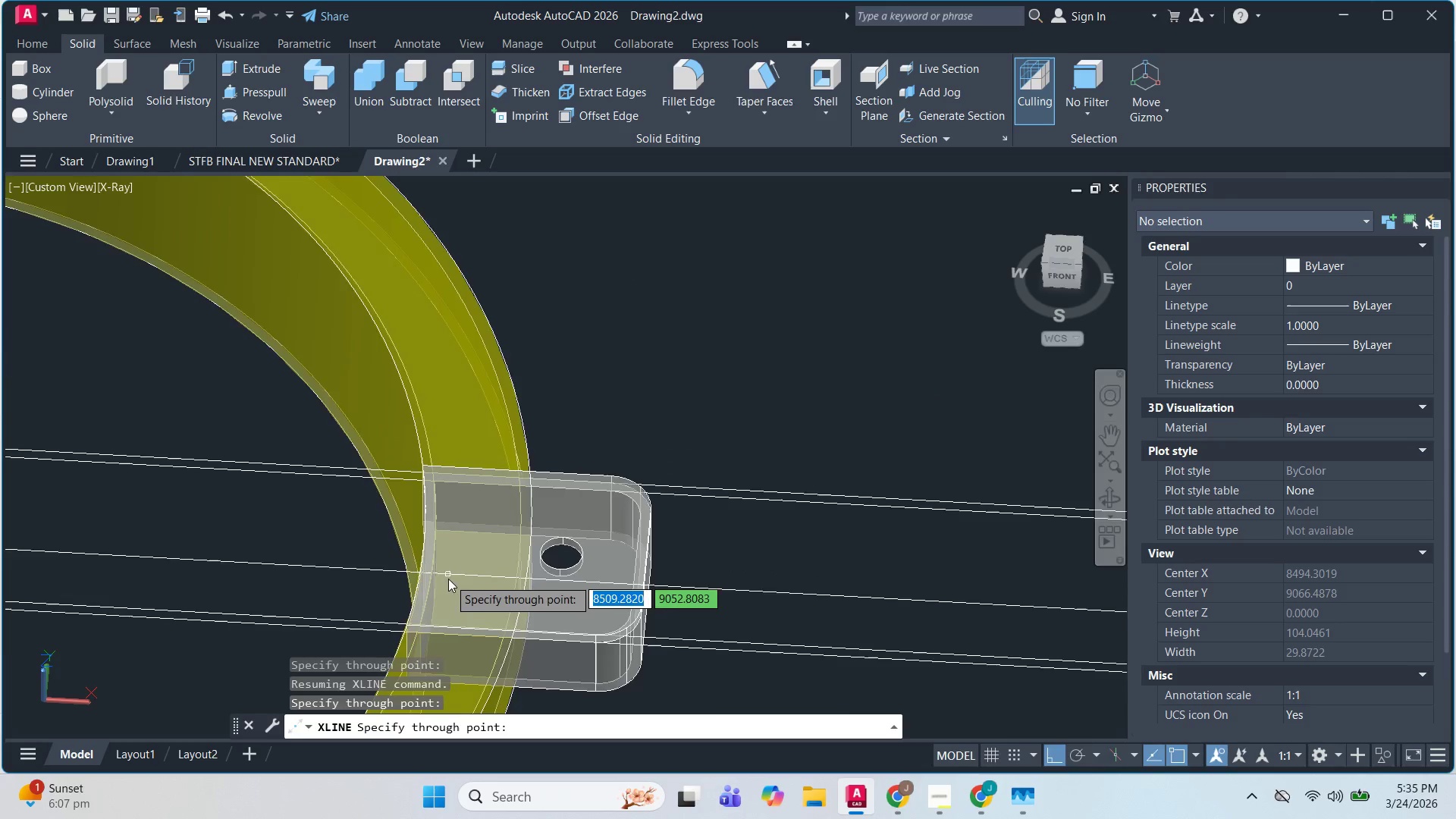 
key(Escape)
 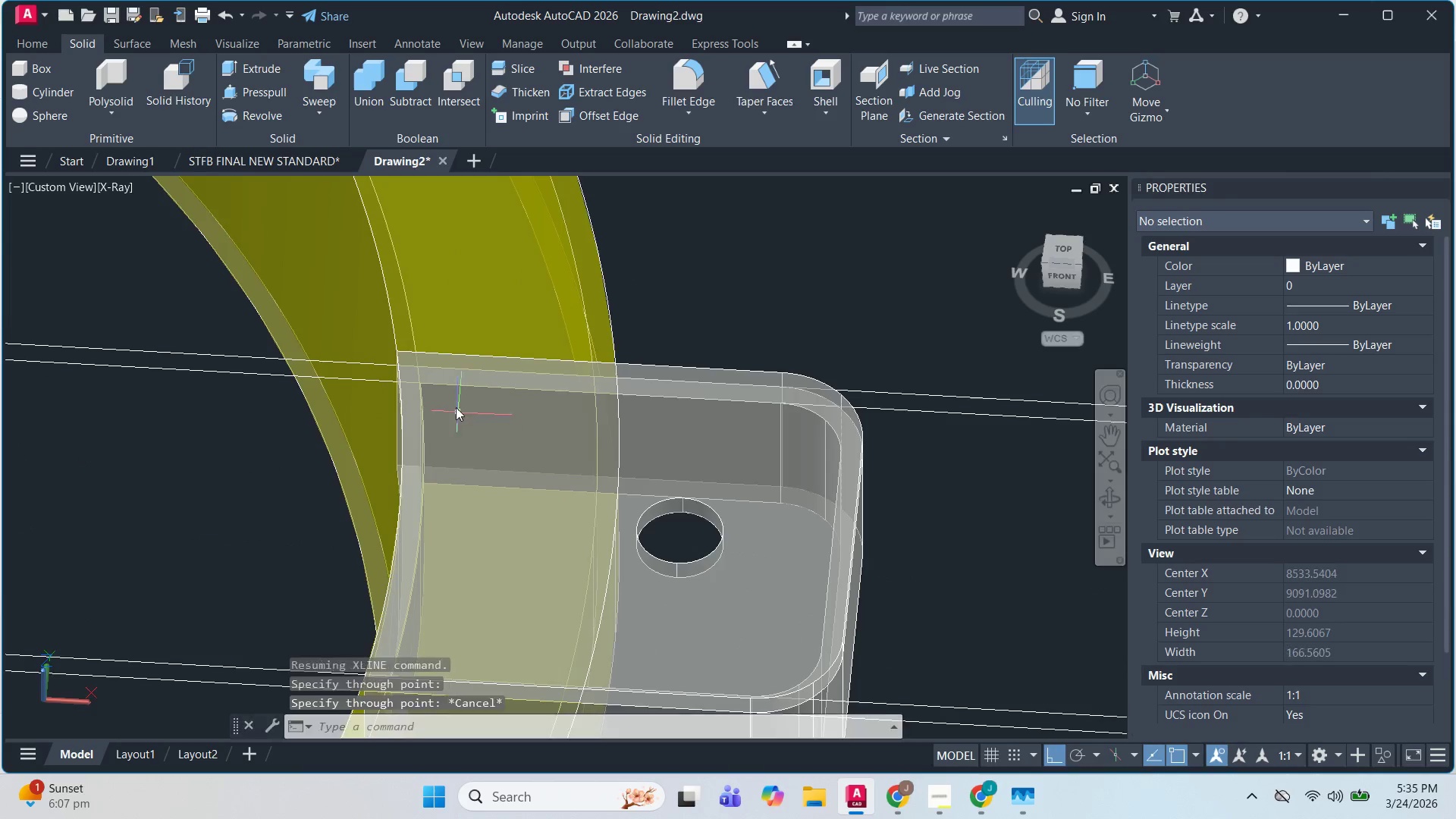 
key(Escape)
 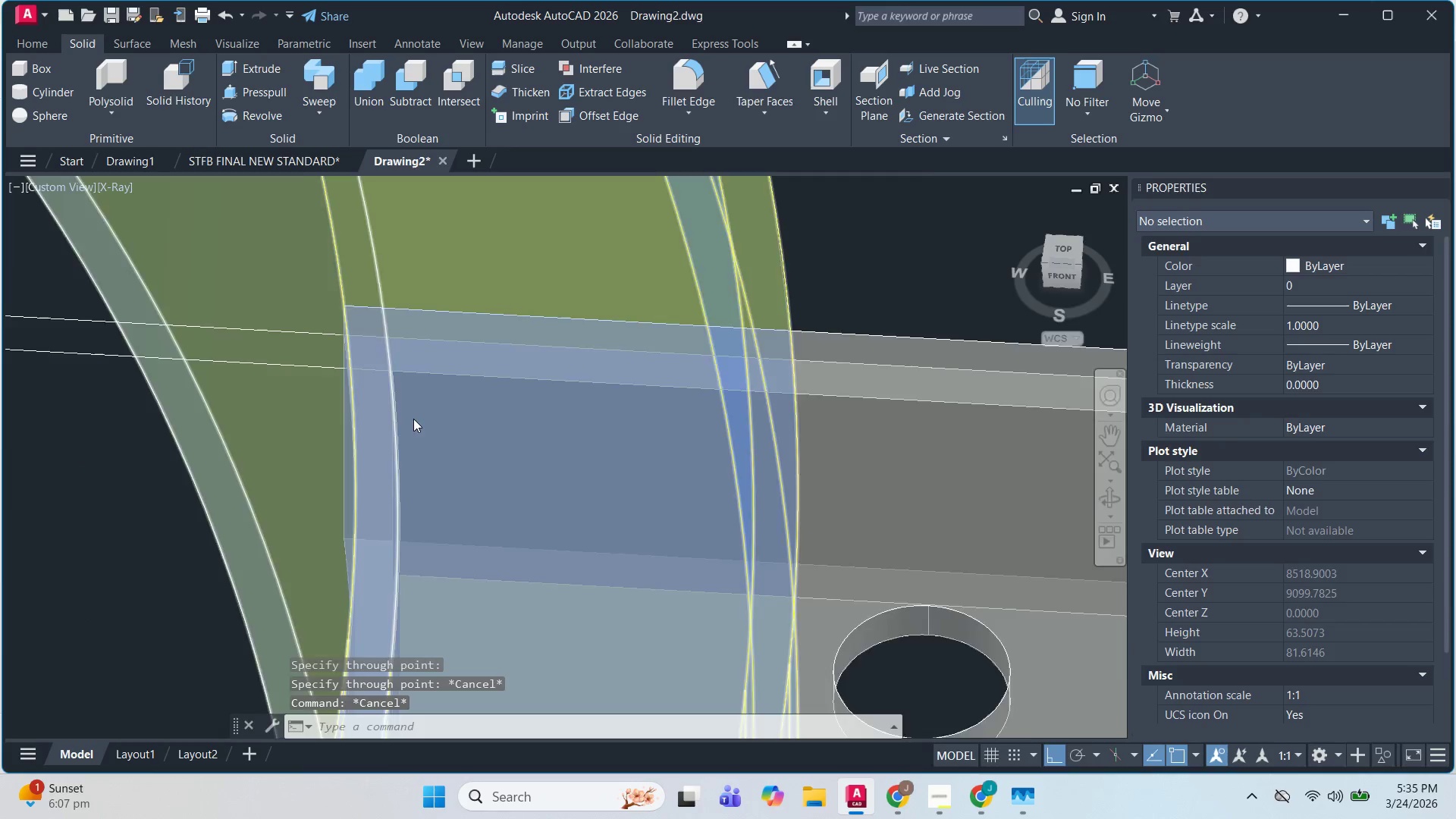 
hold_key(key=ShiftLeft, duration=1.34)
 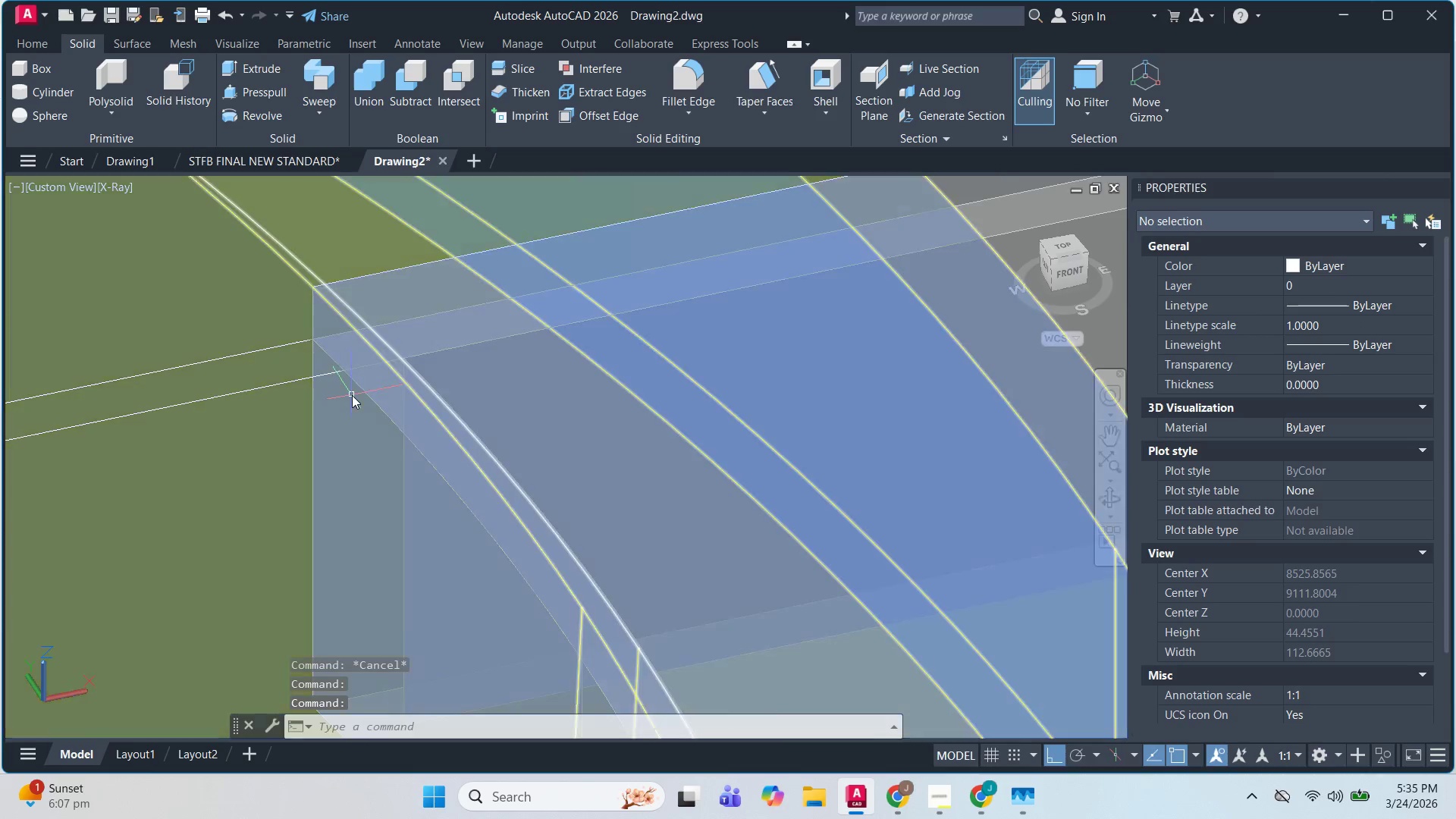 
scroll: coordinate [413, 417], scroll_direction: up, amount: 5.0
 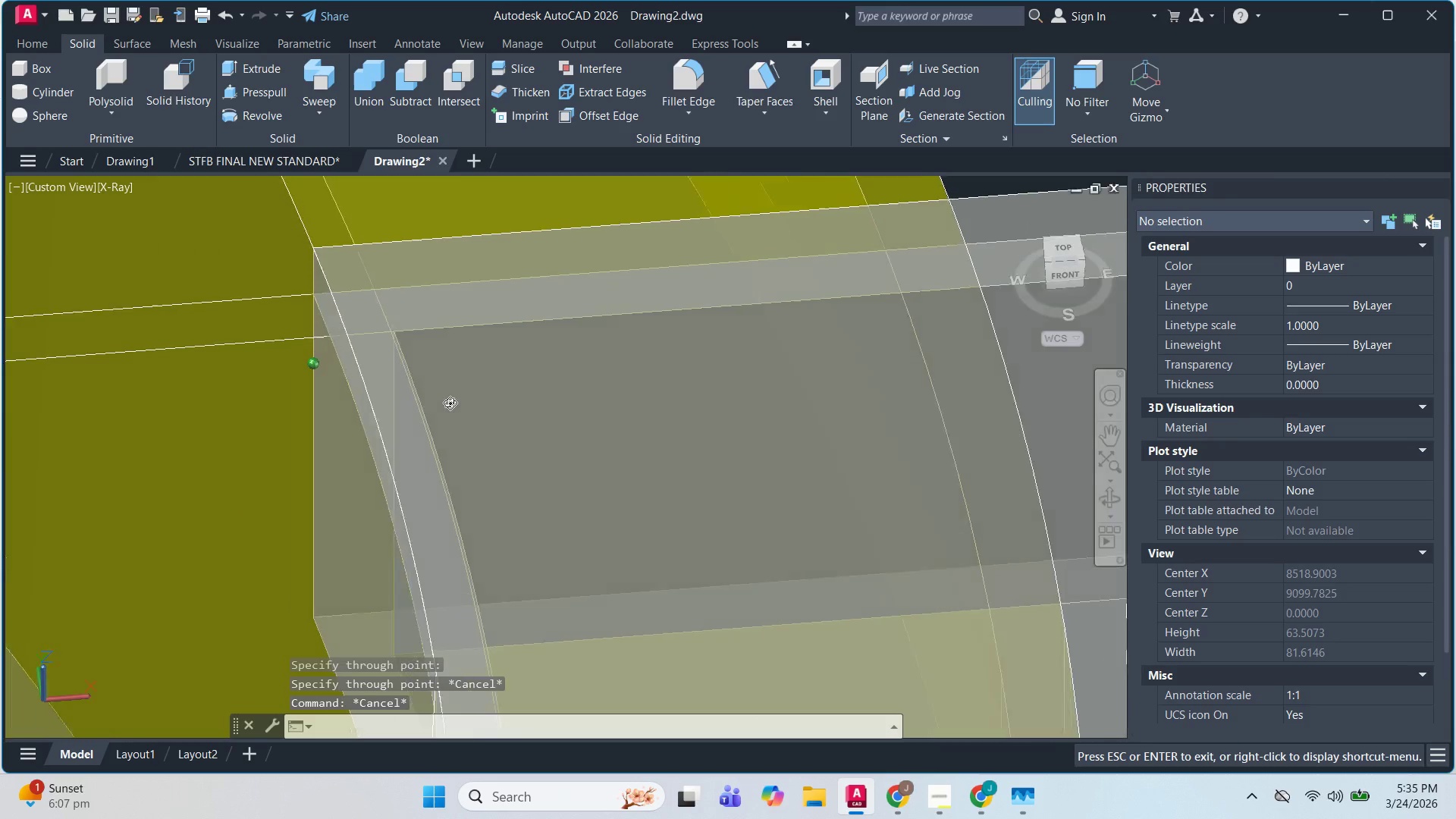 
key(Escape)
 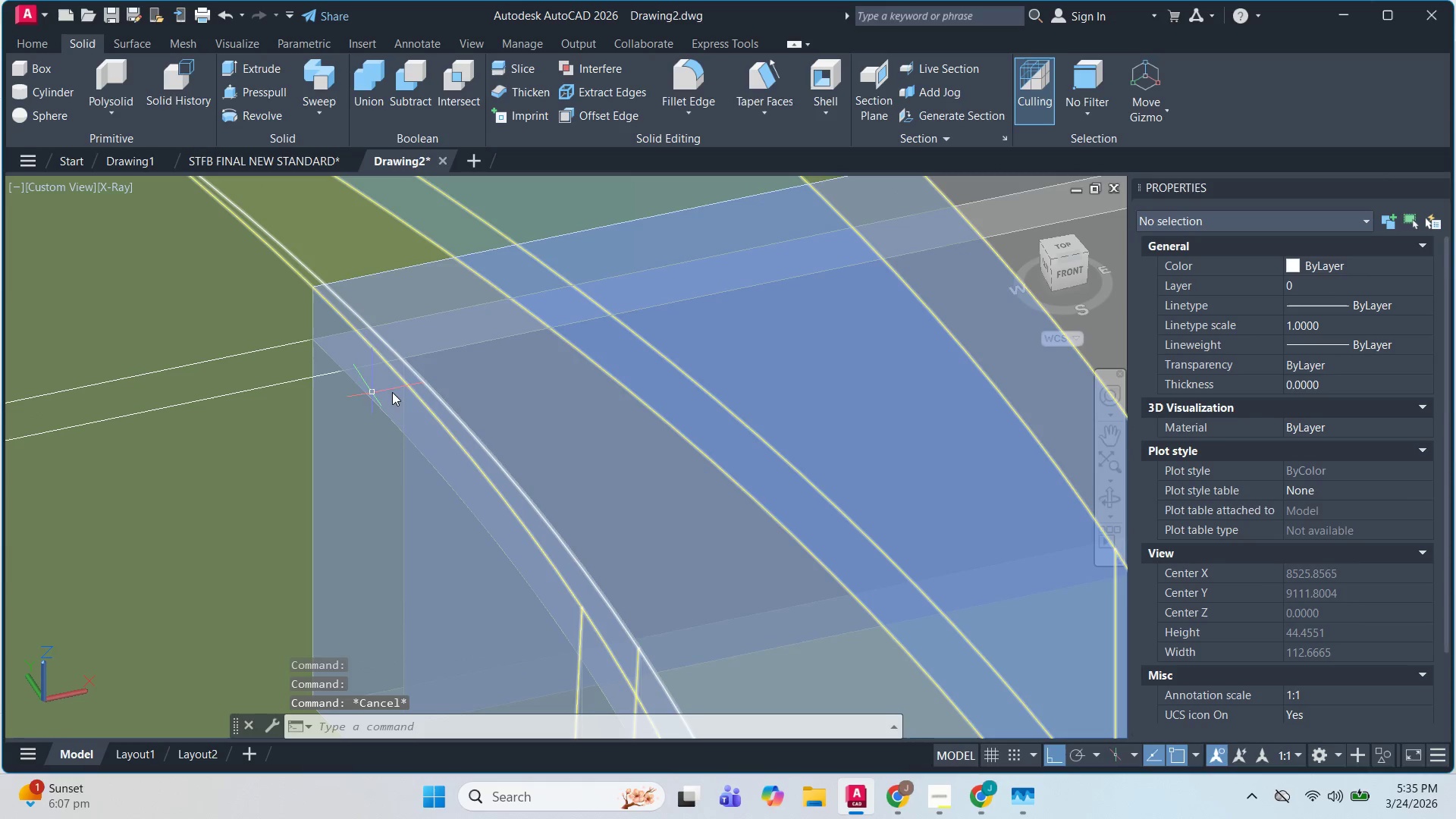 
key(Escape)
 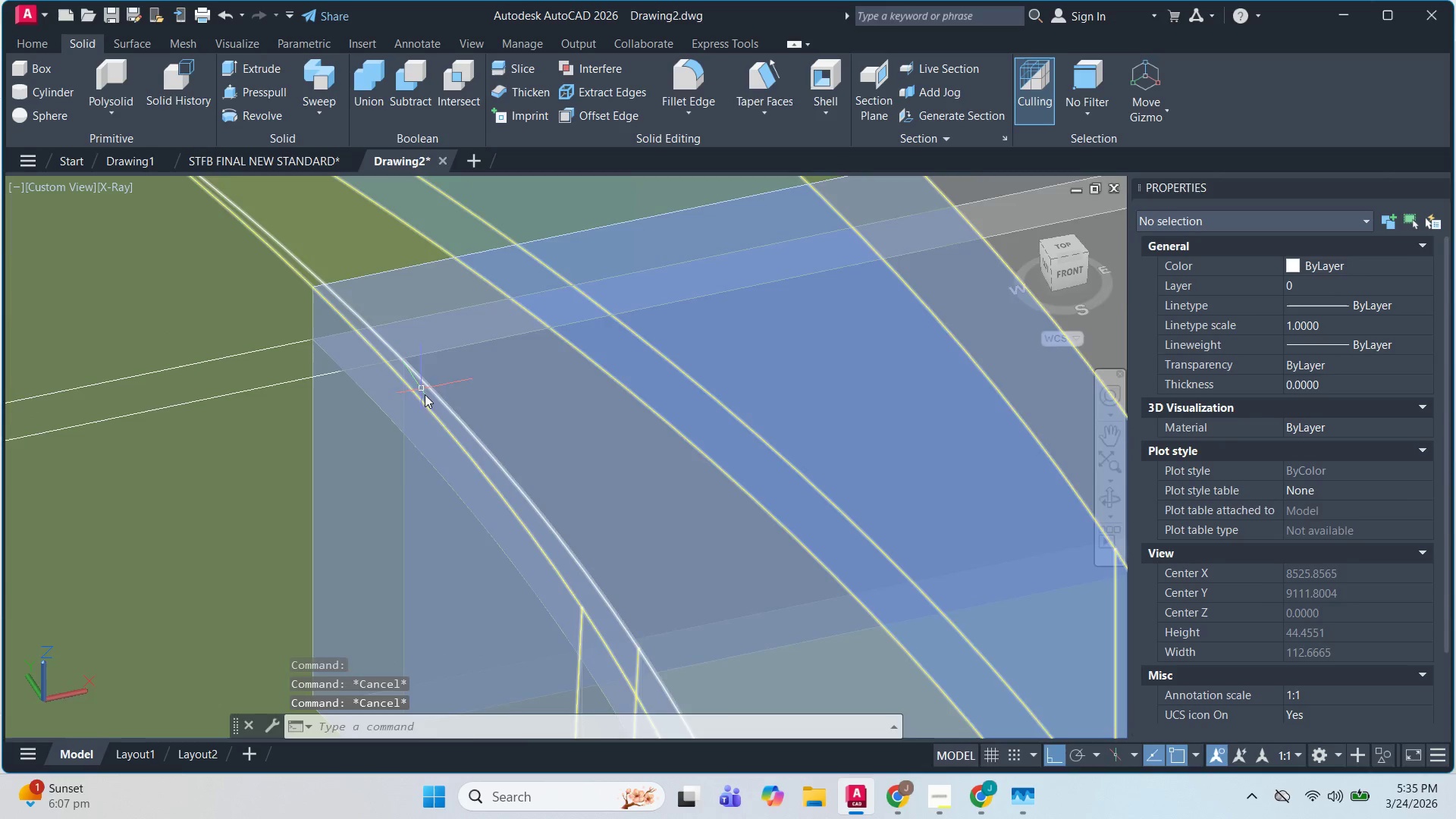 
key(Escape)
 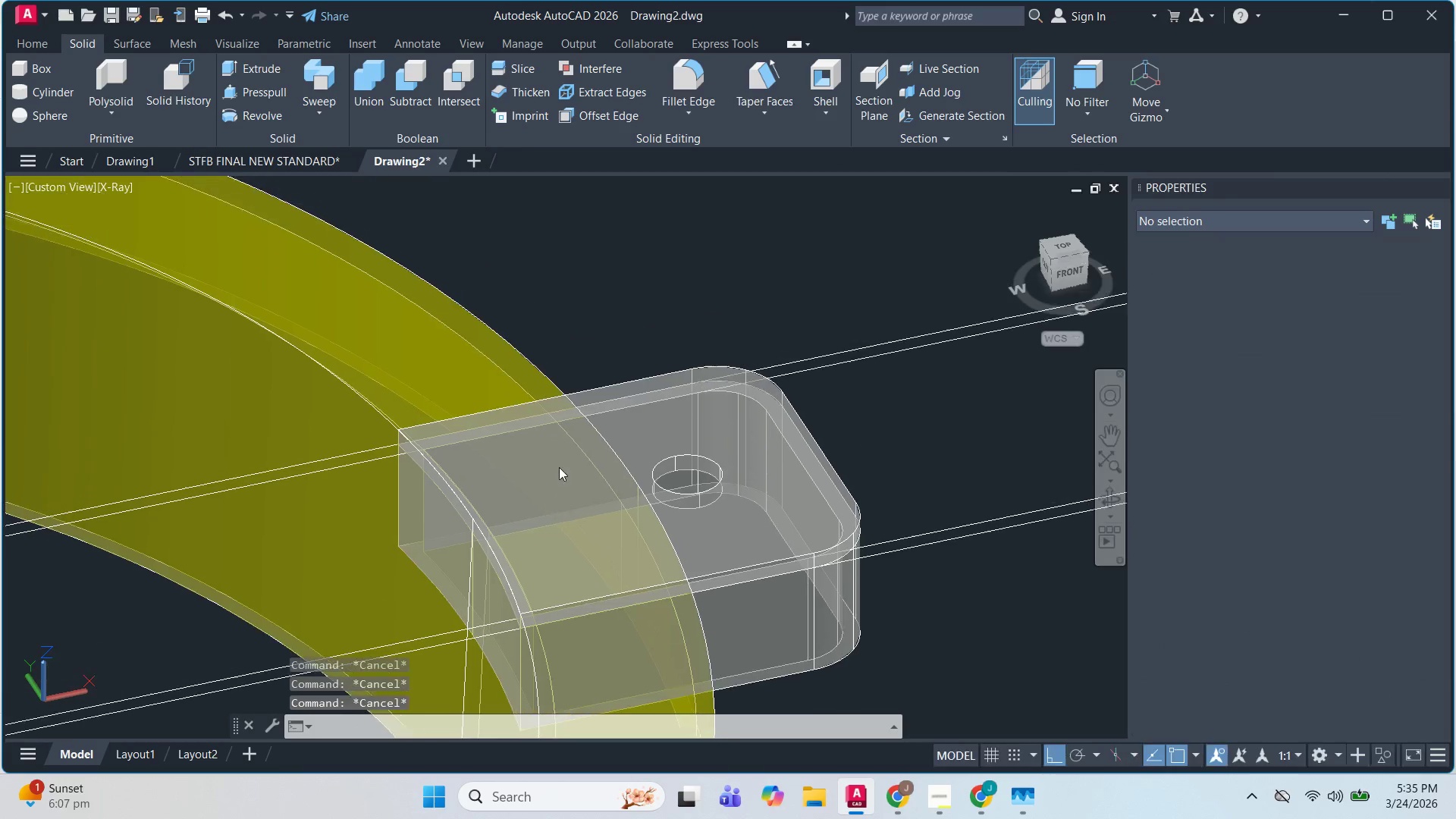 
scroll: coordinate [565, 415], scroll_direction: down, amount: 2.0
 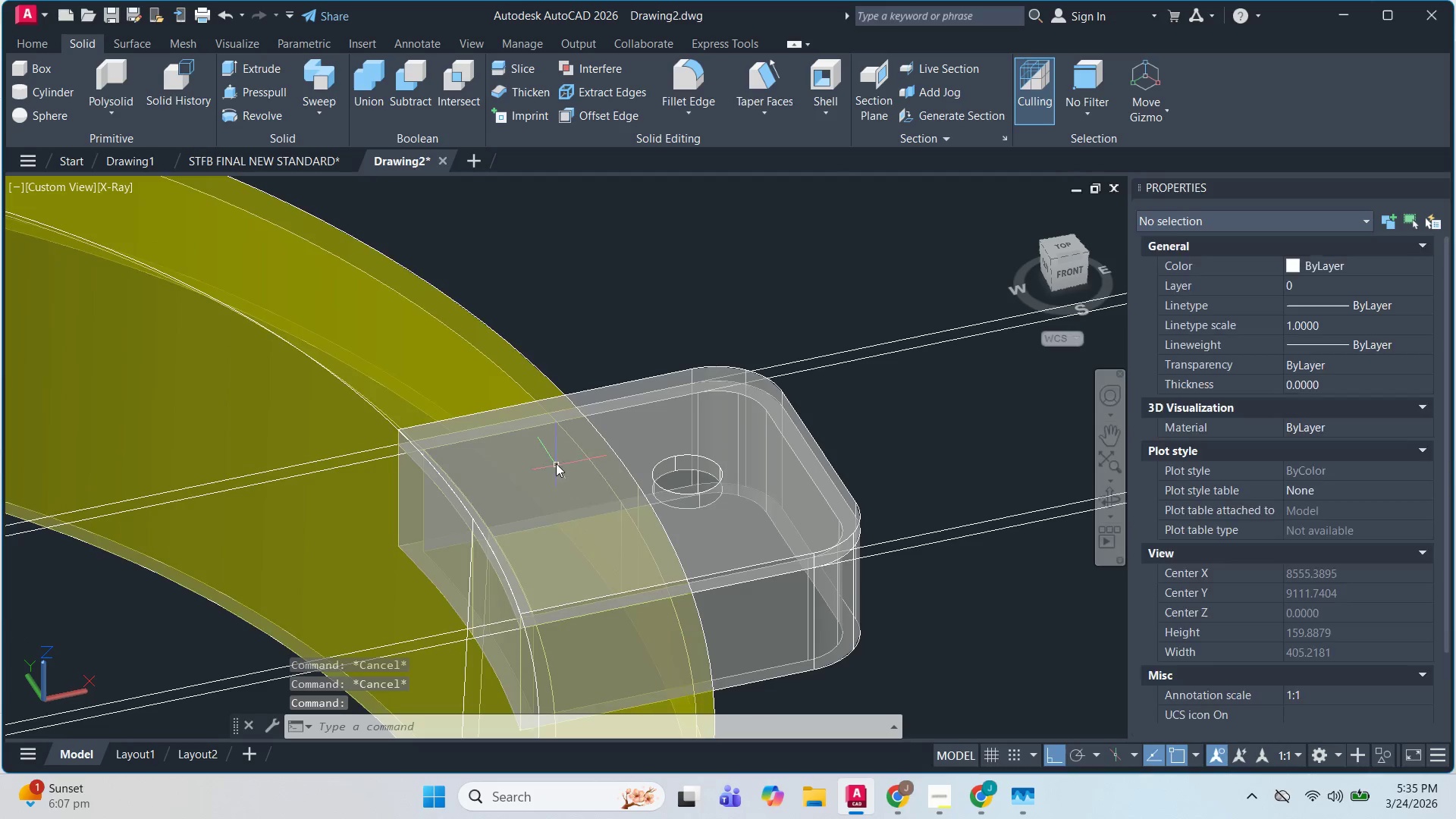 
type(xl )
 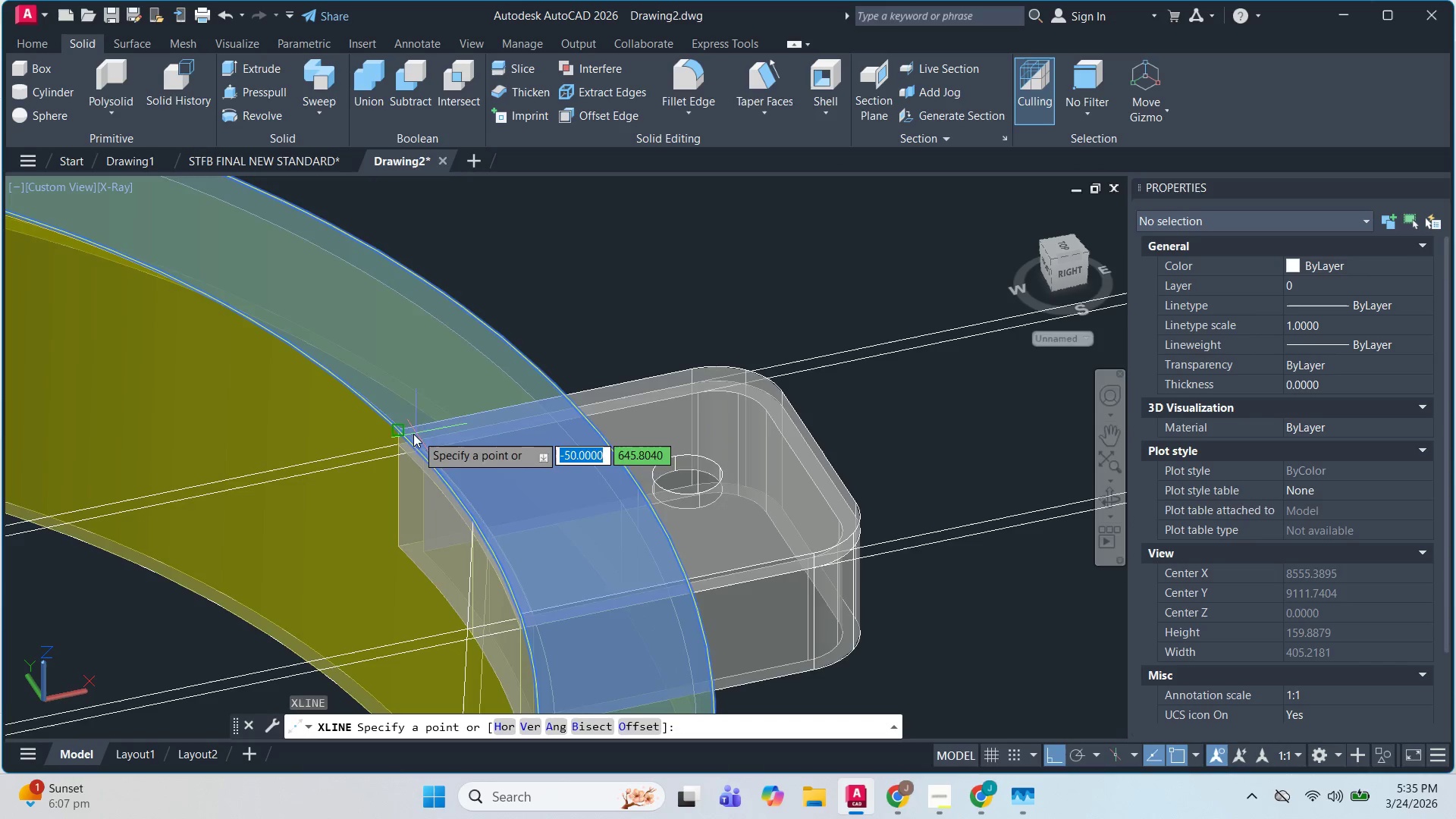 
scroll: coordinate [400, 434], scroll_direction: up, amount: 4.0
 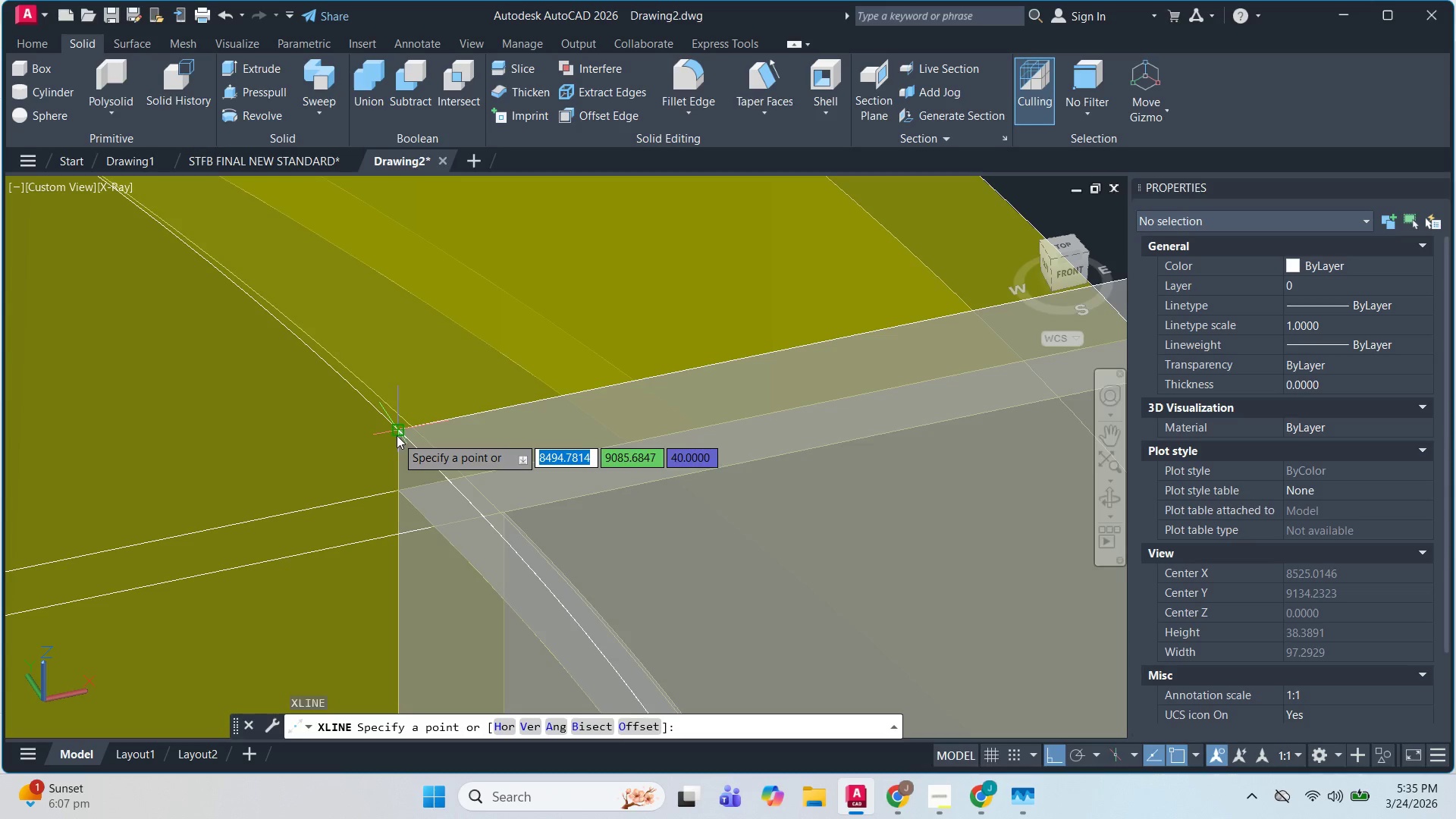 
left_click([397, 435])
 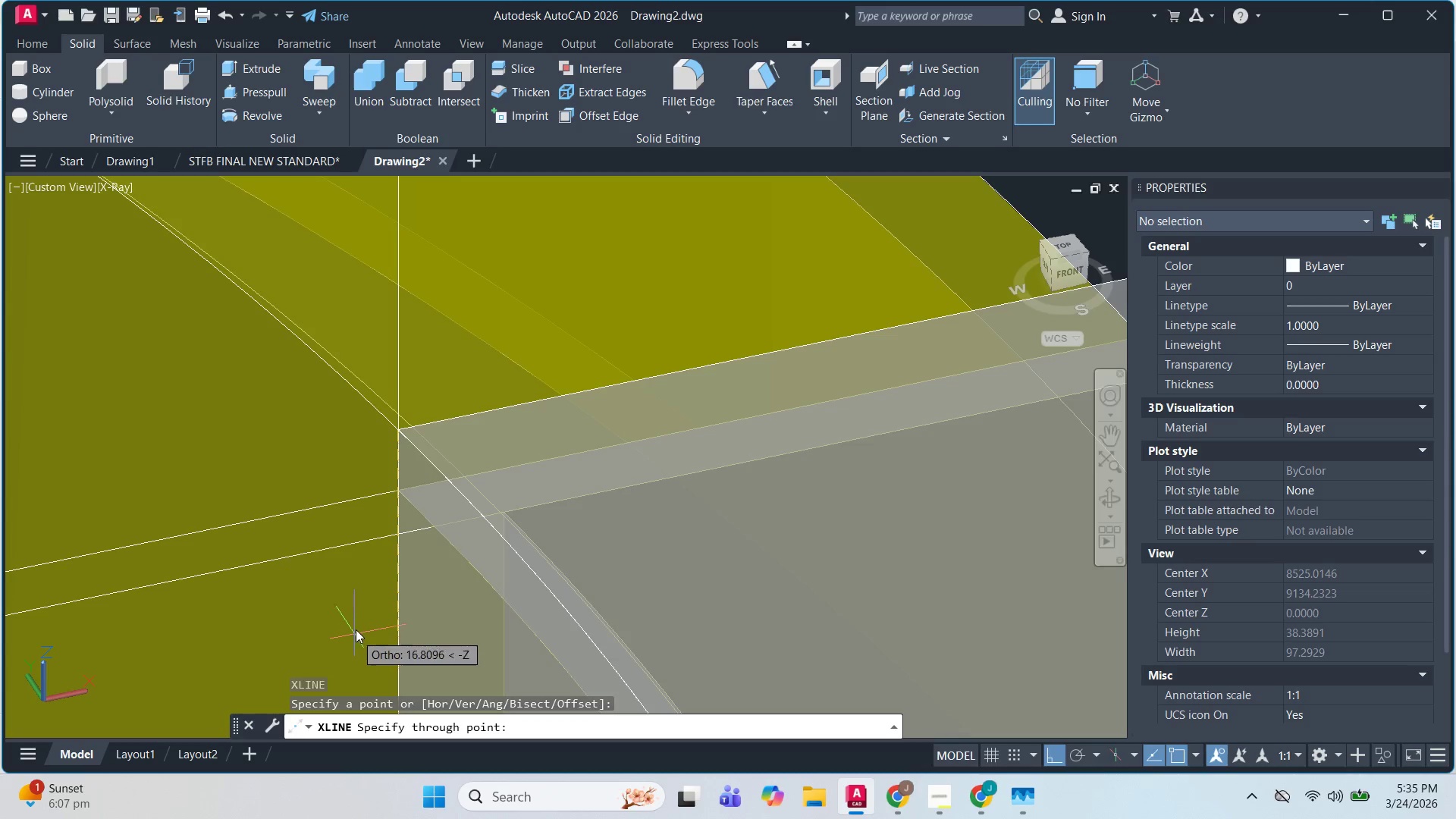 
scroll: coordinate [357, 622], scroll_direction: down, amount: 3.0
 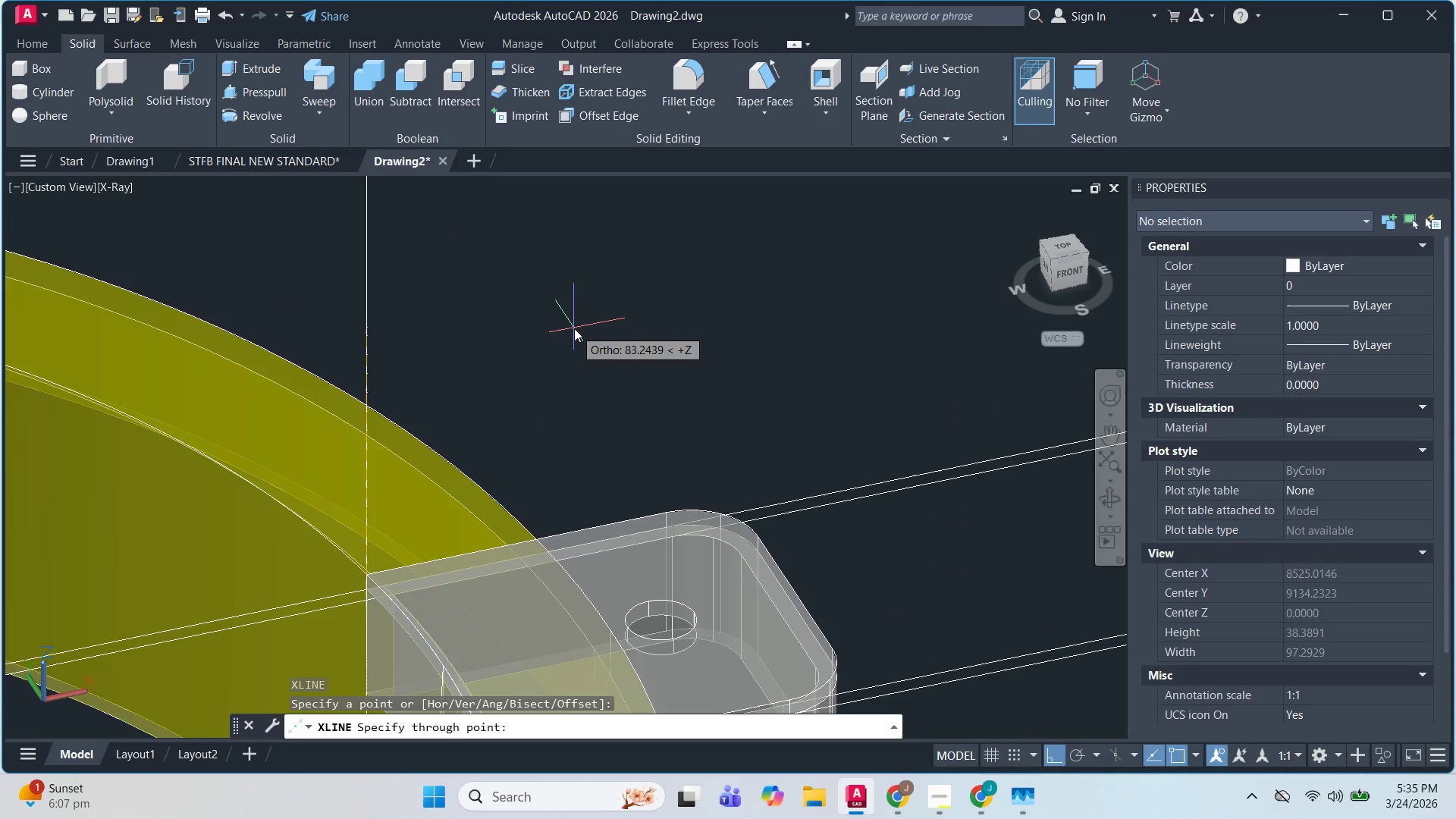 
left_click([574, 328])
 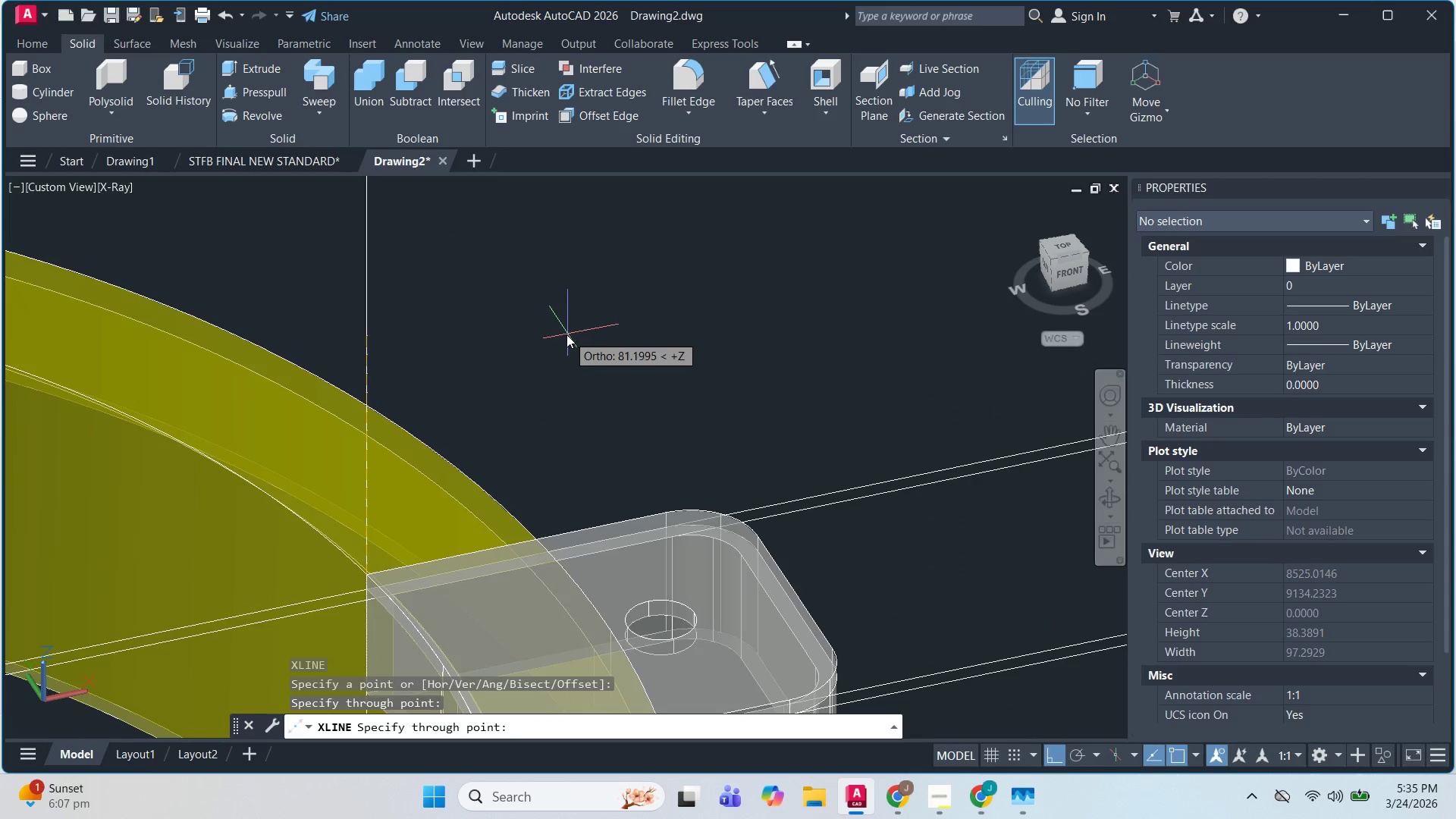 
scroll: coordinate [565, 335], scroll_direction: down, amount: 3.0
 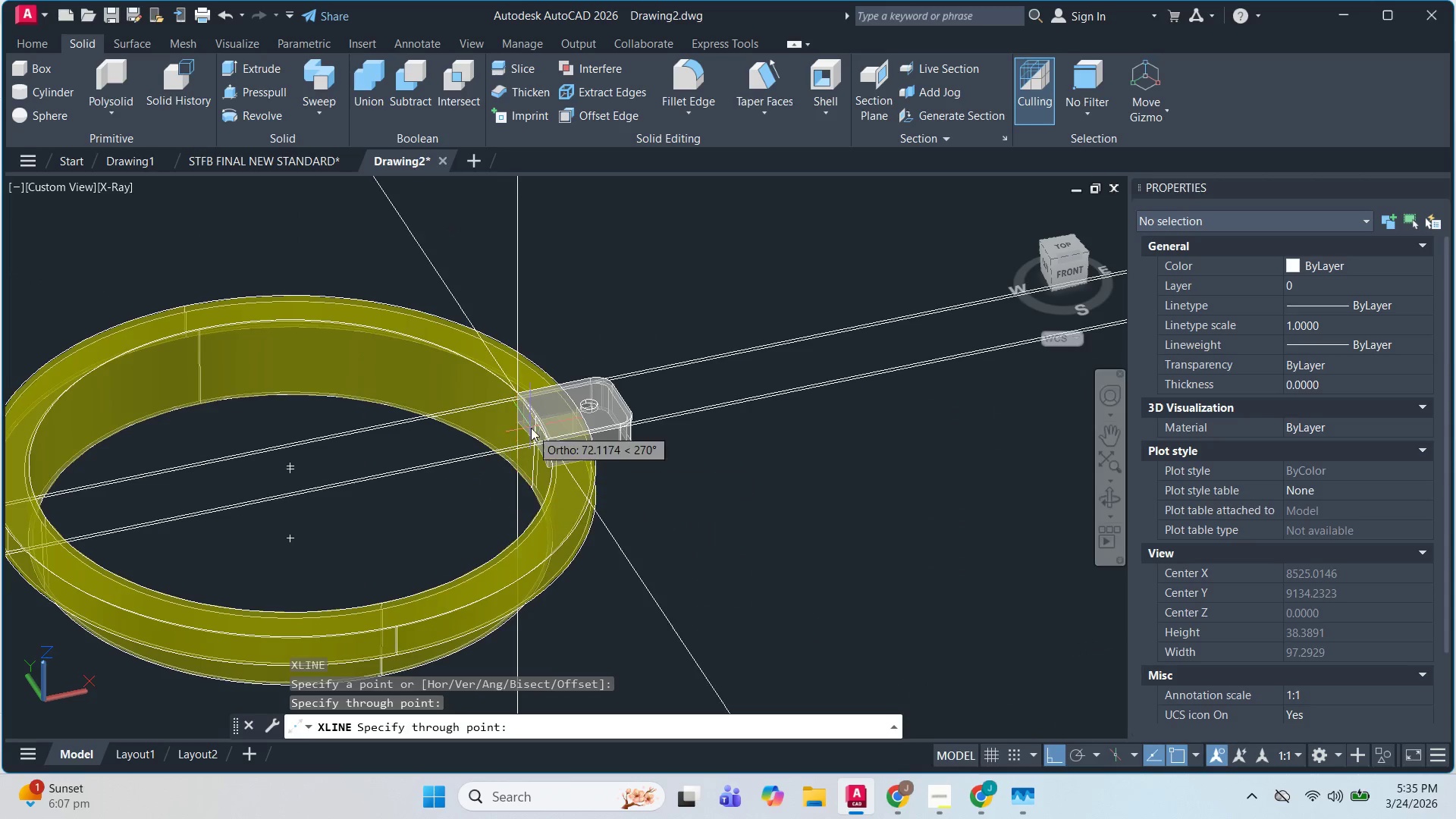 
key(Escape)
 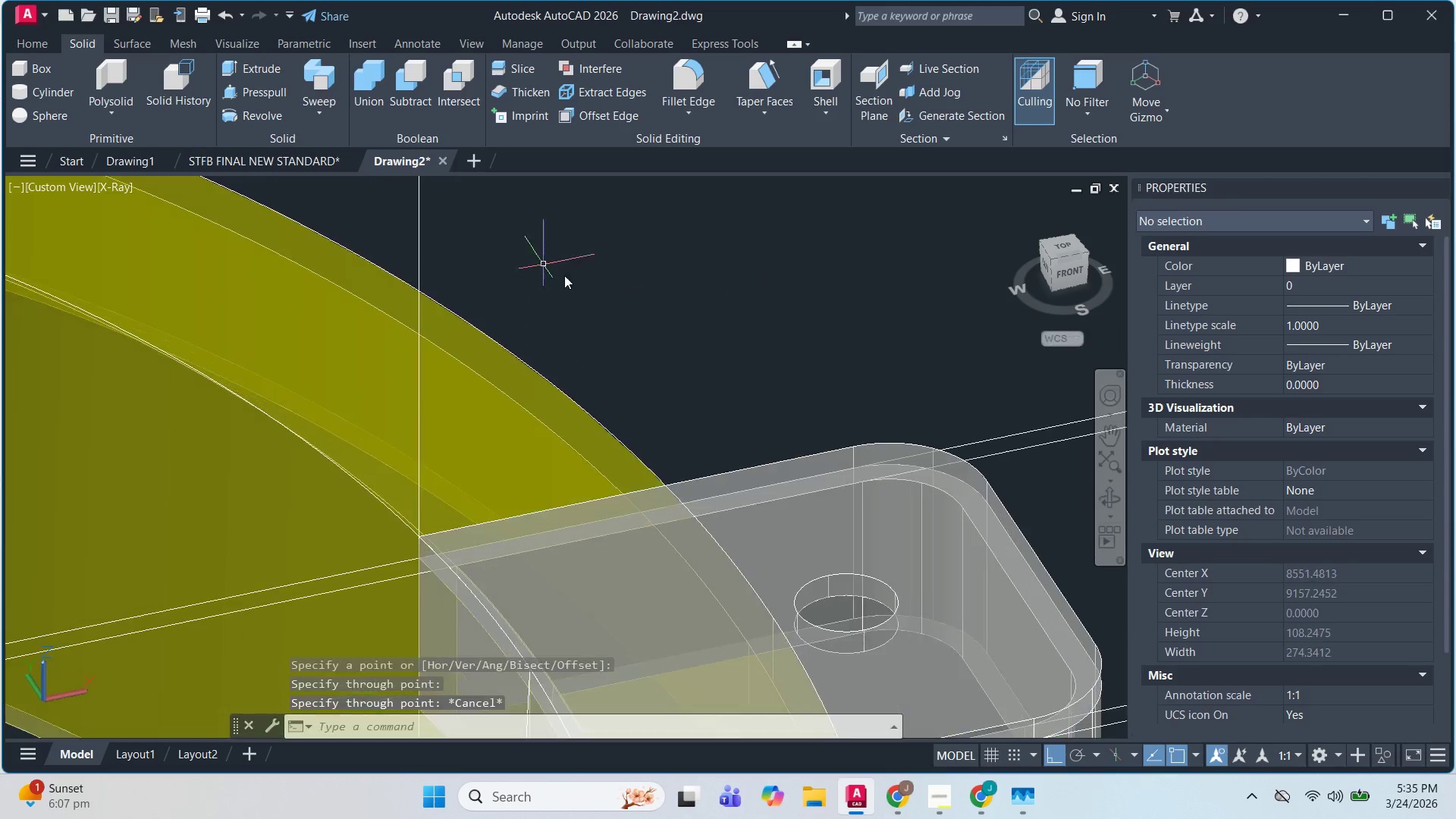 
key(Escape)
 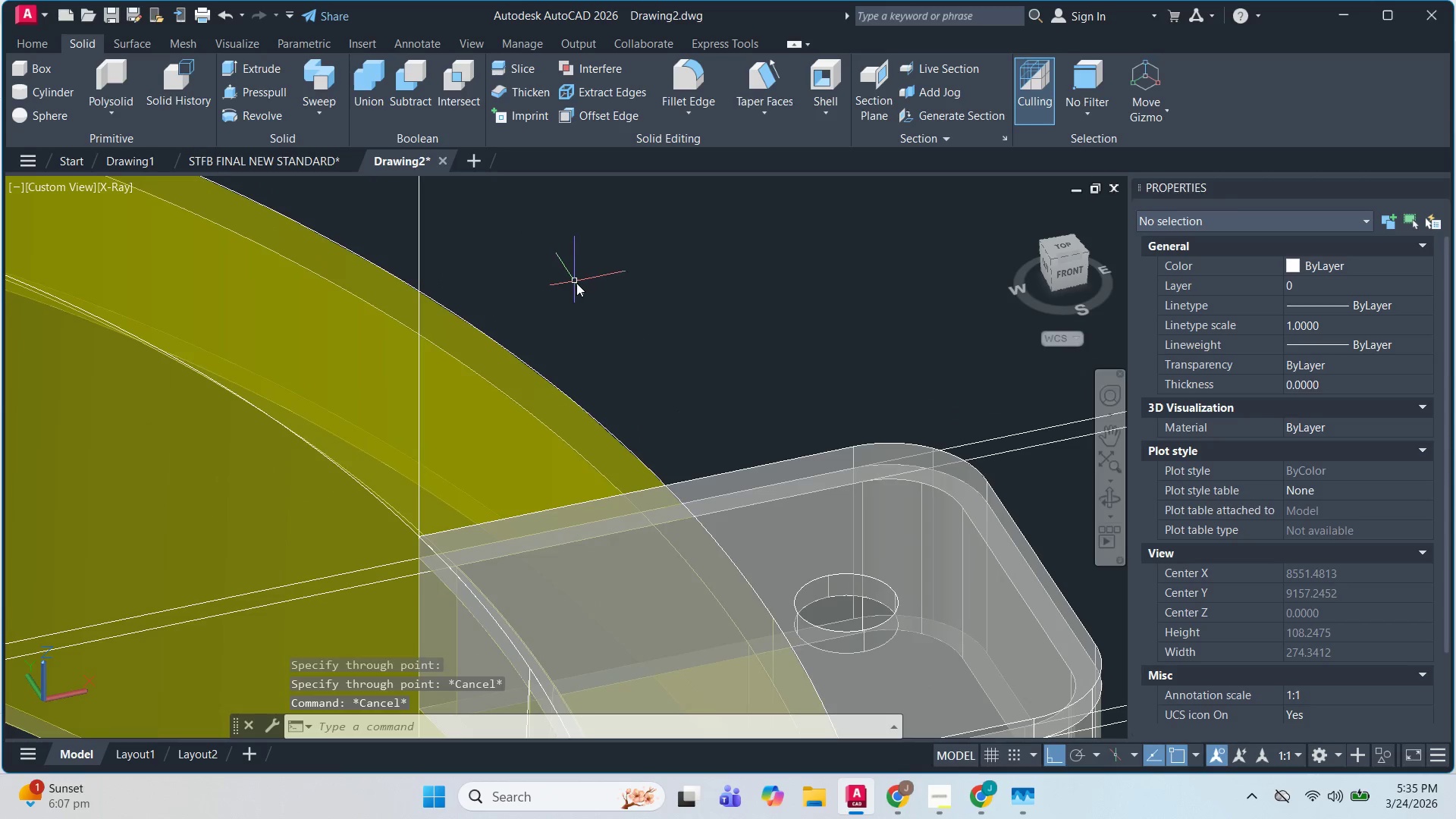 
left_click_drag(start_coordinate=[576, 283], to_coordinate=[573, 281])
 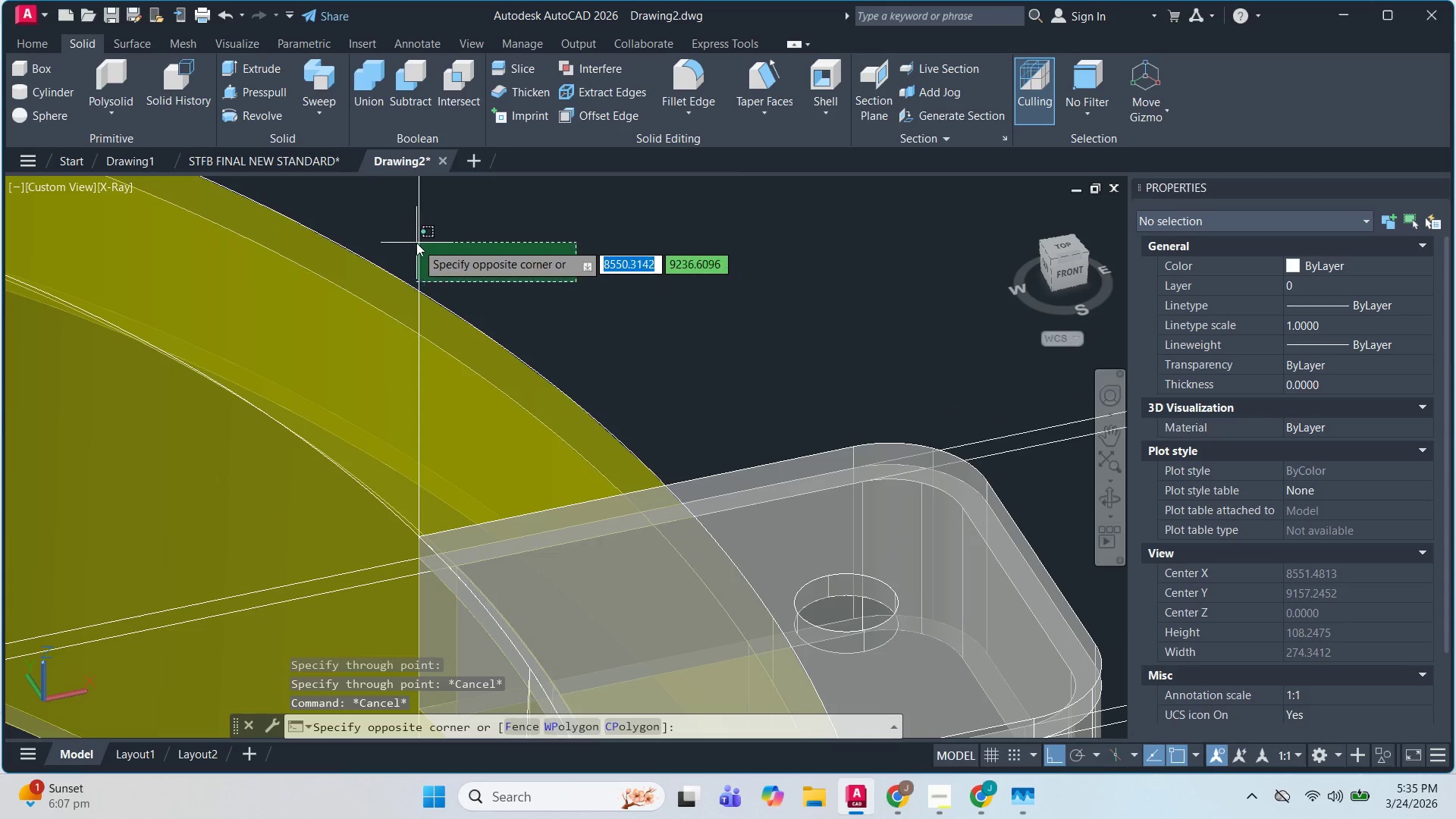 
scroll: coordinate [534, 259], scroll_direction: up, amount: 5.0
 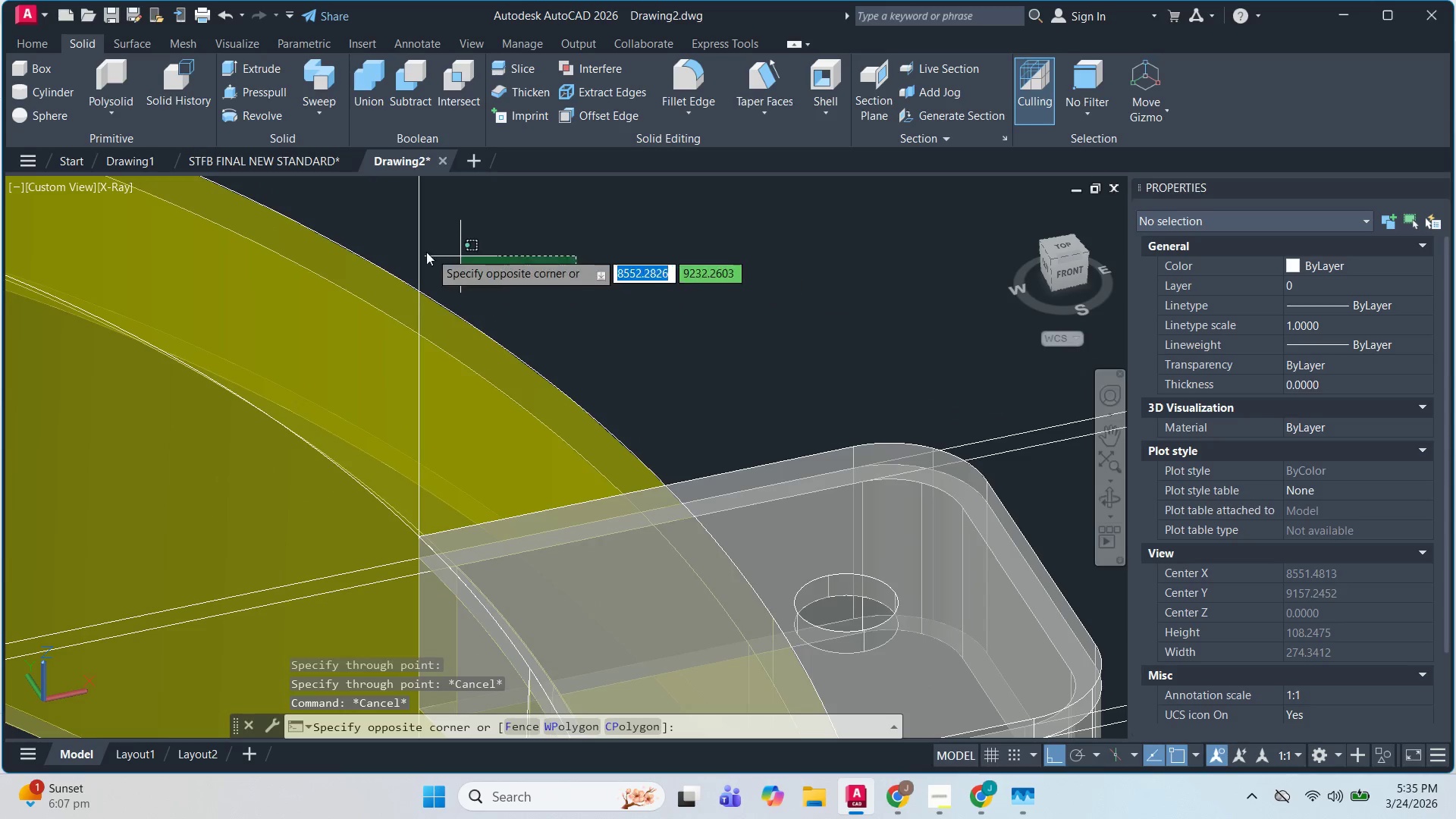 
double_click([416, 243])
 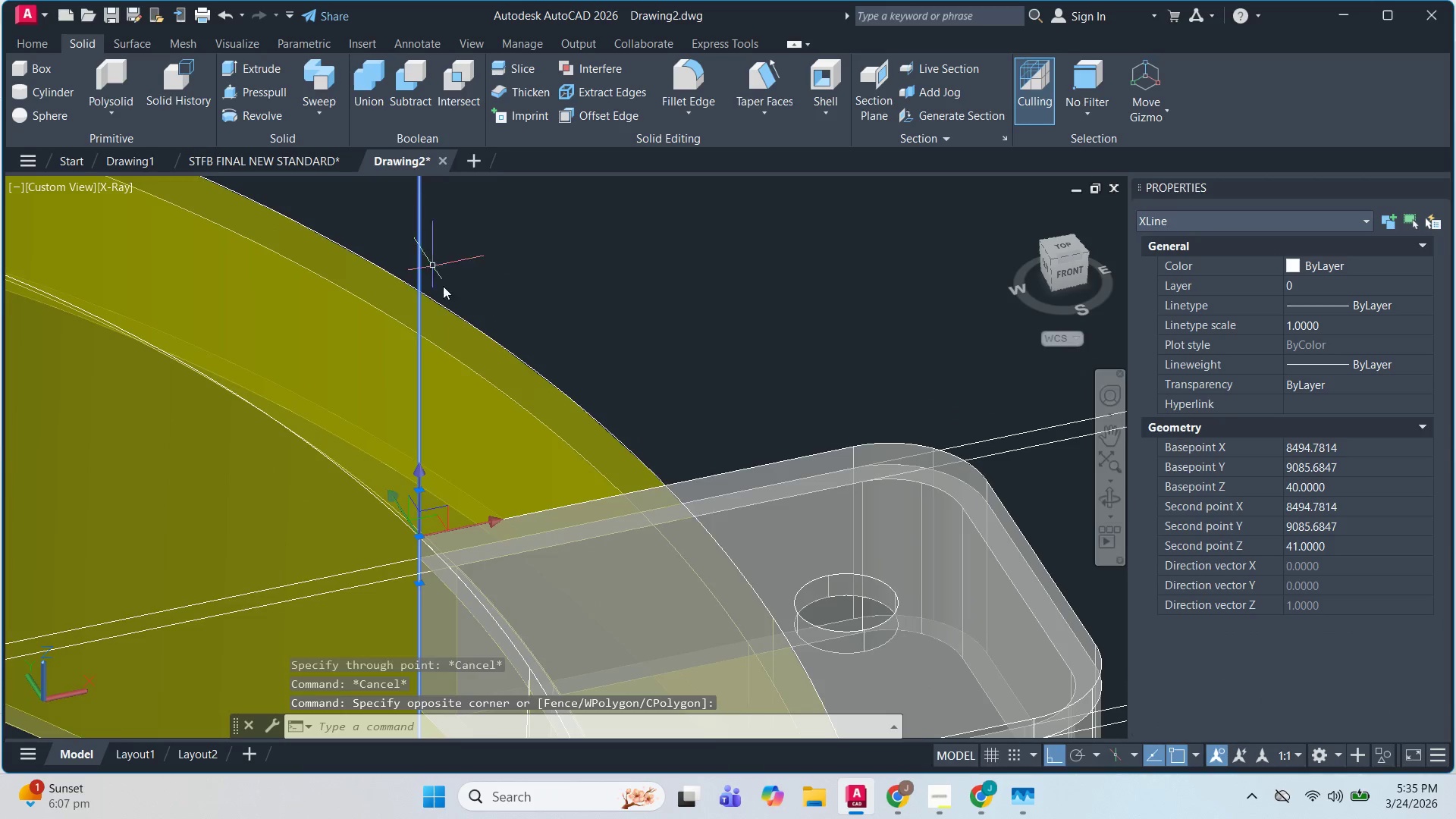 
key(C)
 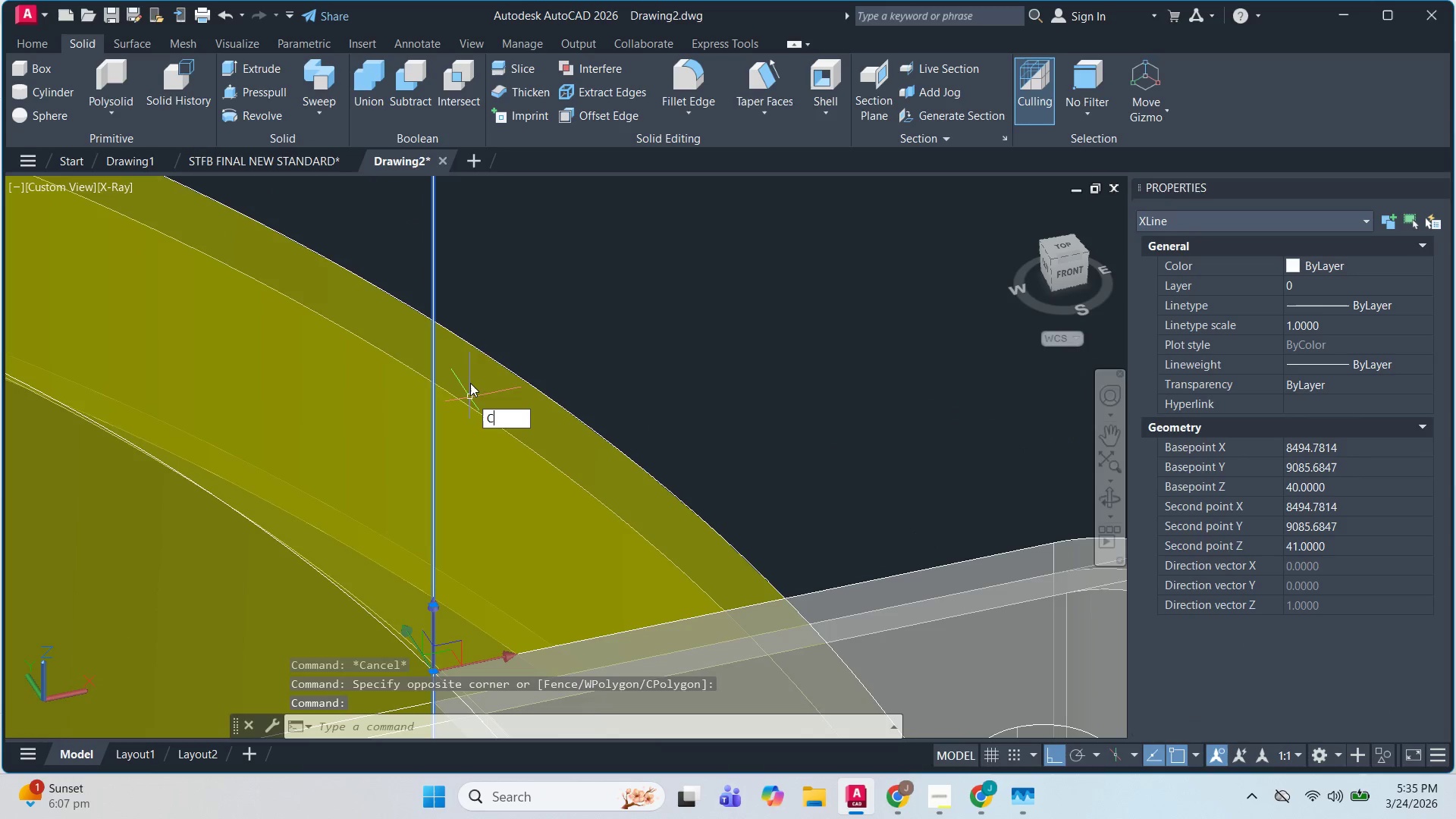 
scroll: coordinate [443, 306], scroll_direction: up, amount: 1.0
 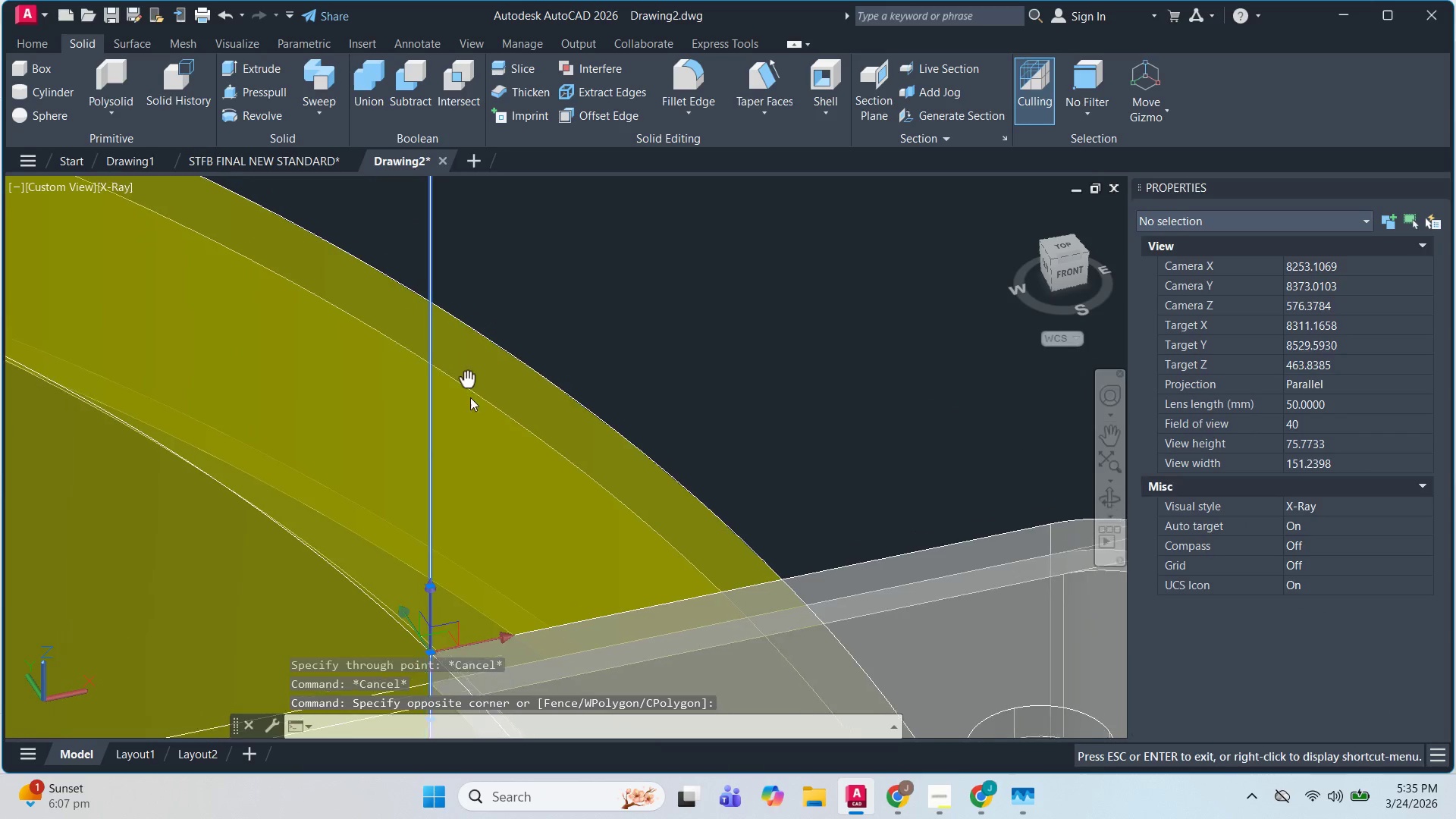 
key(O)
 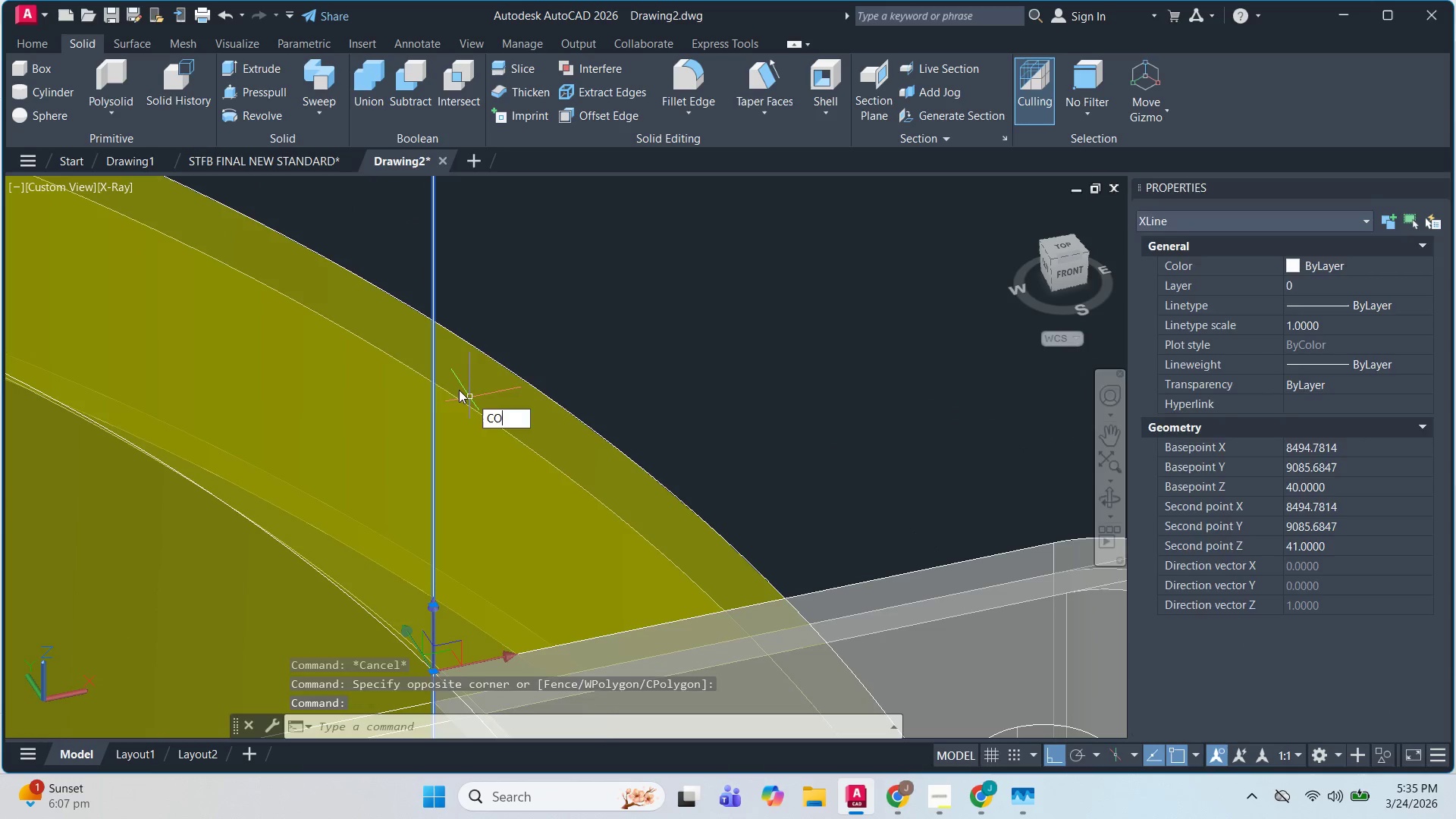 
key(Space)
 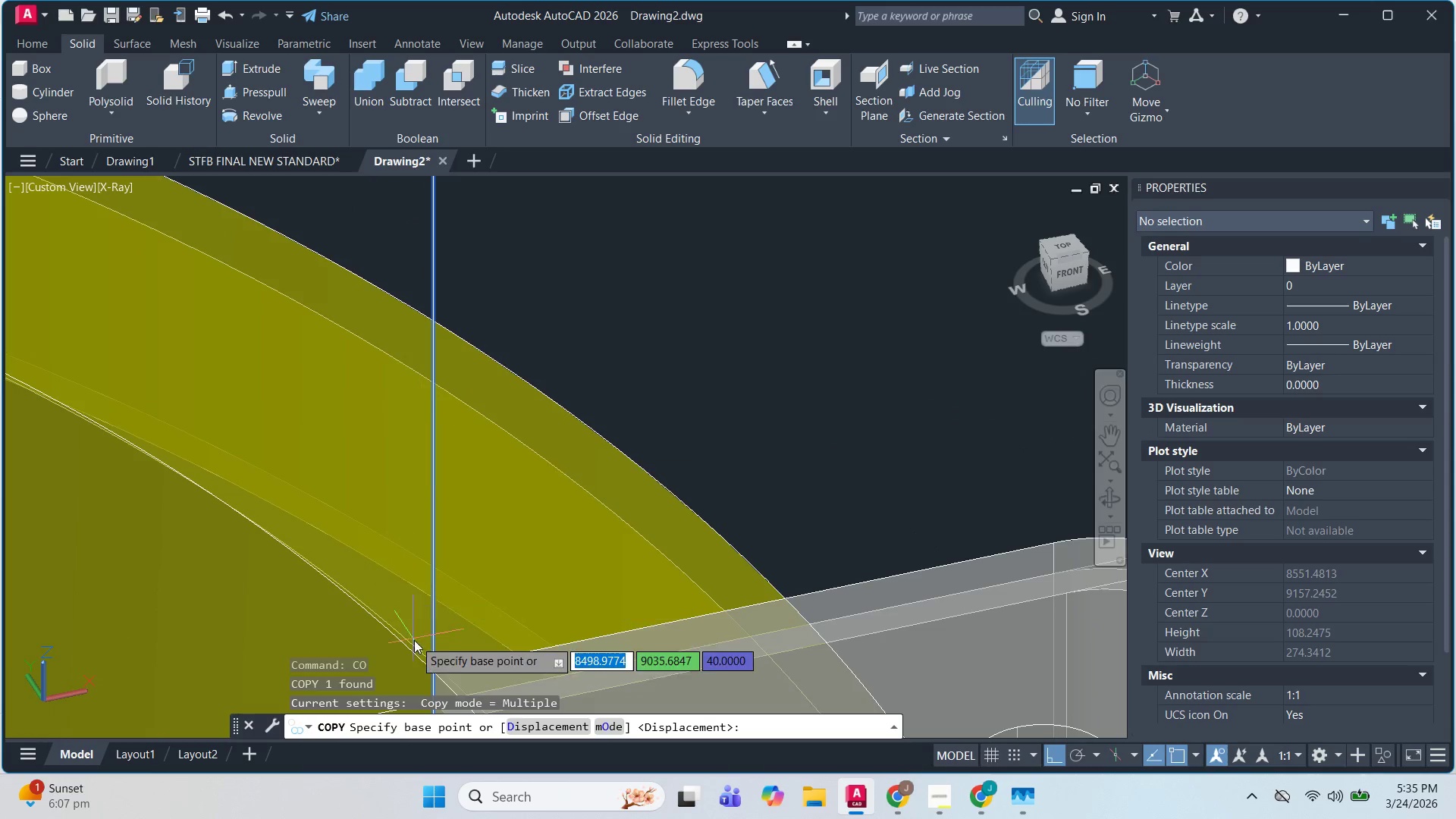 
scroll: coordinate [482, 450], scroll_direction: up, amount: 4.0
 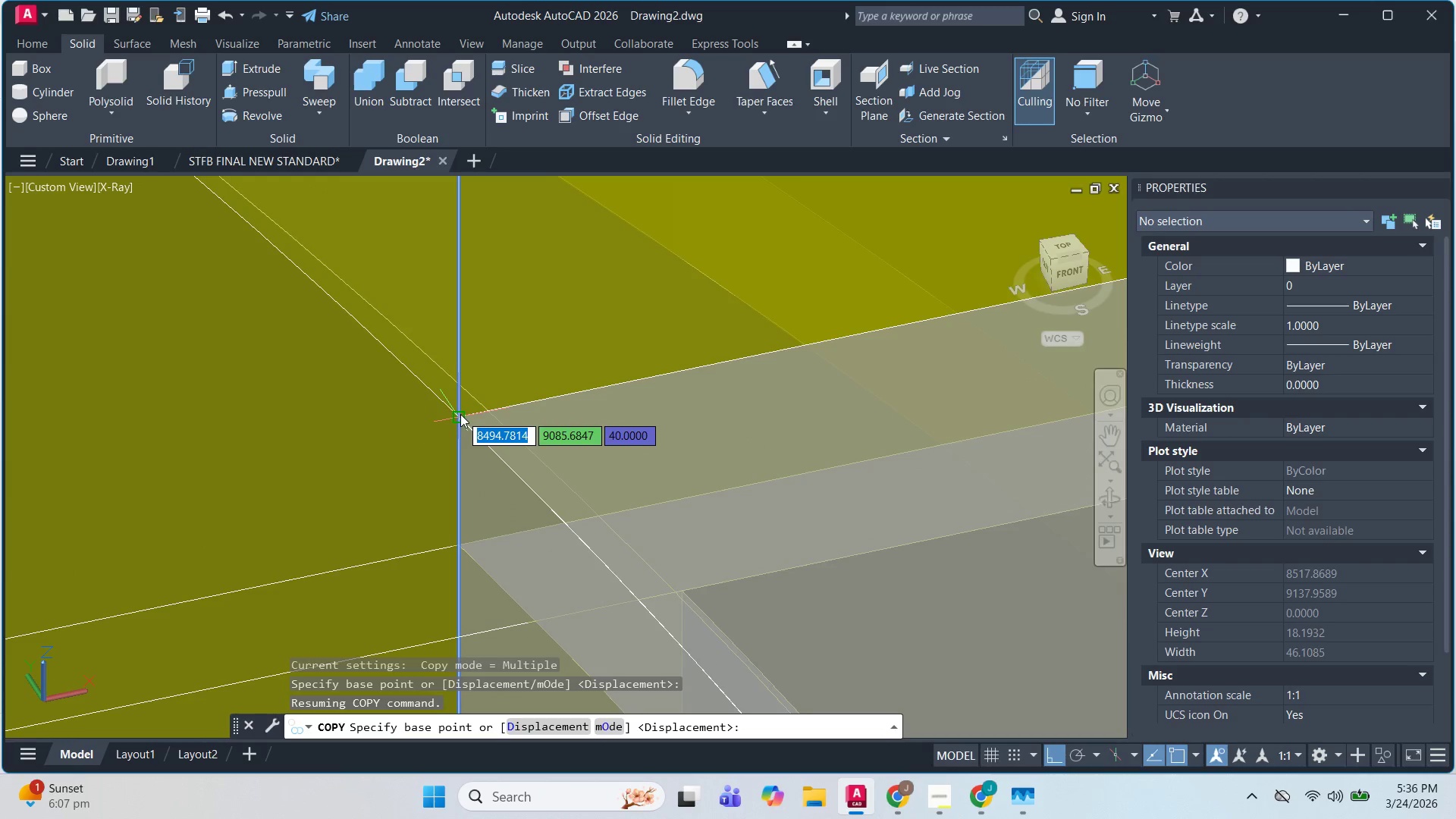 
left_click([460, 416])
 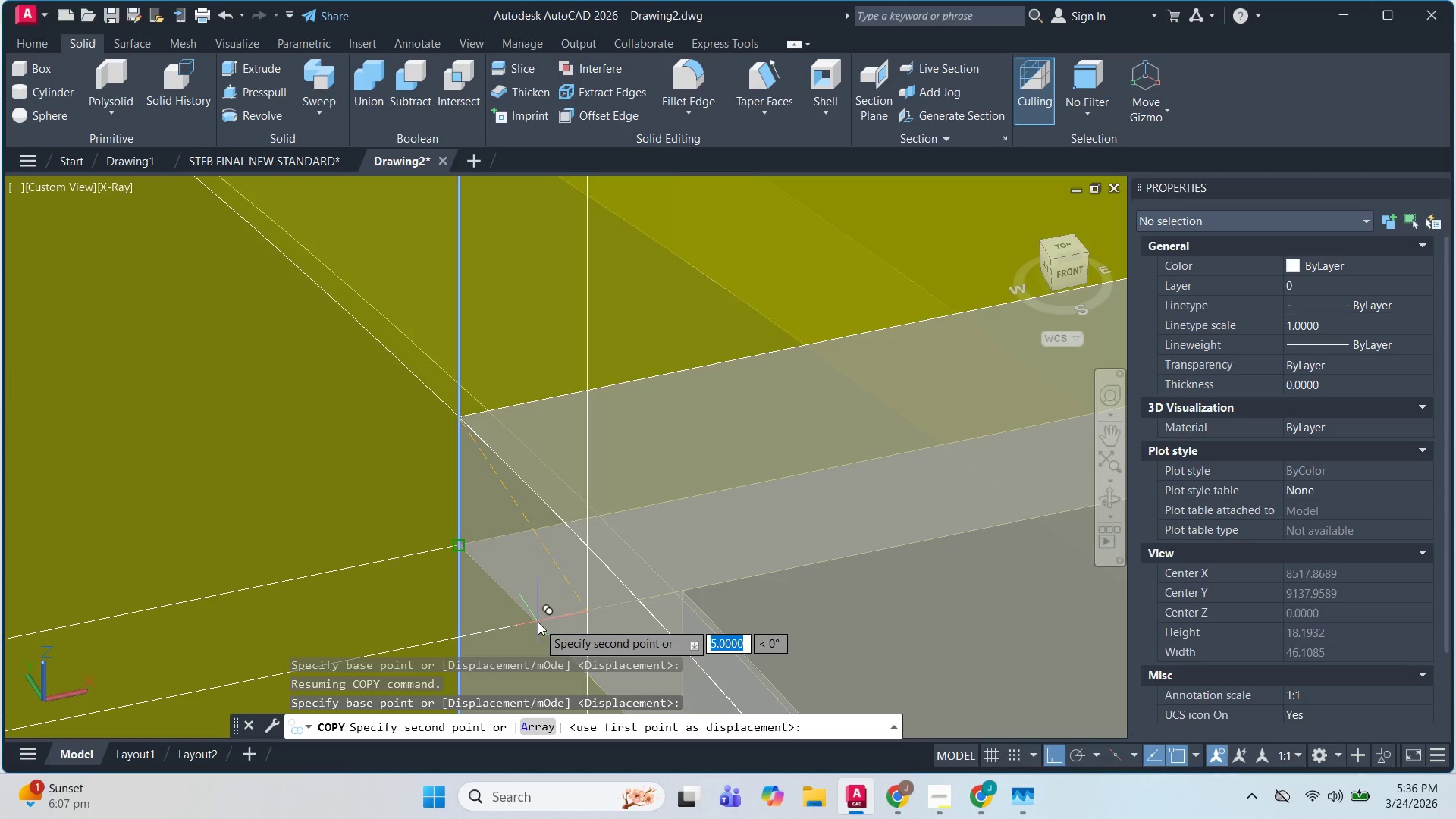 
scroll: coordinate [564, 614], scroll_direction: down, amount: 1.0
 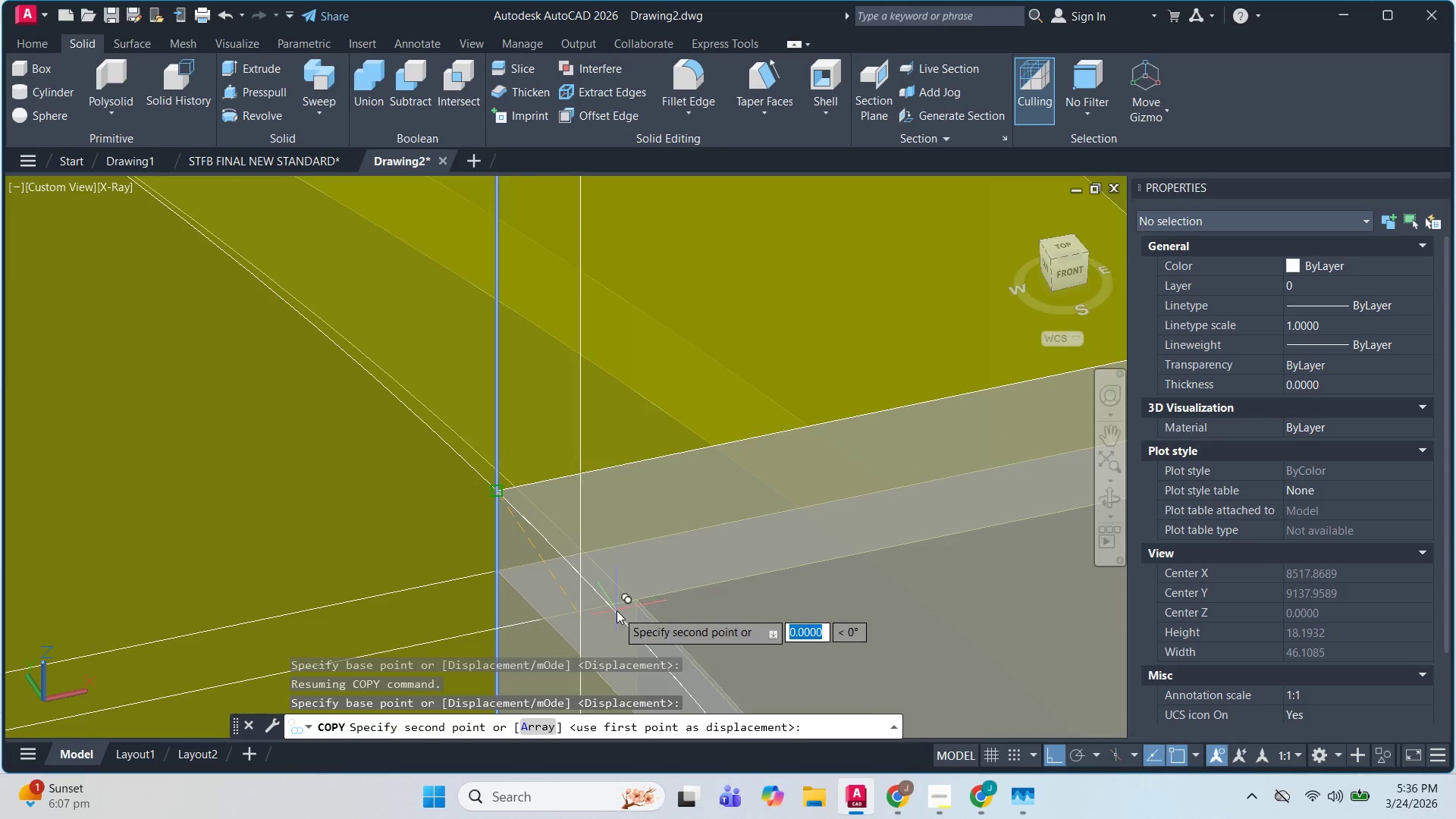 
hold_key(key=ShiftLeft, duration=0.89)
 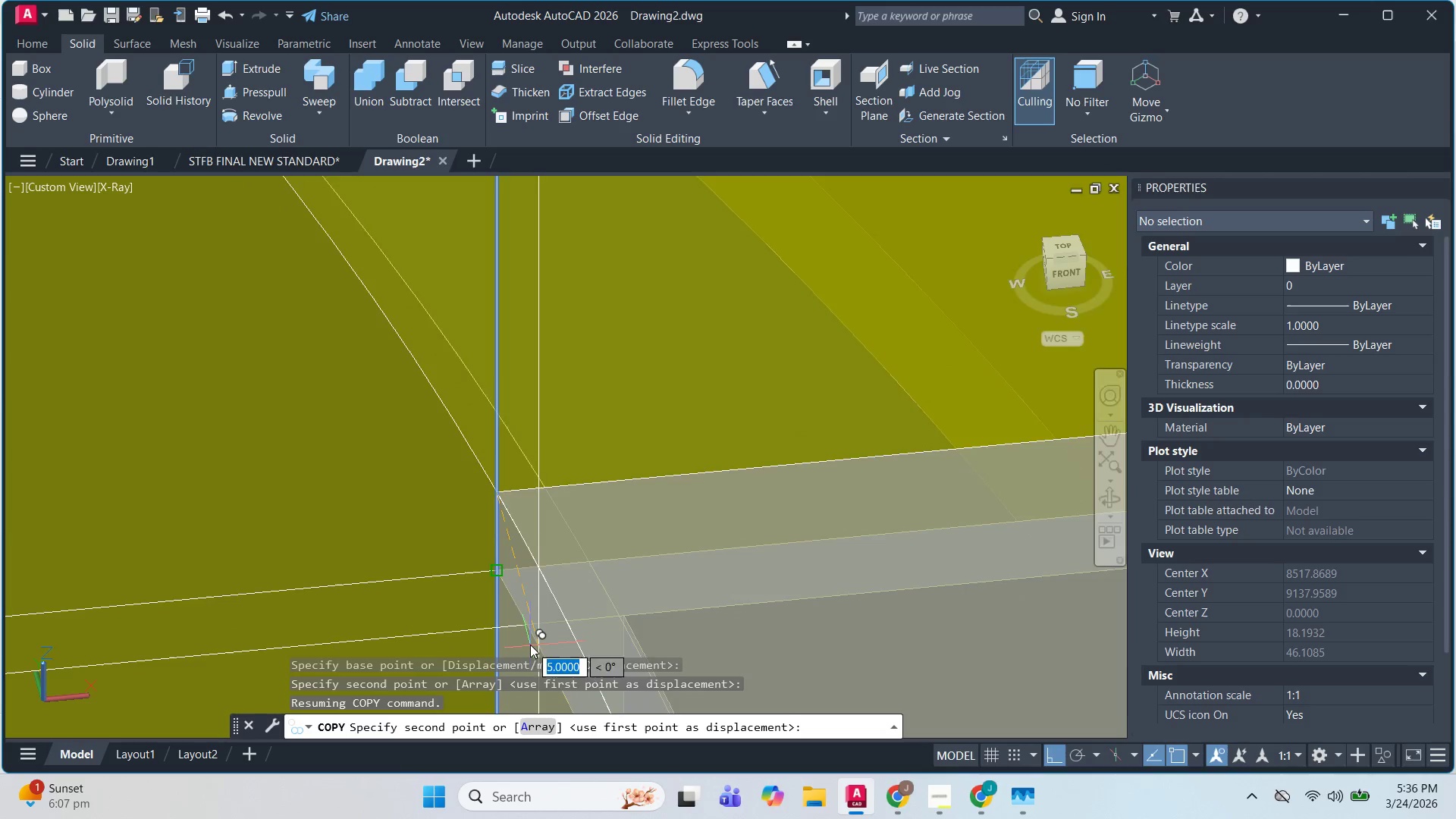 
scroll: coordinate [535, 618], scroll_direction: up, amount: 5.0
 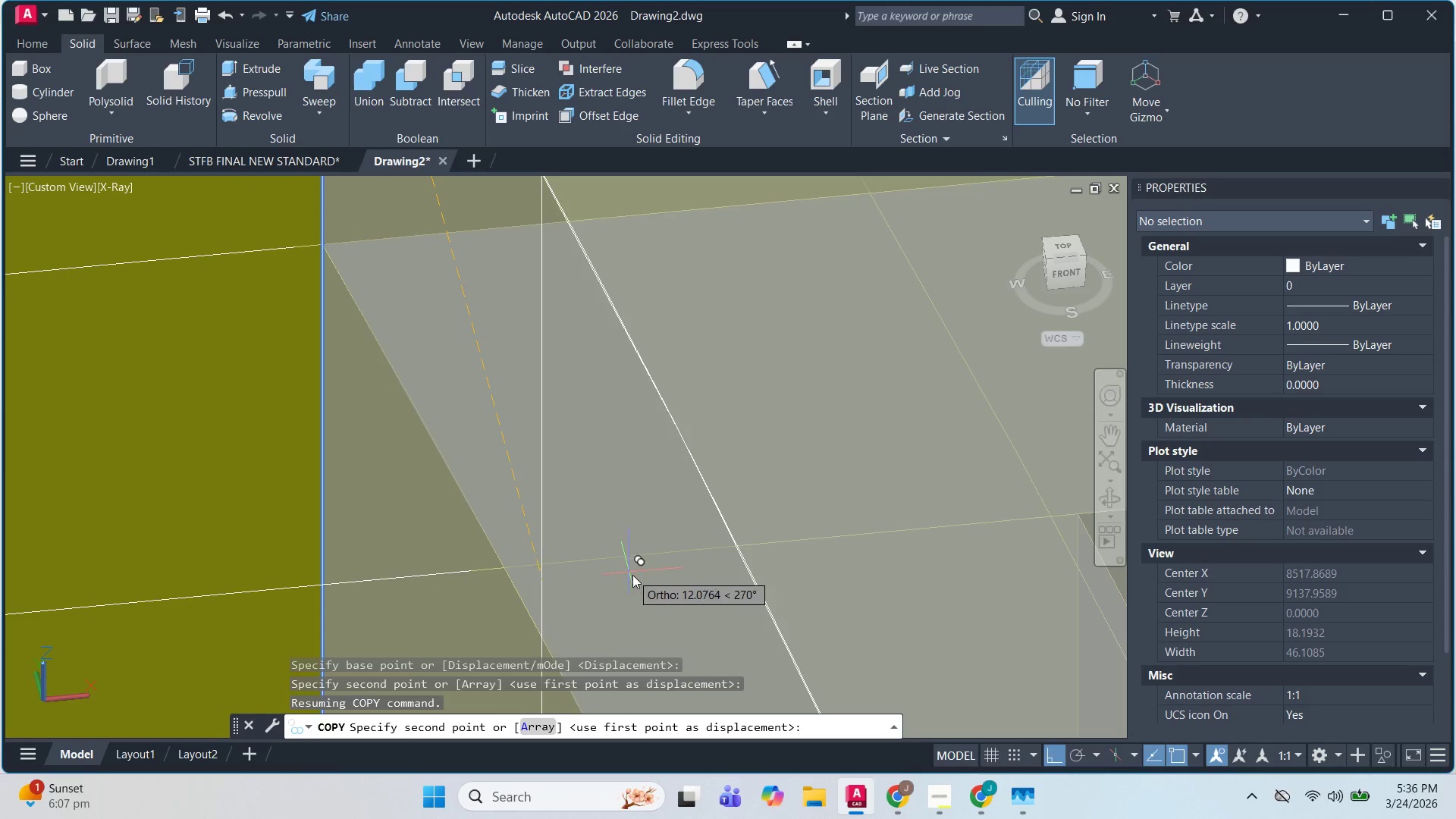 
hold_key(key=ShiftLeft, duration=0.38)
 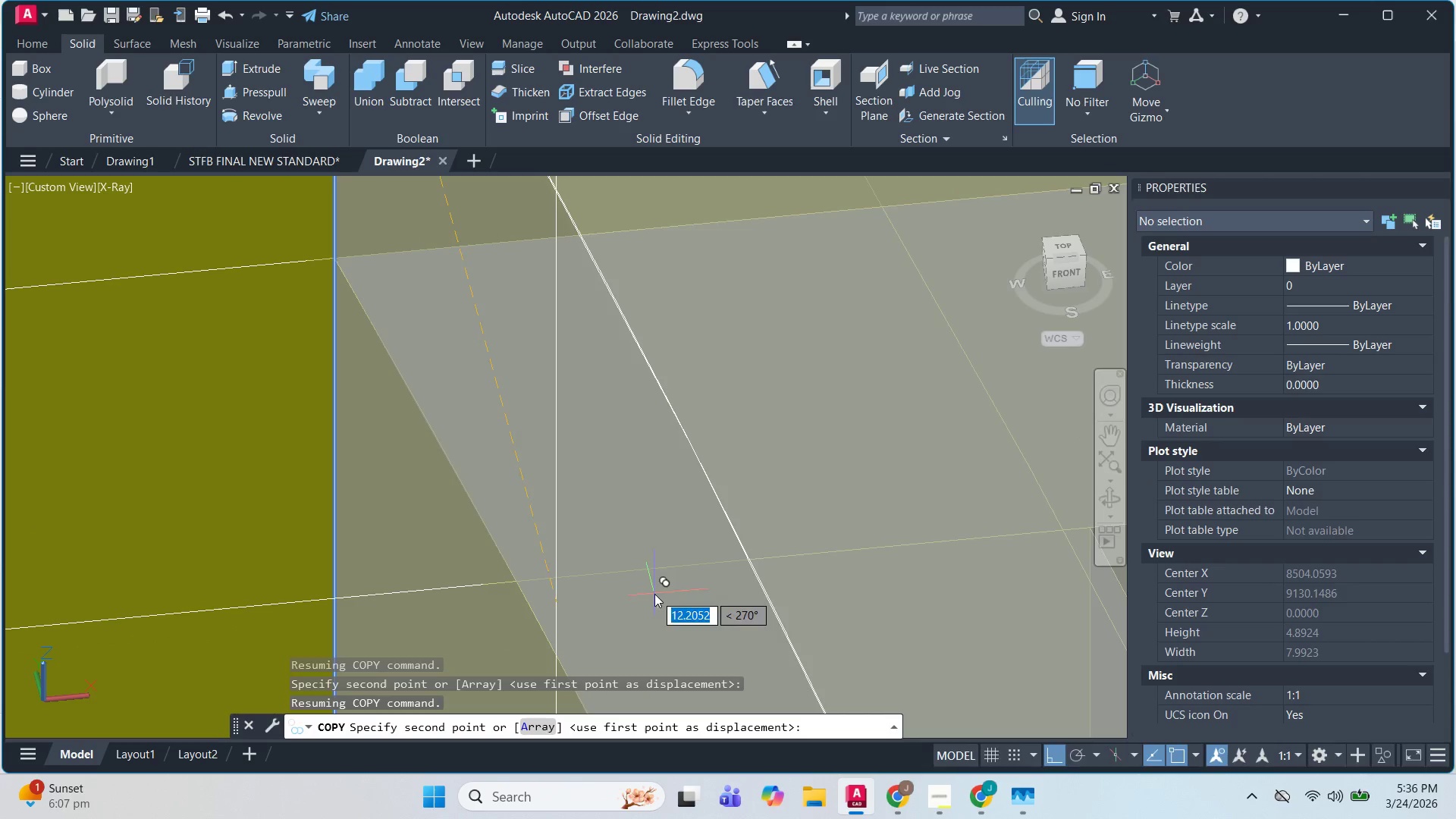 
hold_key(key=ShiftLeft, duration=1.5)
 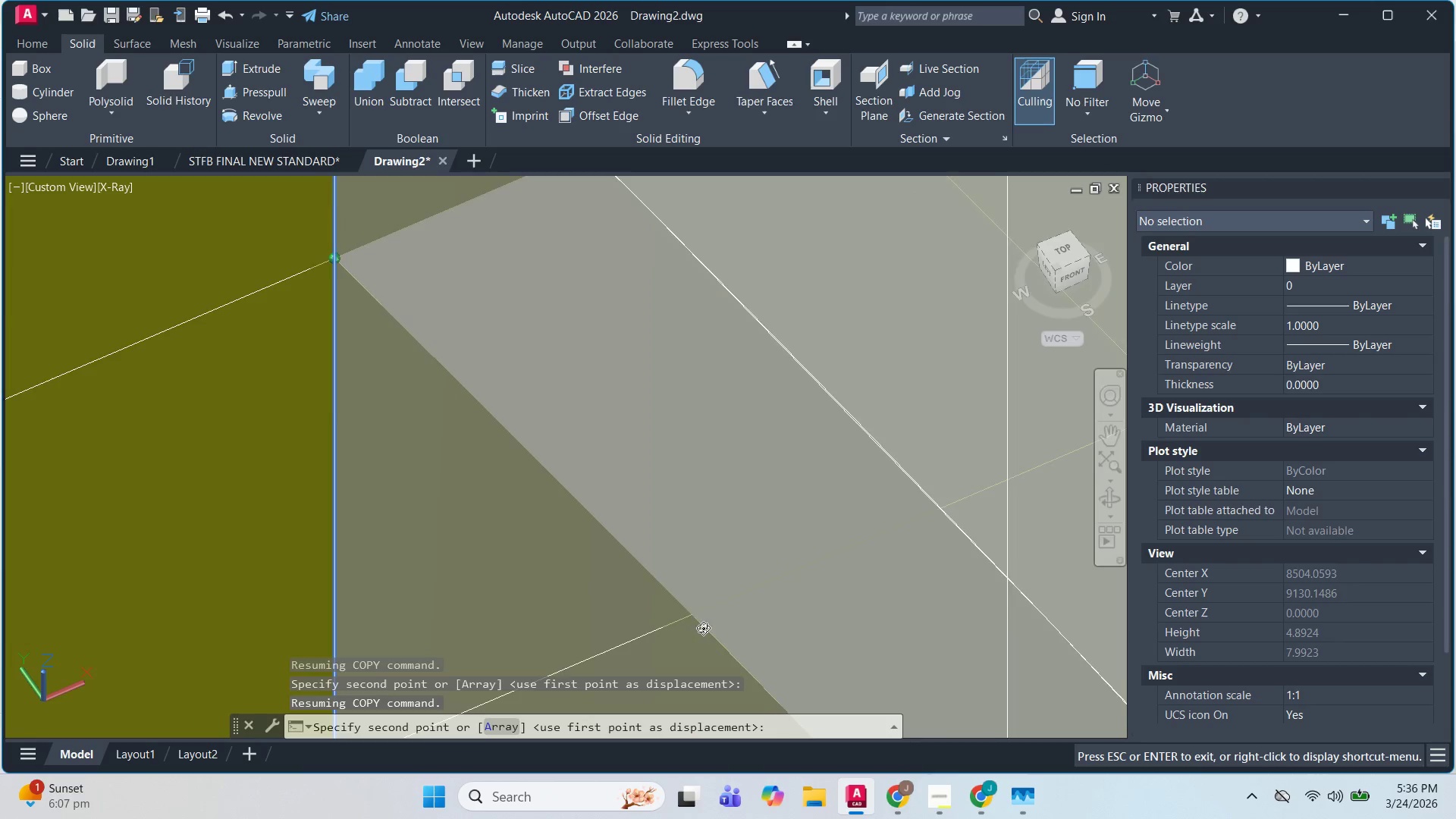 
hold_key(key=ShiftLeft, duration=1.5)
 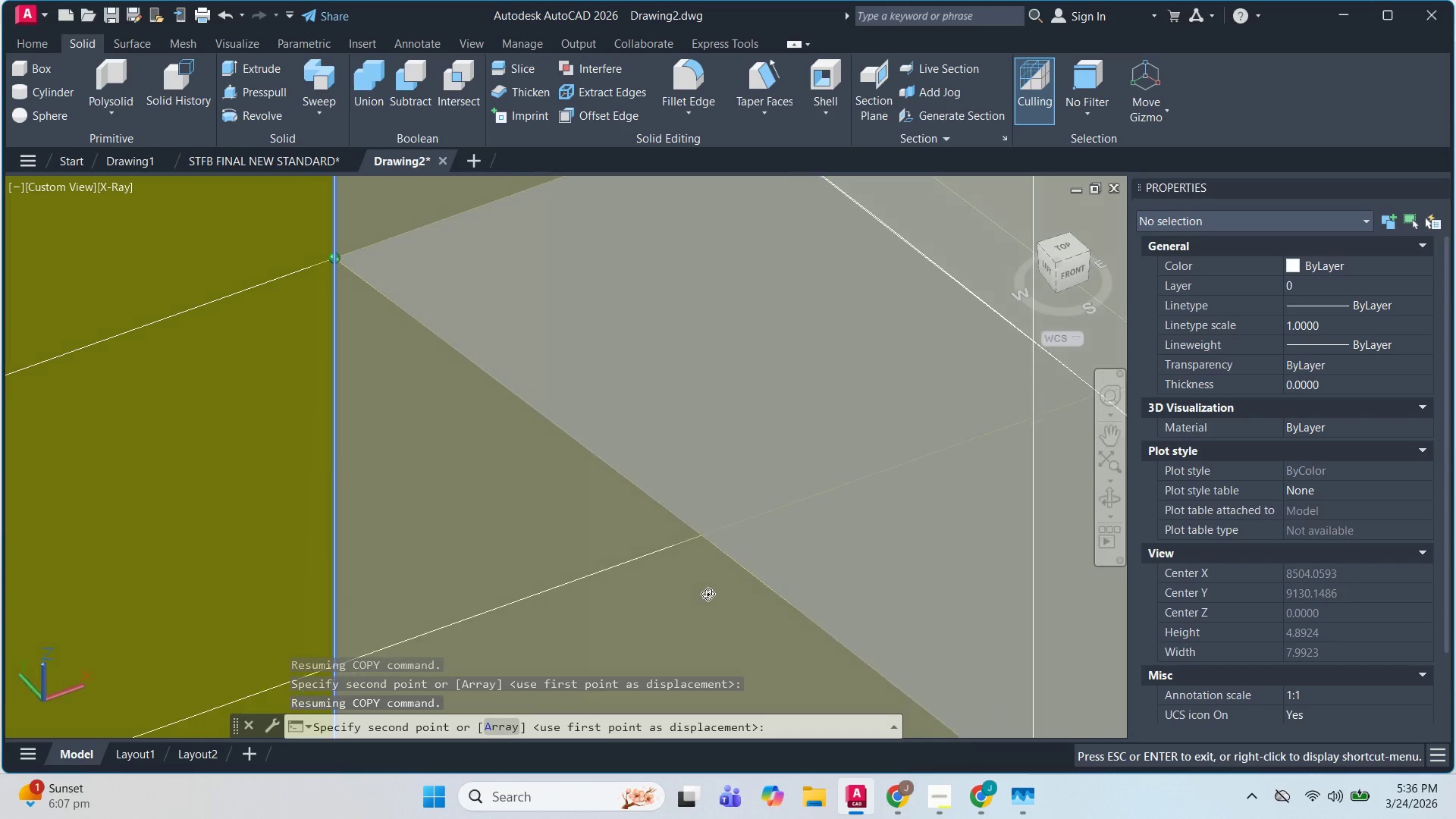 
hold_key(key=ShiftLeft, duration=1.3)
 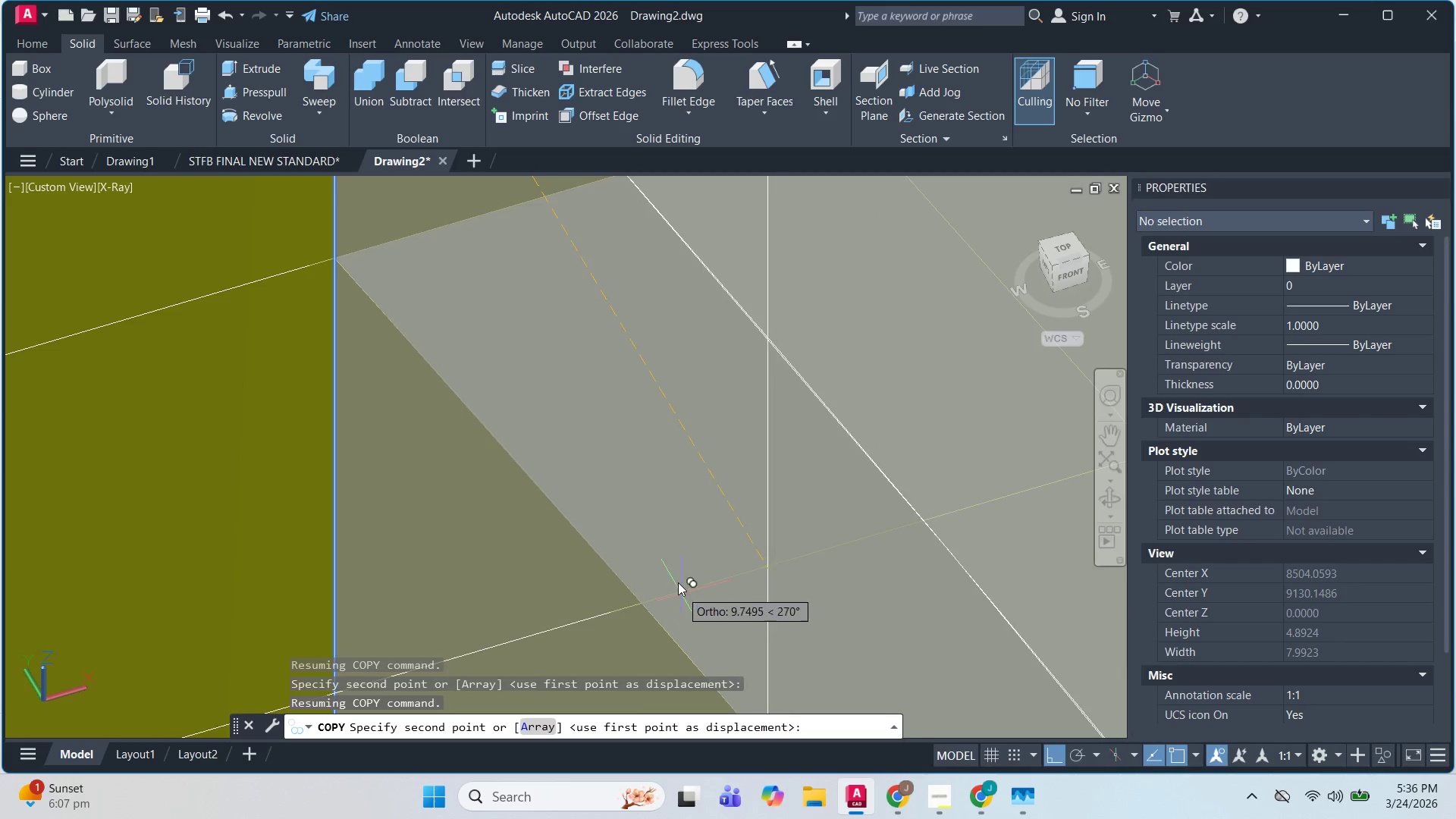 
key(Escape)
 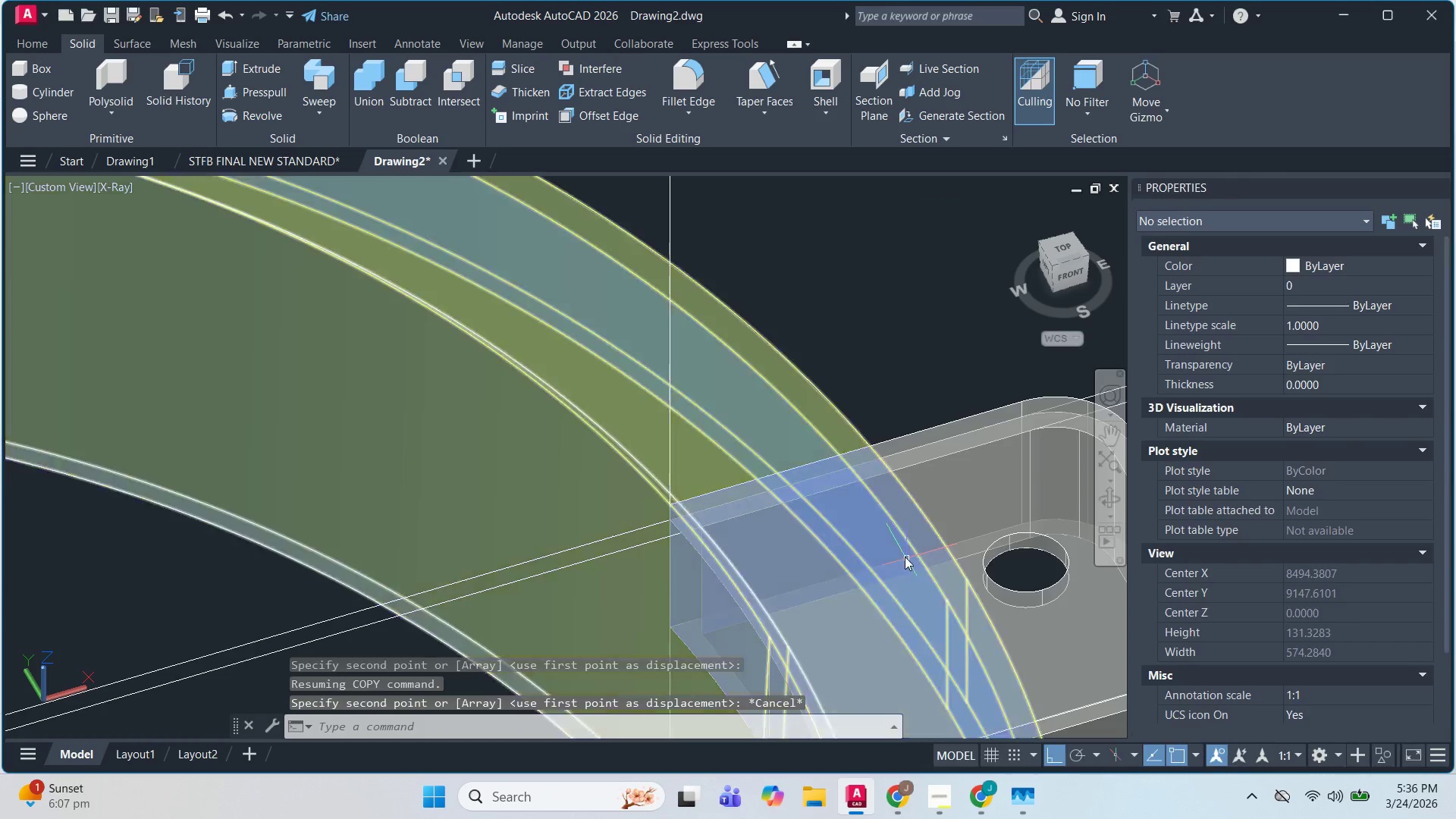 
scroll: coordinate [685, 517], scroll_direction: down, amount: 7.0
 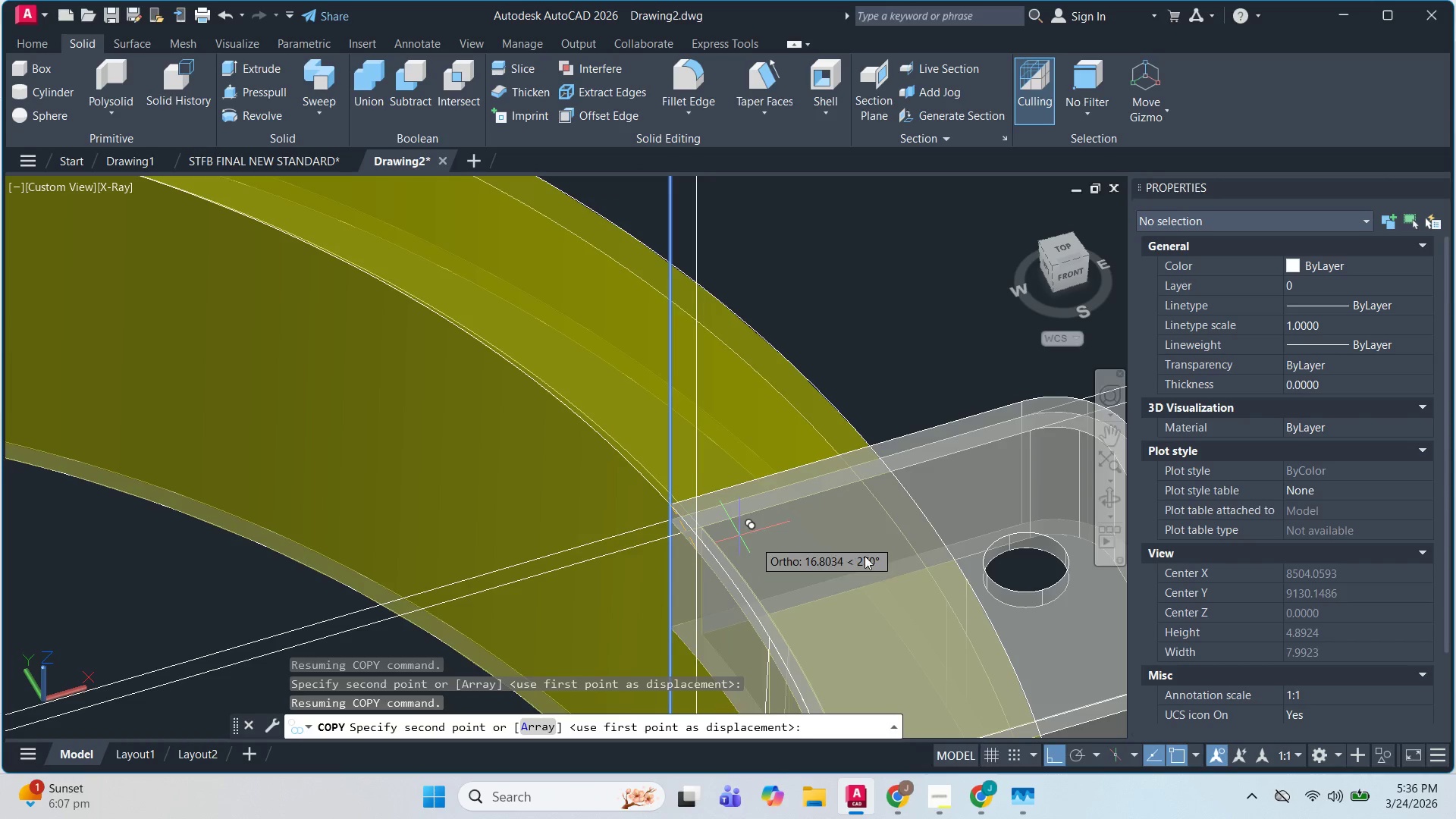 
key(Escape)
 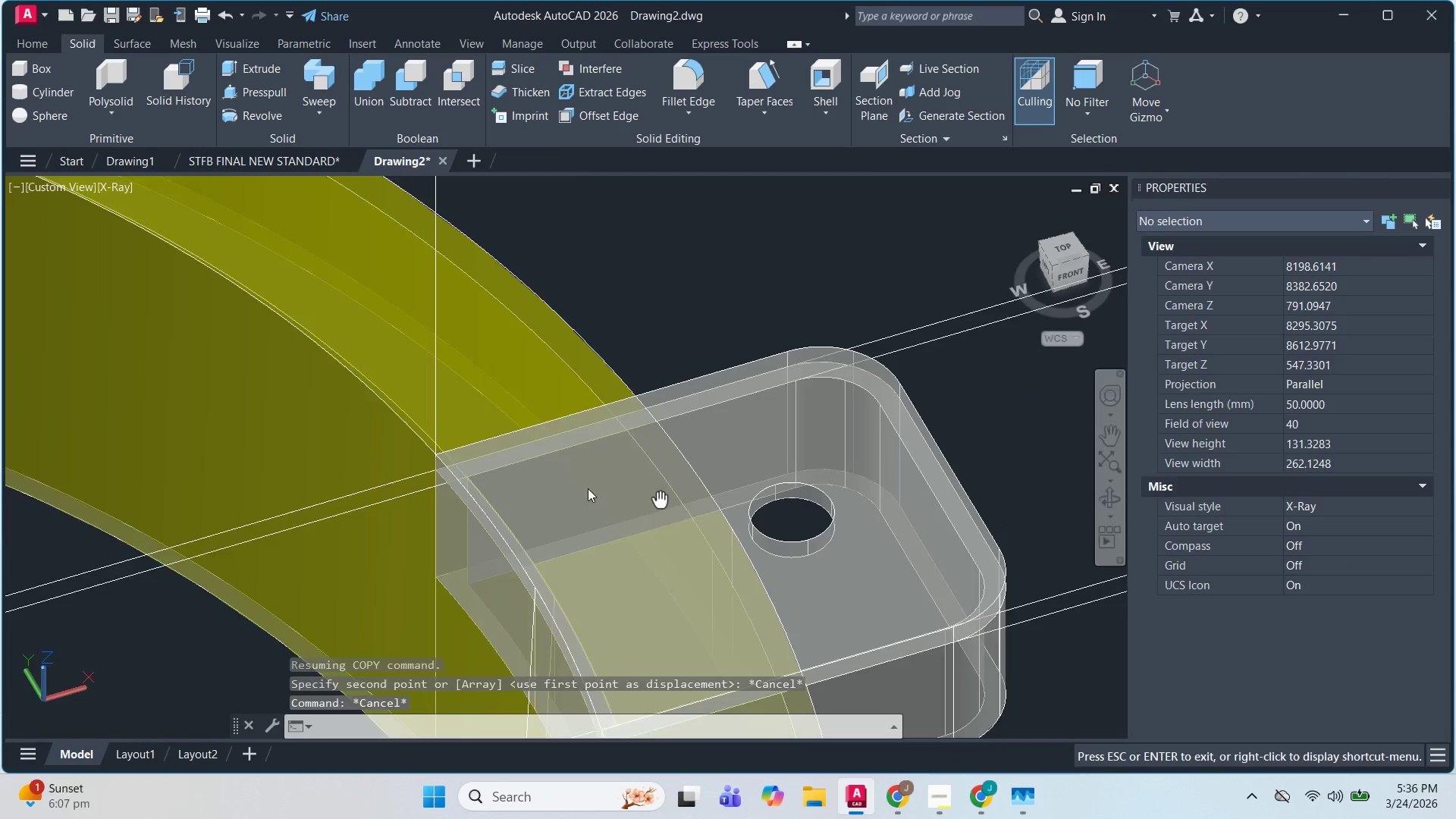 
key(Escape)
 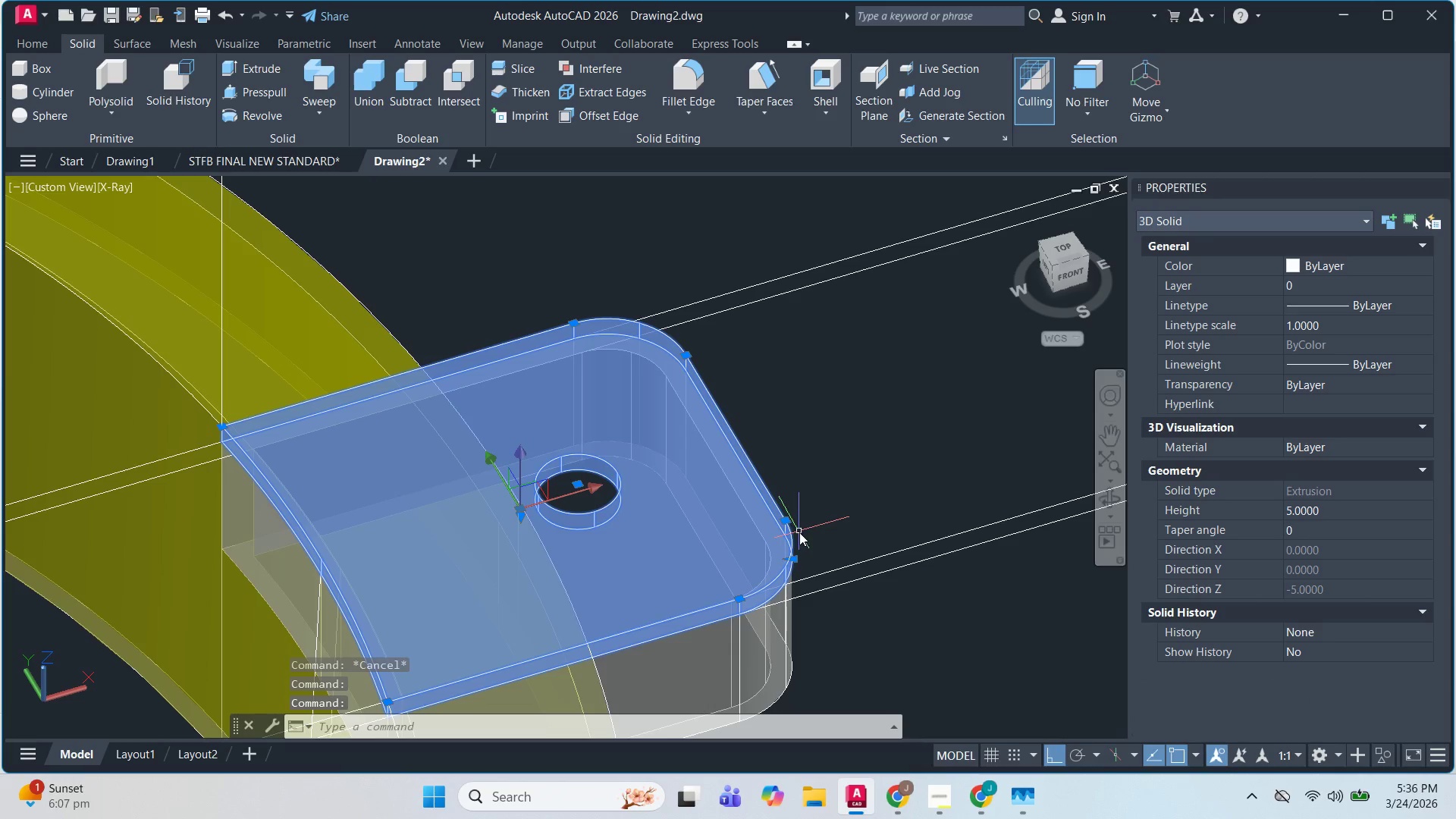 
key(Shift+ShiftLeft)
 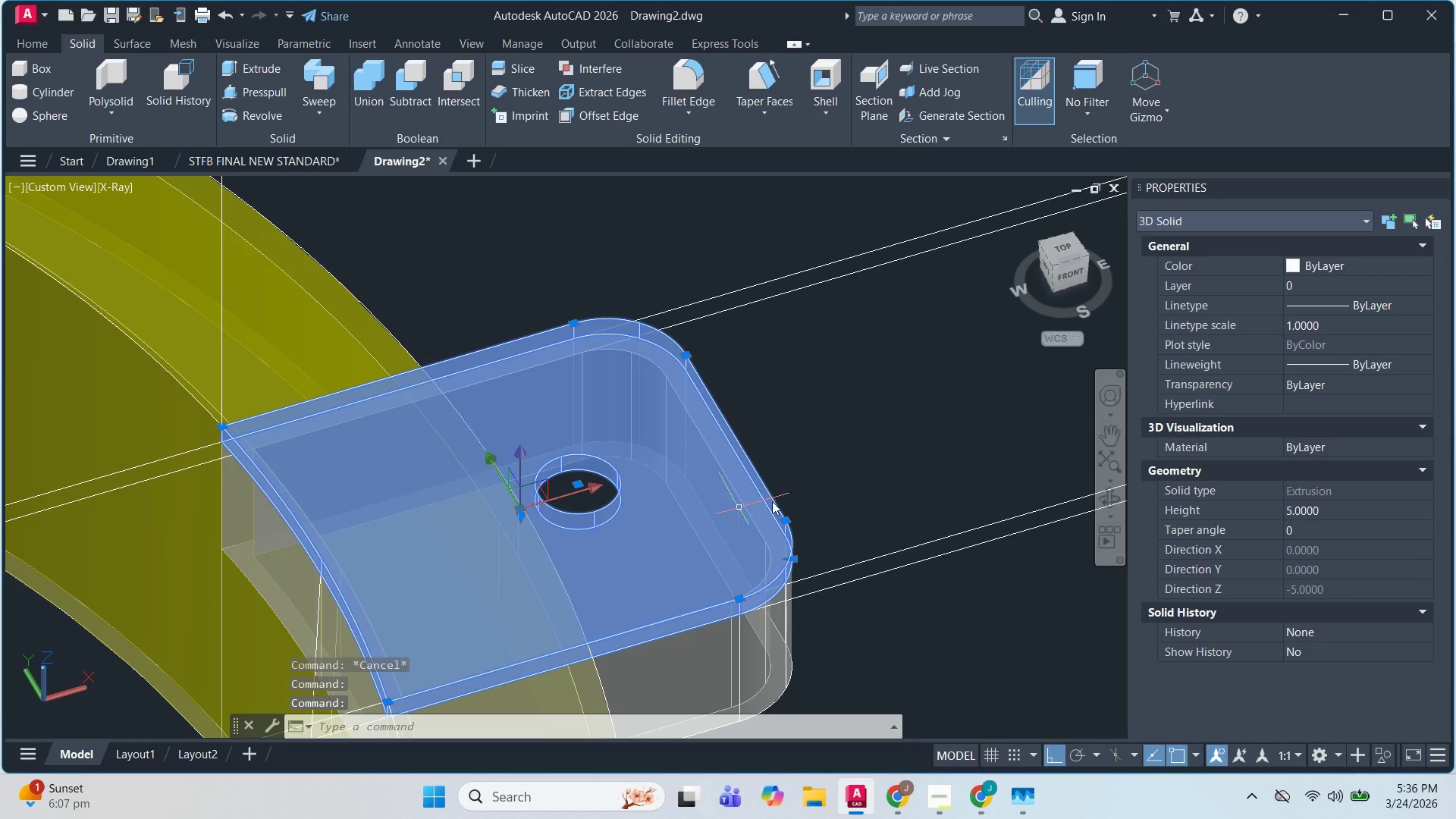 
key(Escape)
 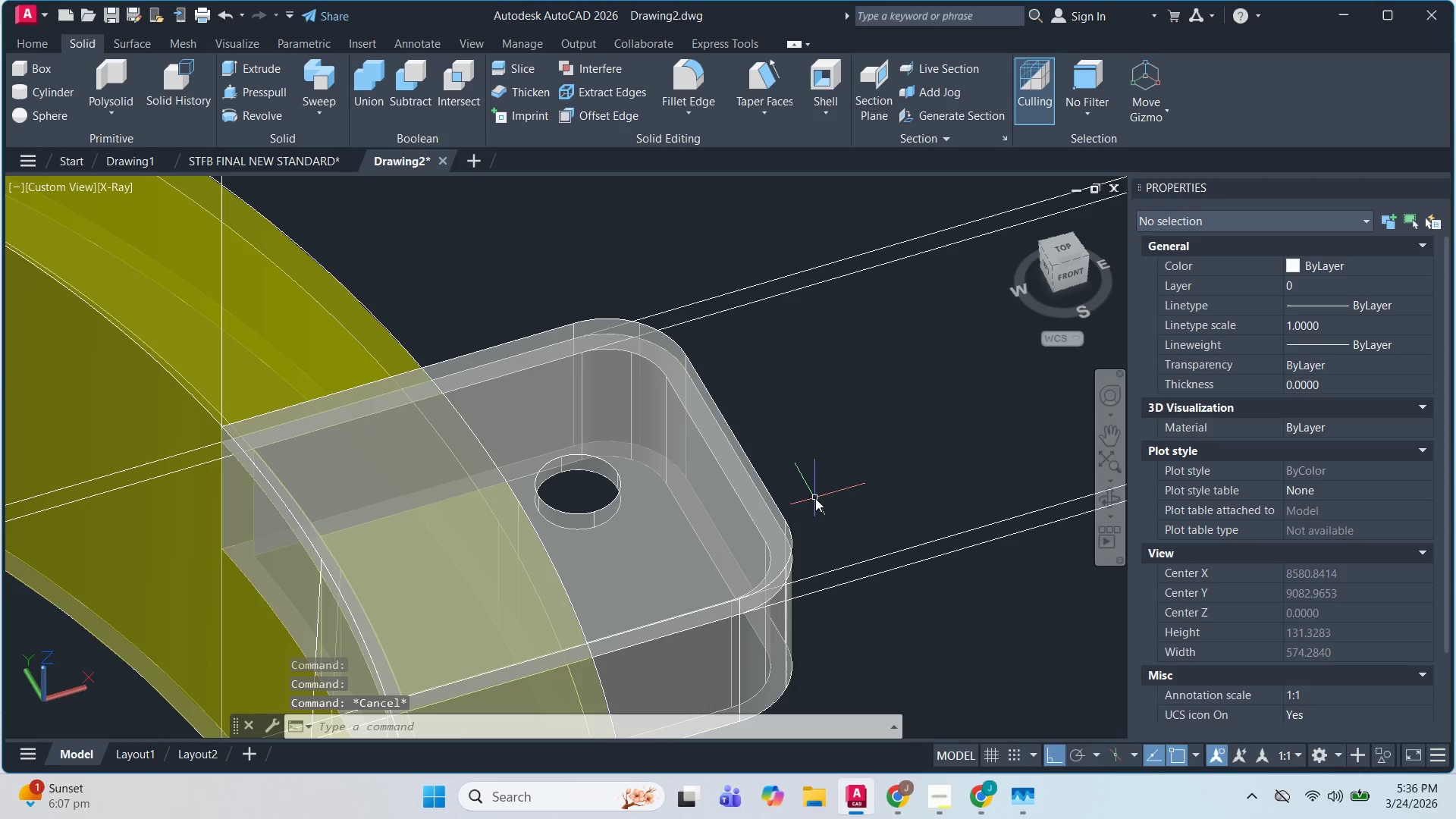 
left_click_drag(start_coordinate=[815, 498], to_coordinate=[811, 497])
 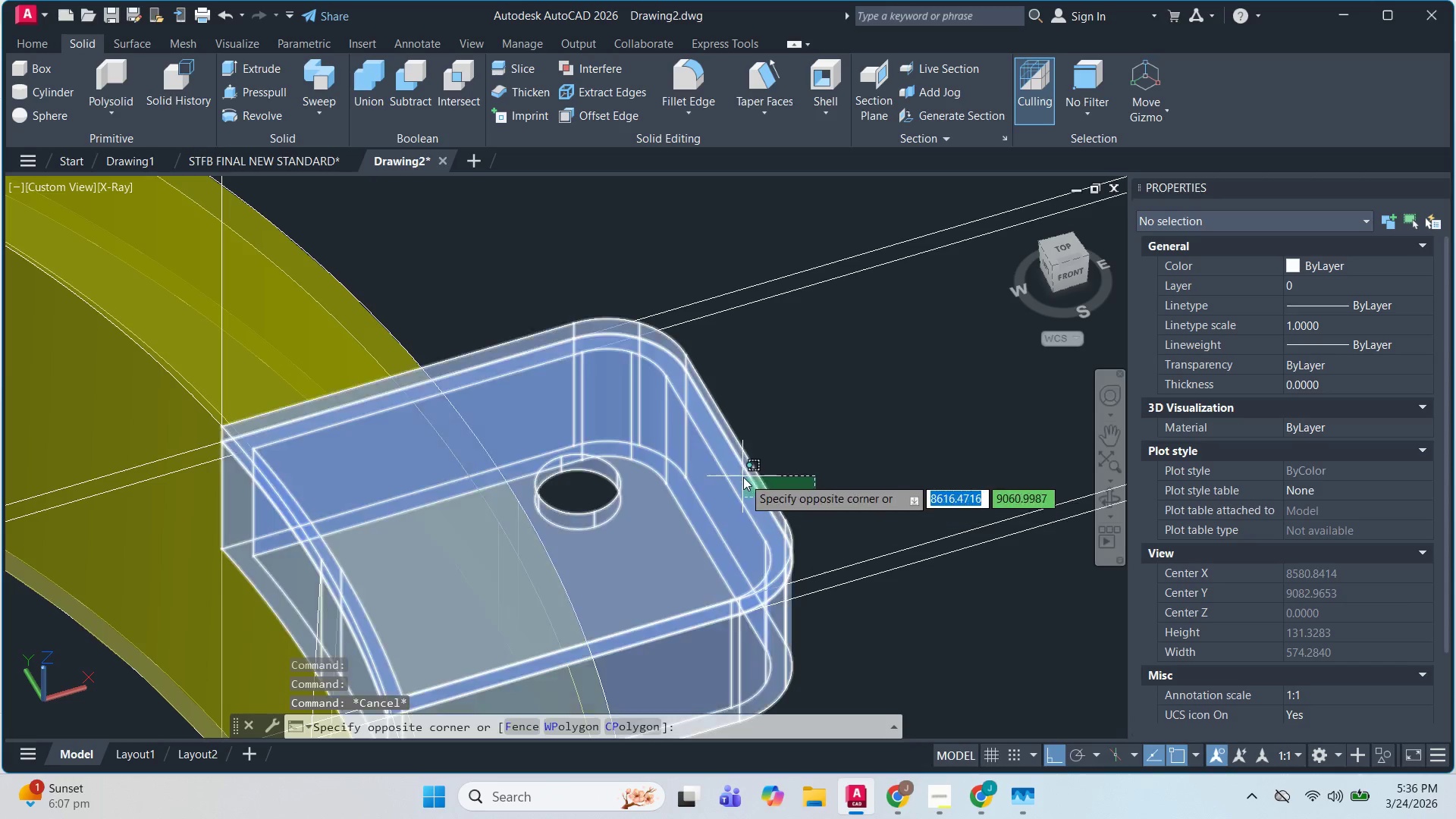 
double_click([743, 477])
 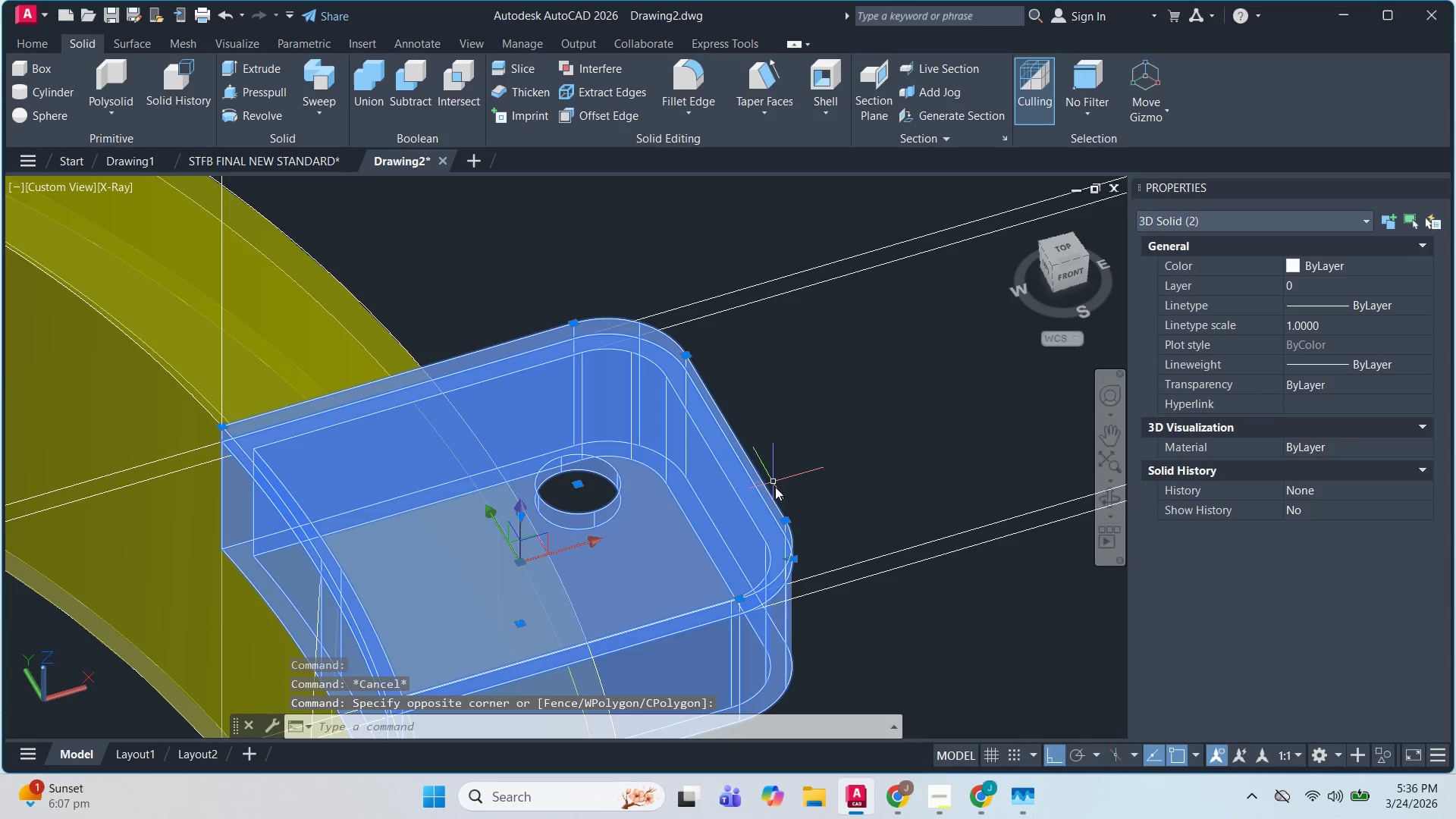 
hold_key(key=ShiftLeft, duration=1.33)
left_click([720, 547])
 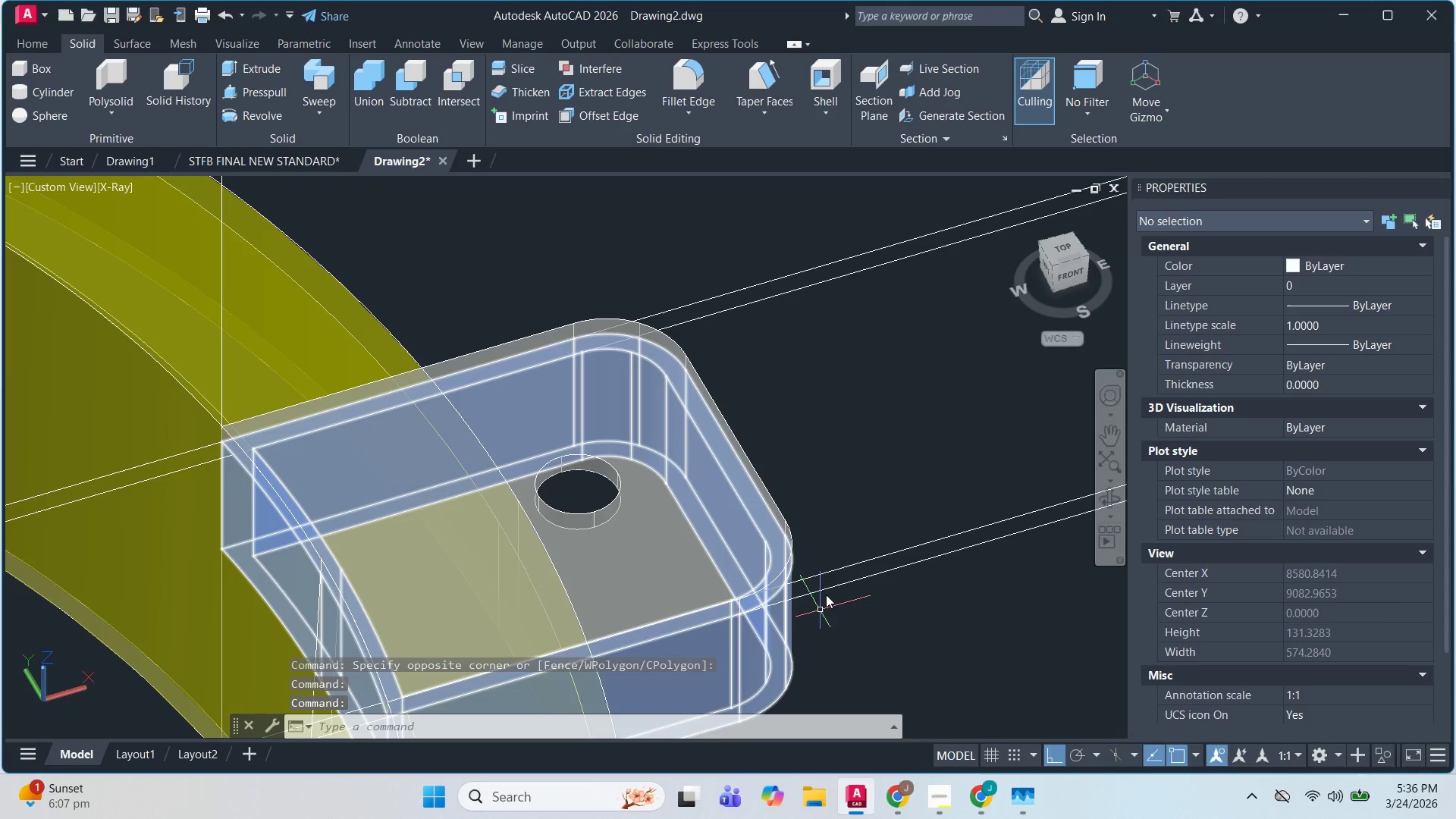 
key(Escape)
 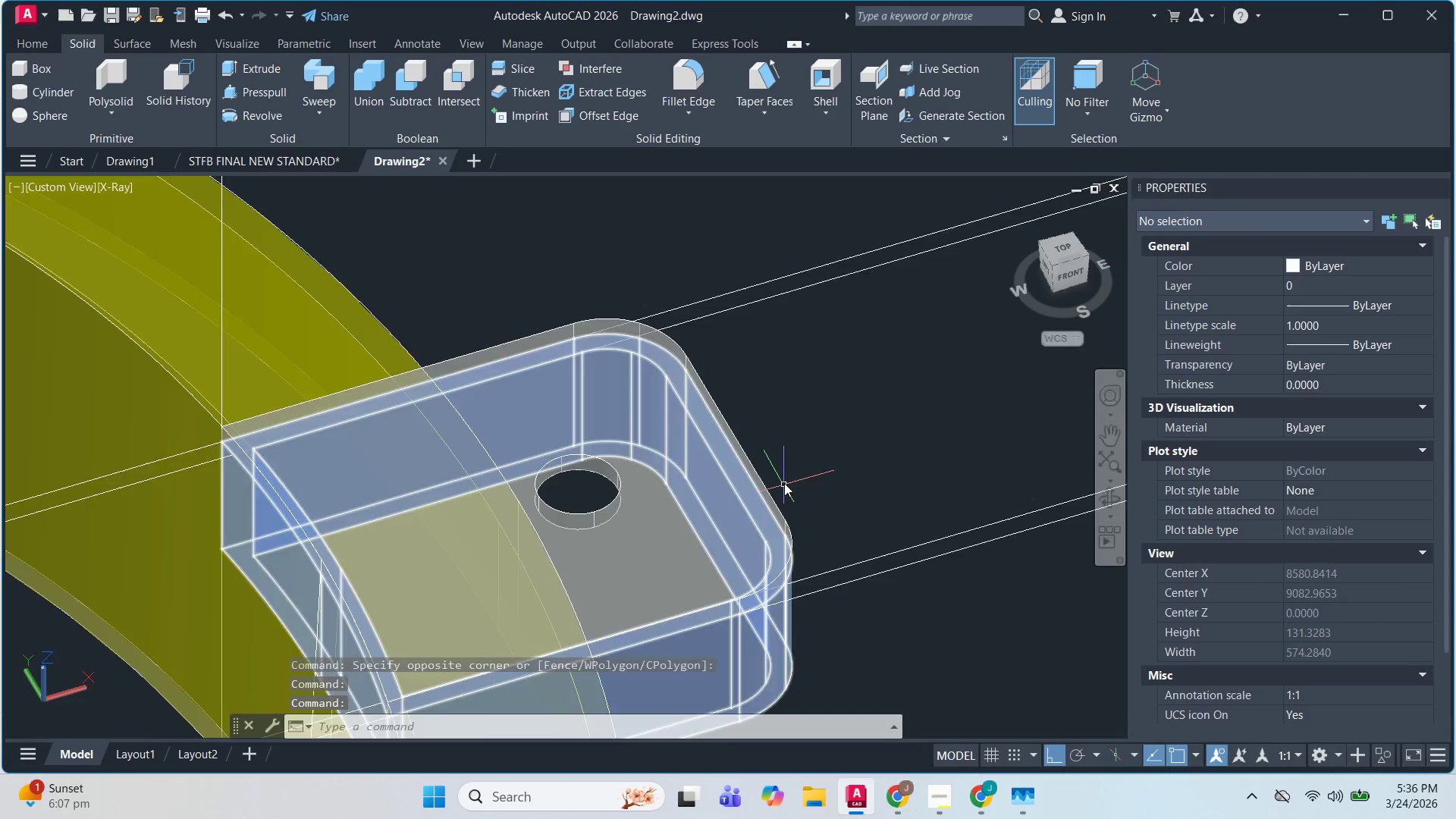 
key(Escape)
 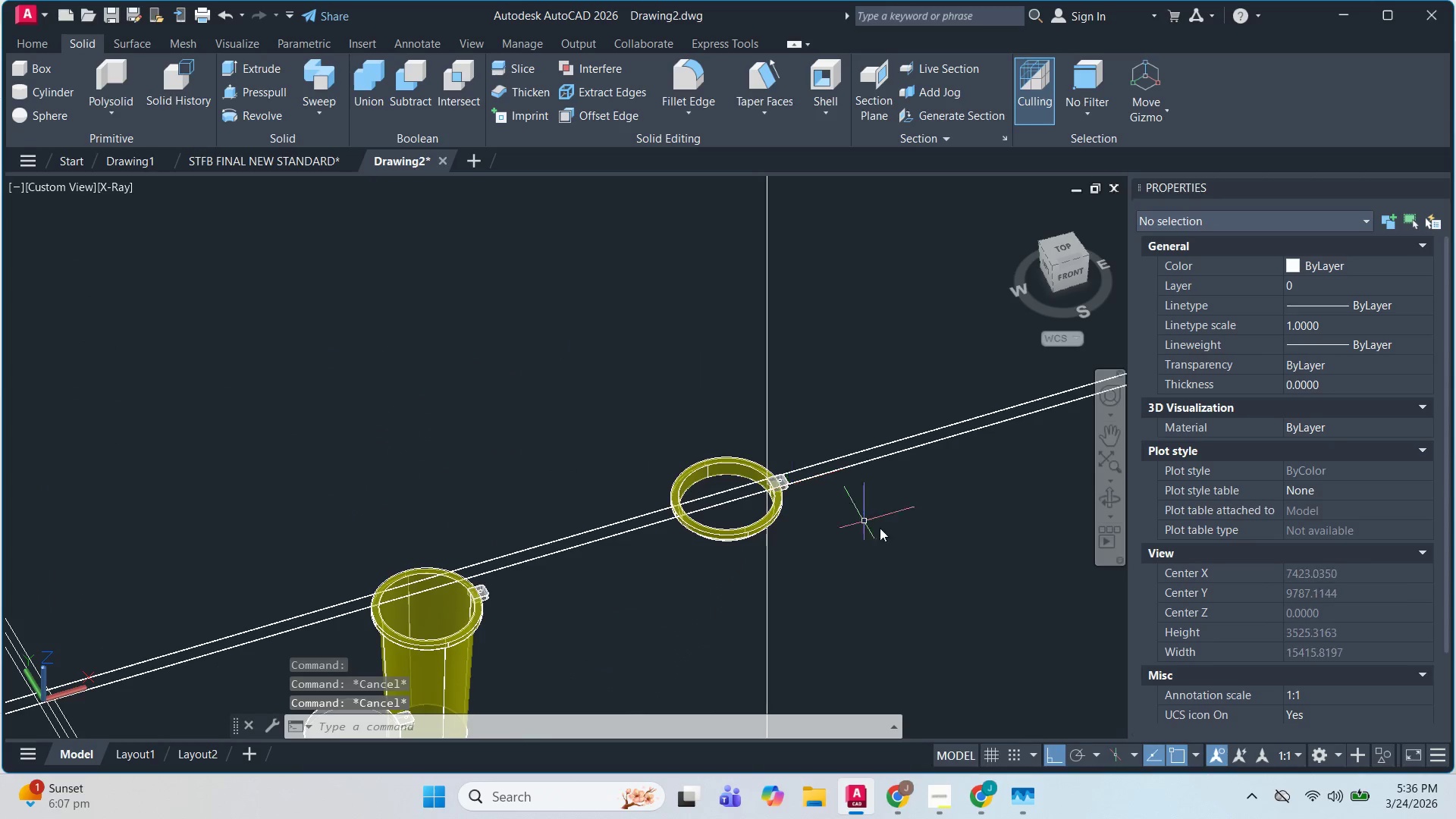 
key(Escape)
 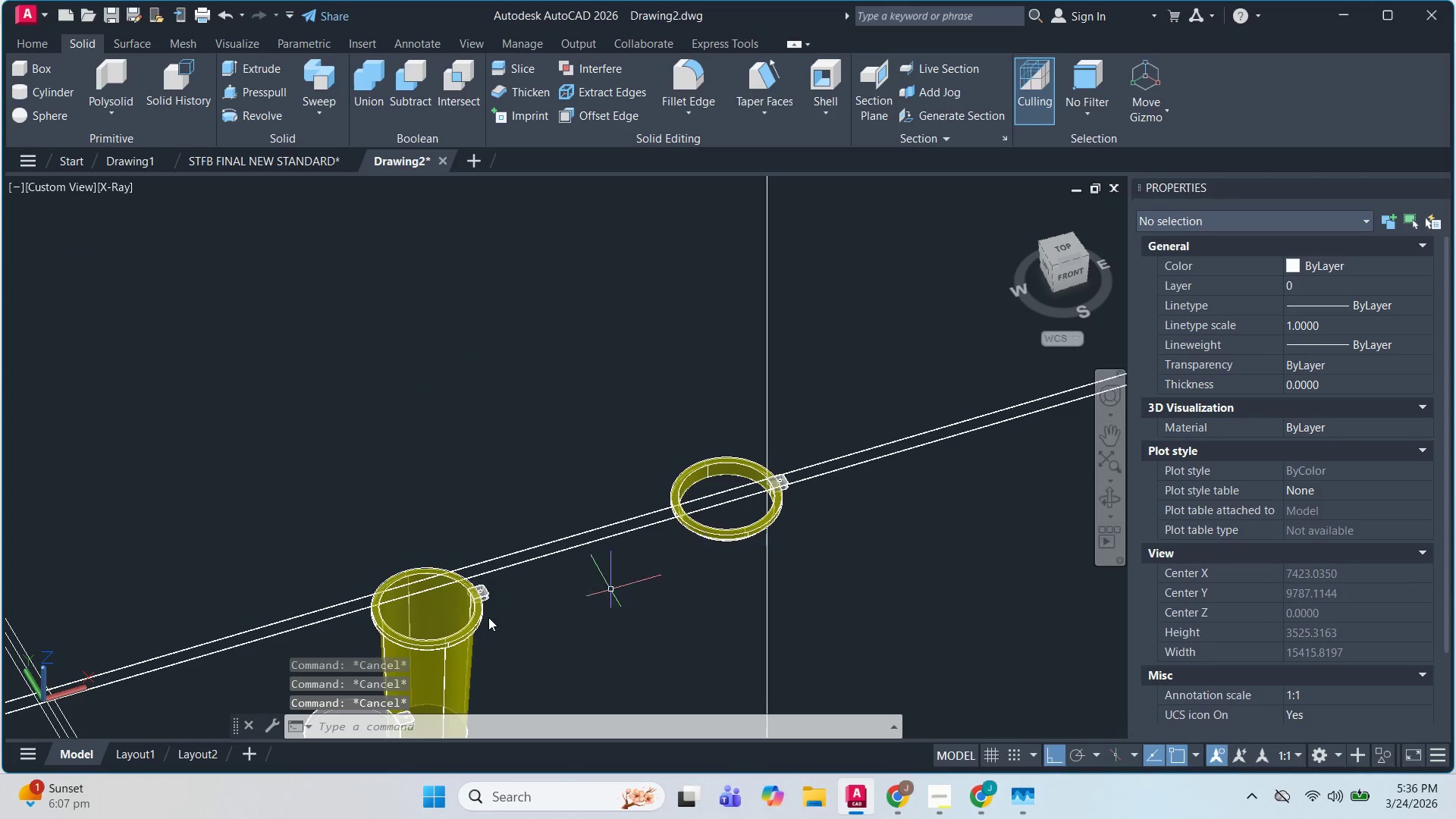 
scroll: coordinate [789, 481], scroll_direction: down, amount: 7.0
 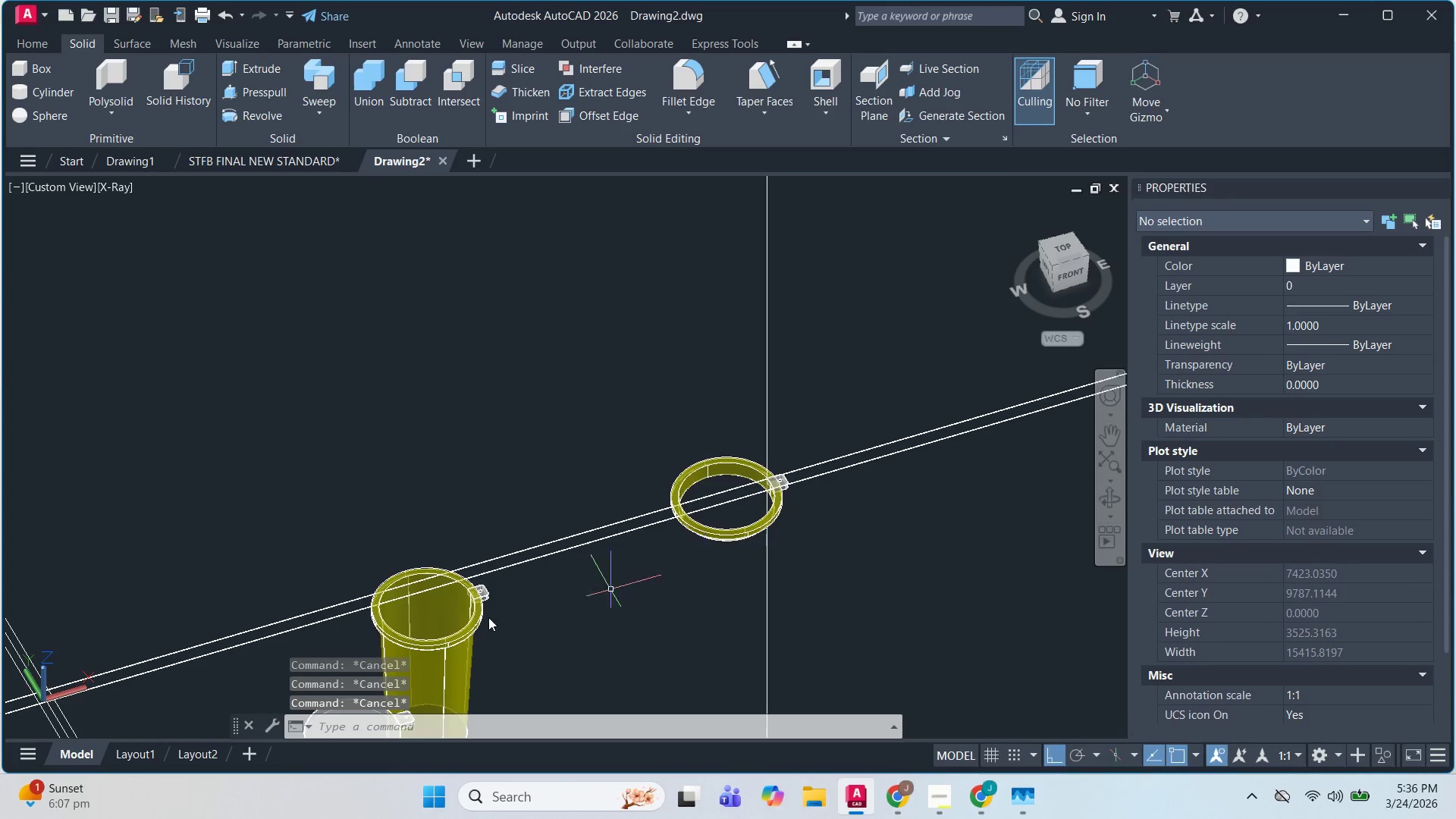 
scroll: coordinate [544, 482], scroll_direction: up, amount: 8.0
 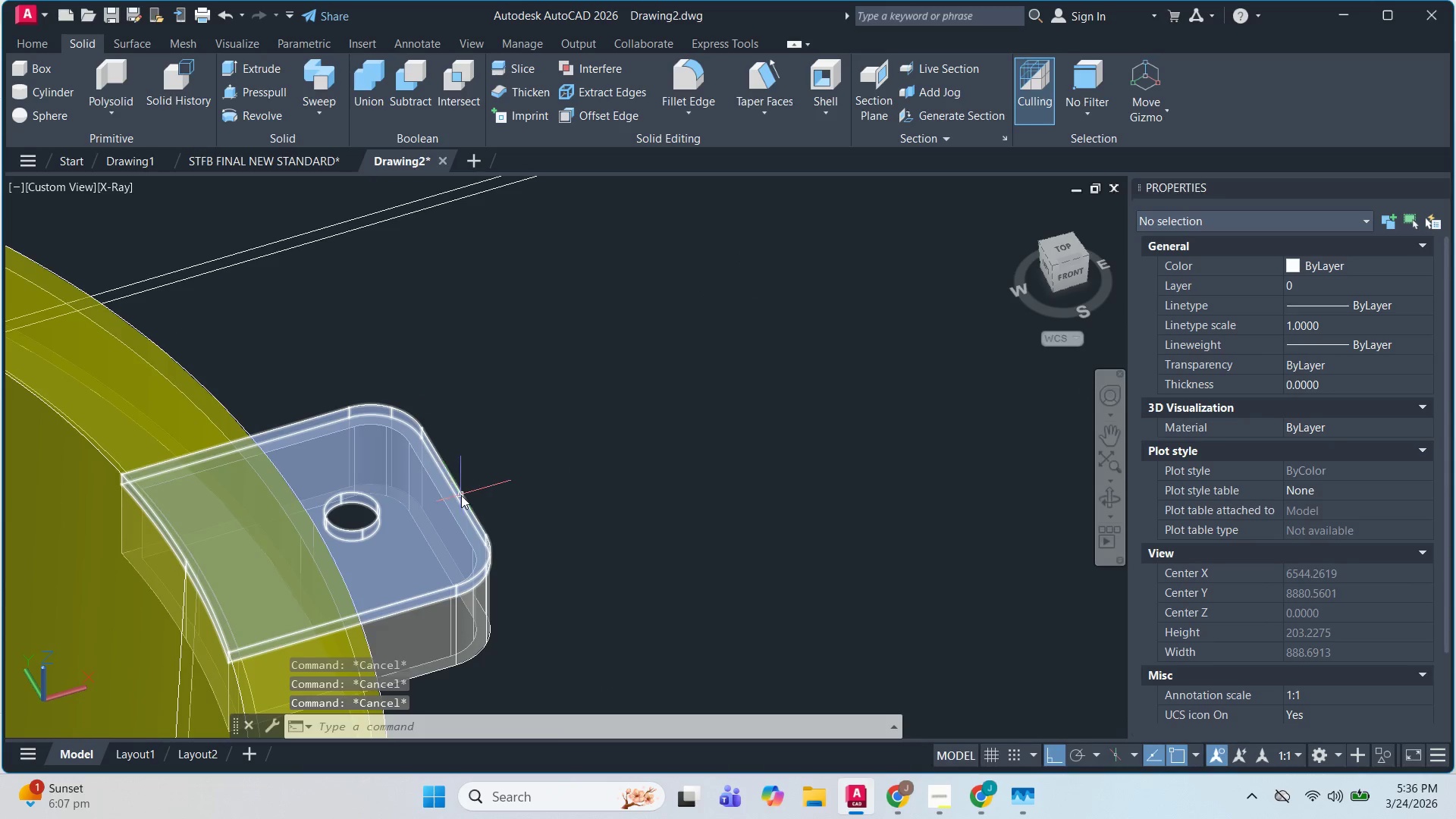 
left_click([463, 494])
 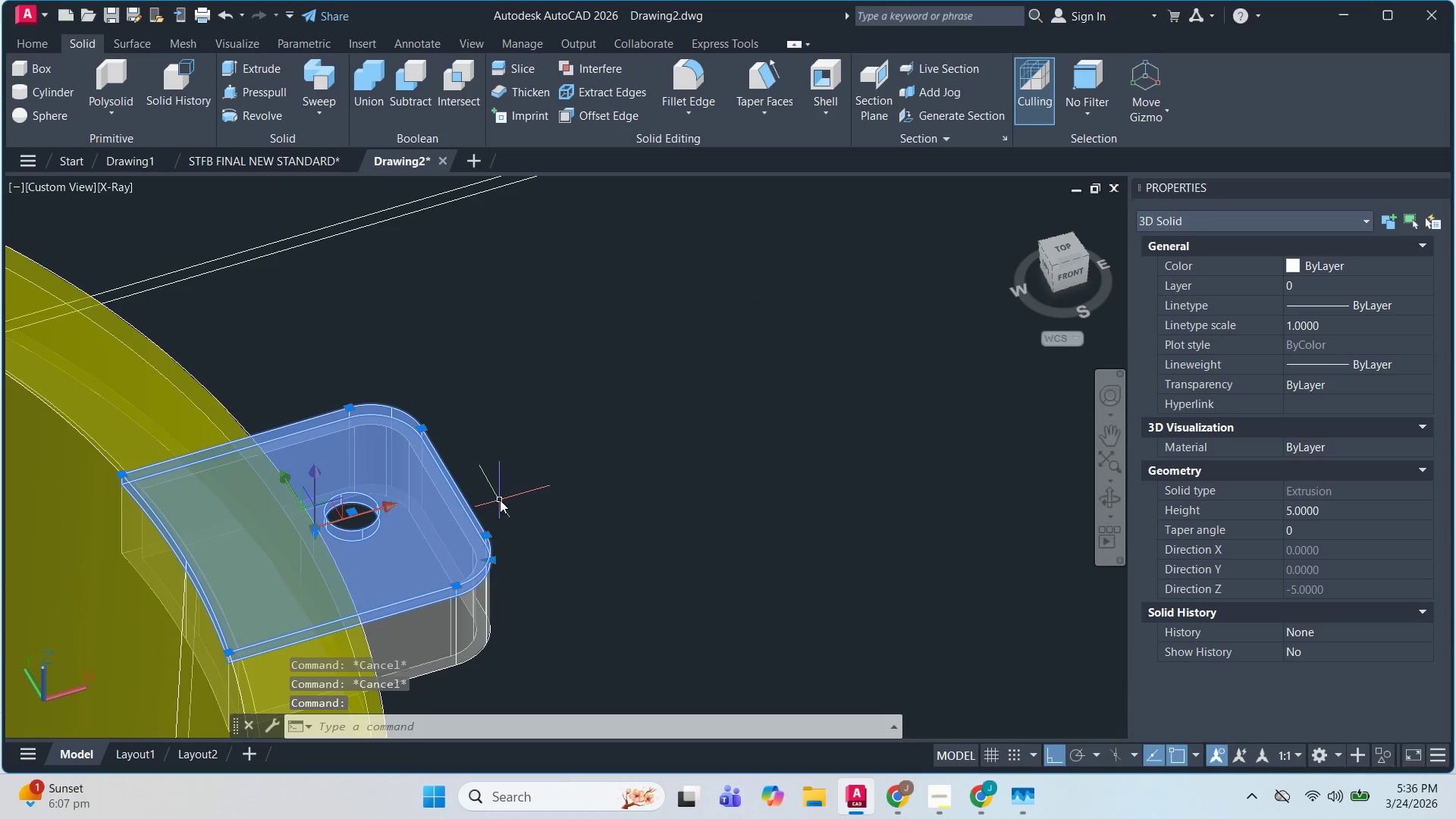 
type(co )
 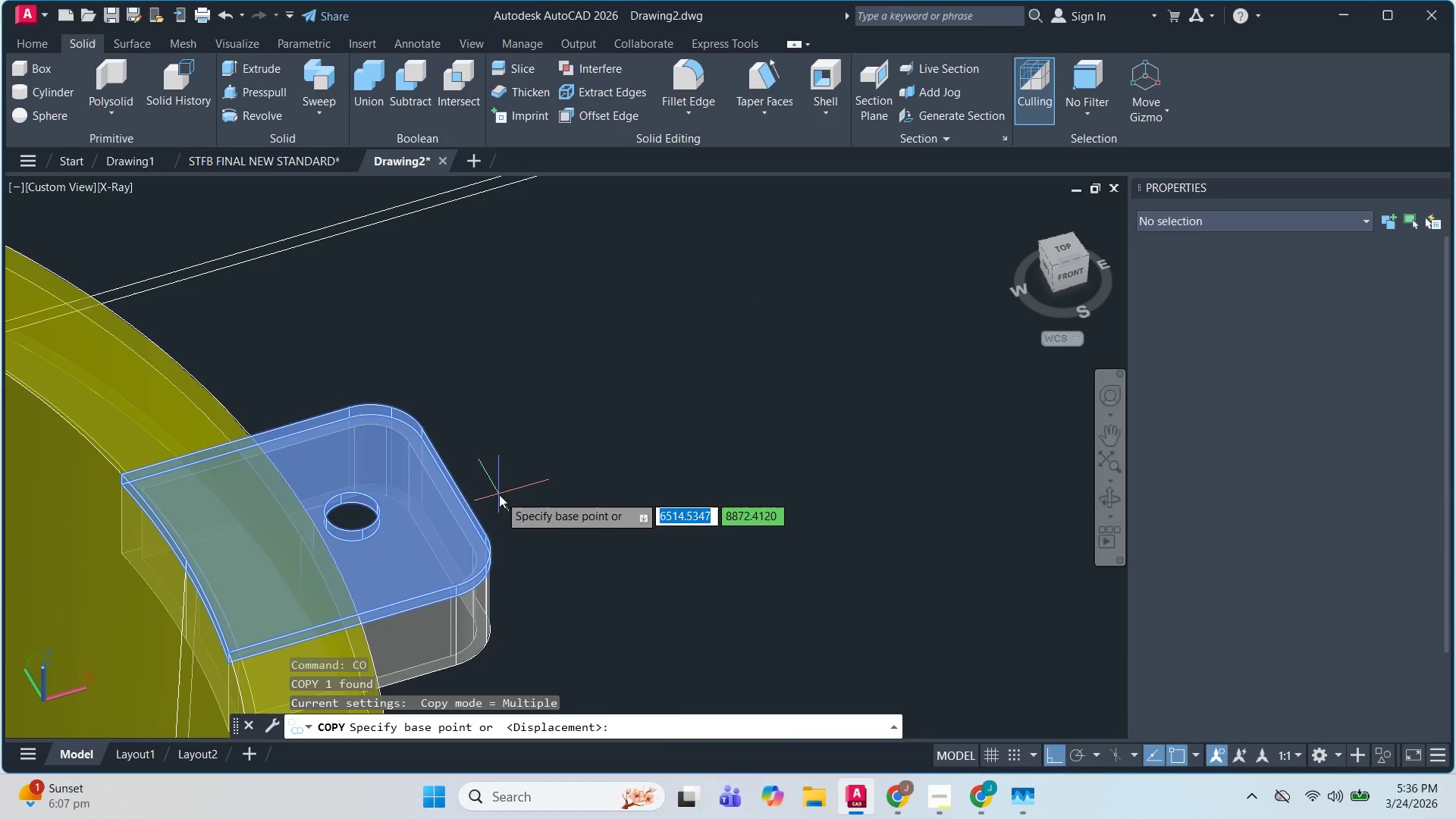 
left_click_drag(start_coordinate=[499, 494], to_coordinate=[529, 500])
 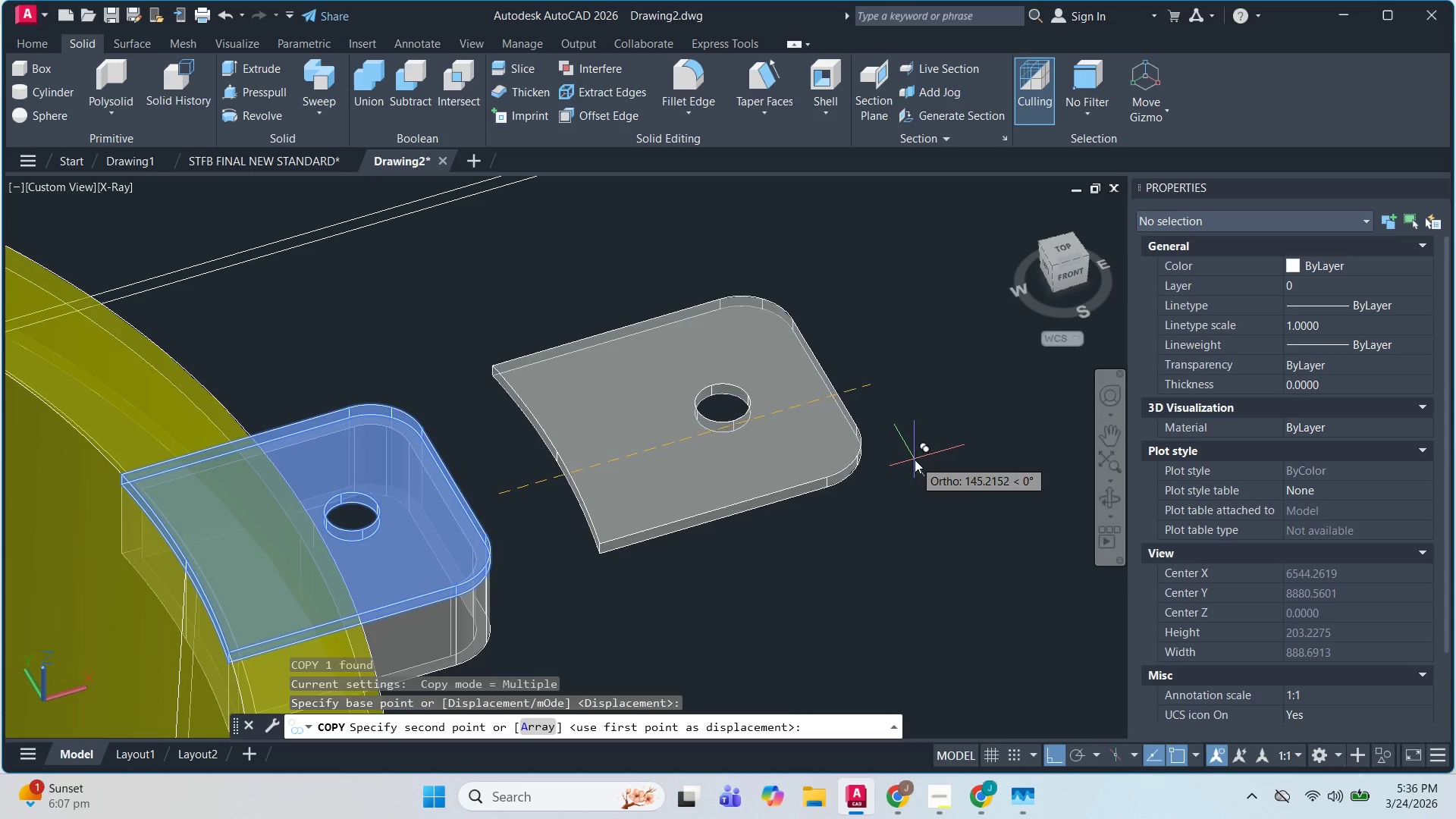 
key(Escape)
 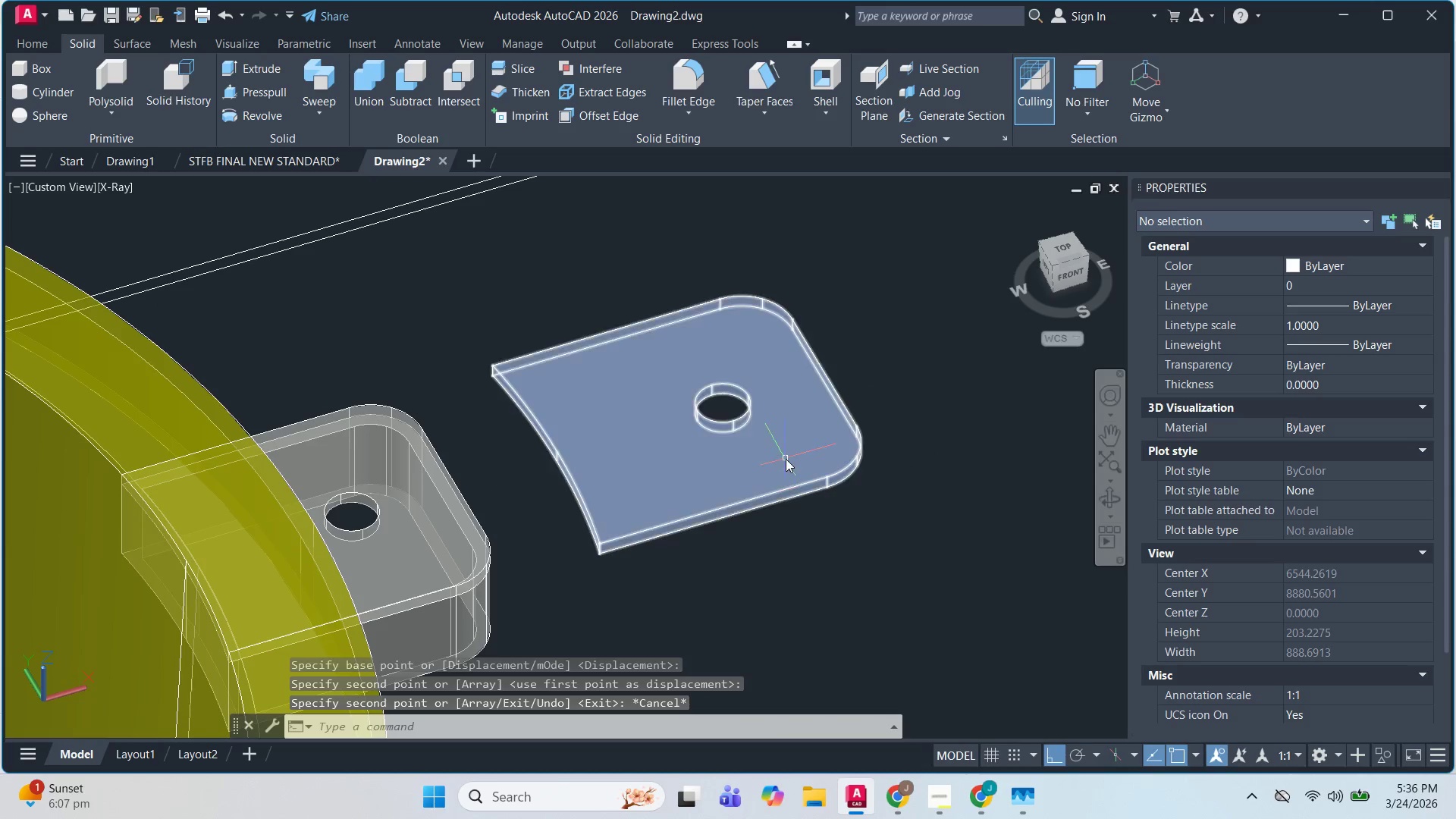 
left_click([786, 459])
 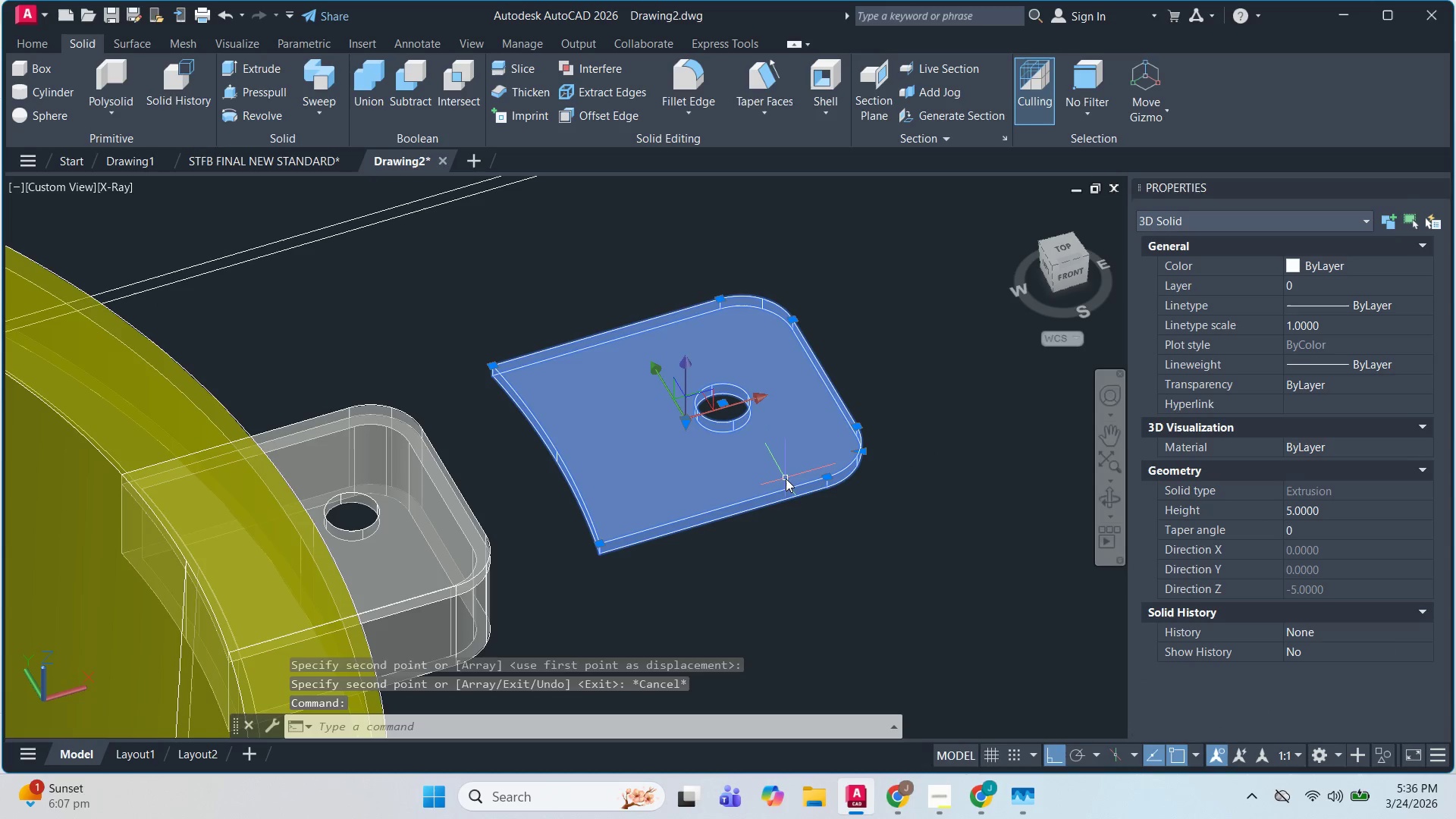 
key(E)
 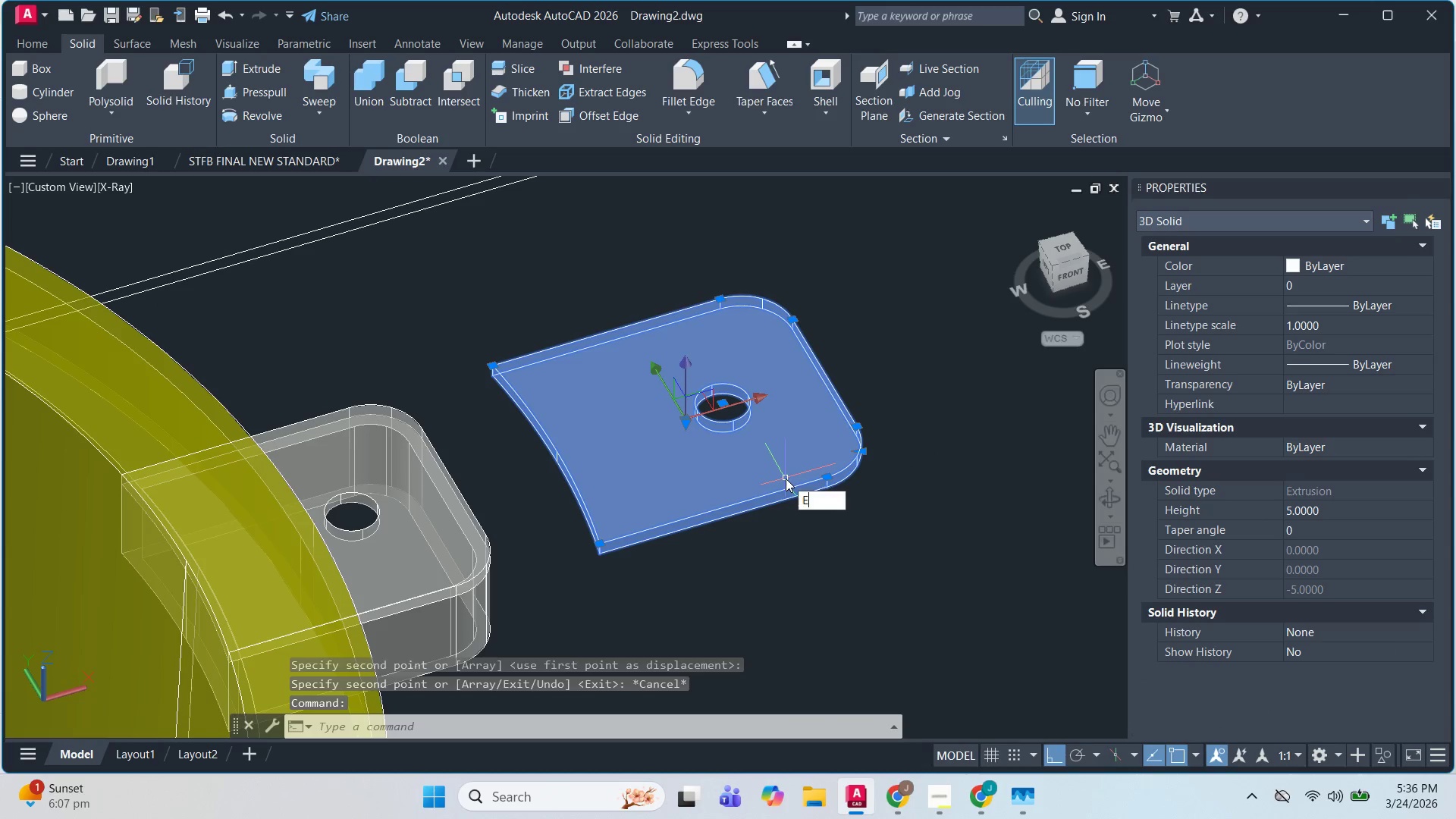 
key(Space)
 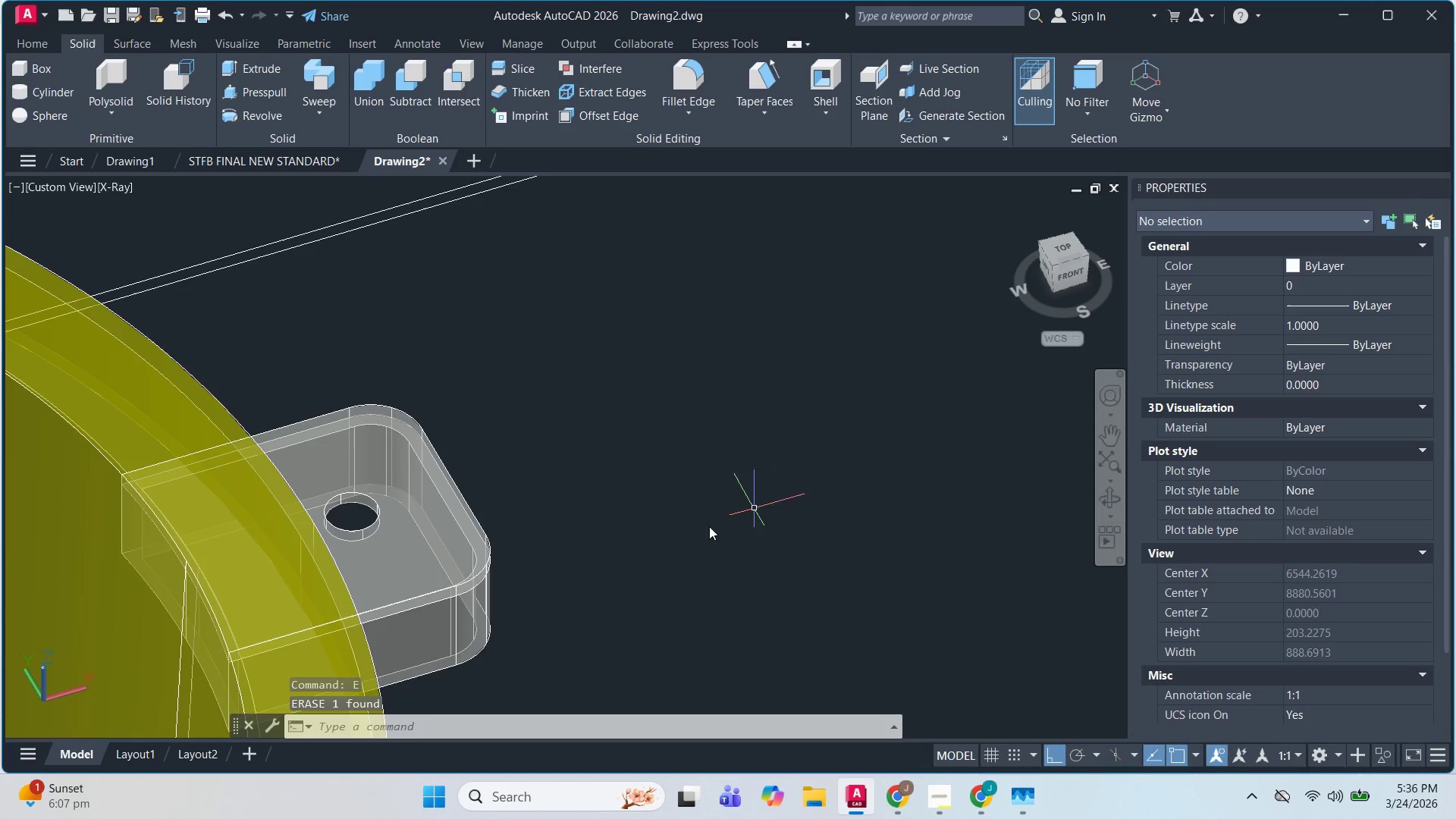 
key(Escape)
 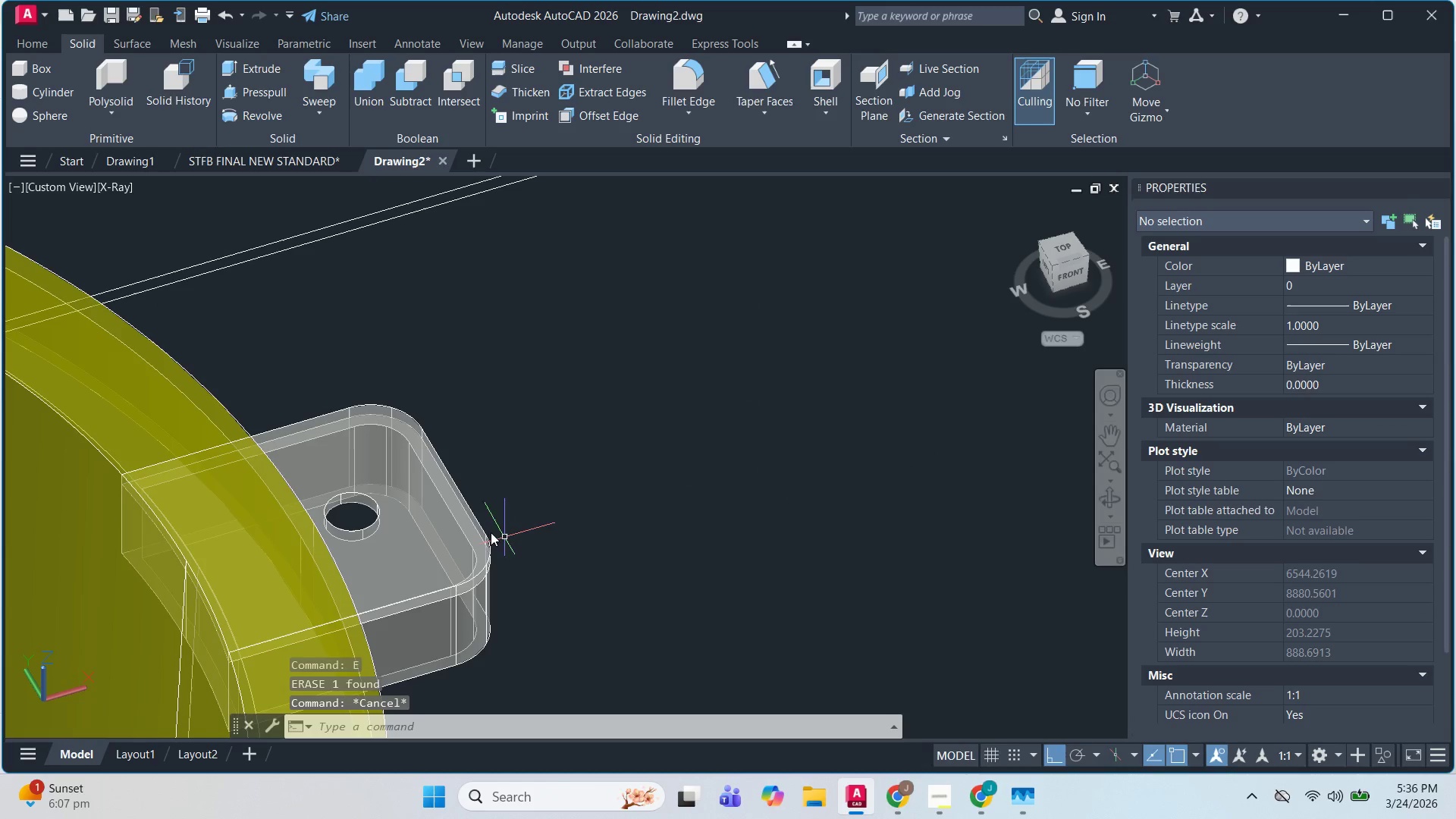 
left_click([488, 532])
 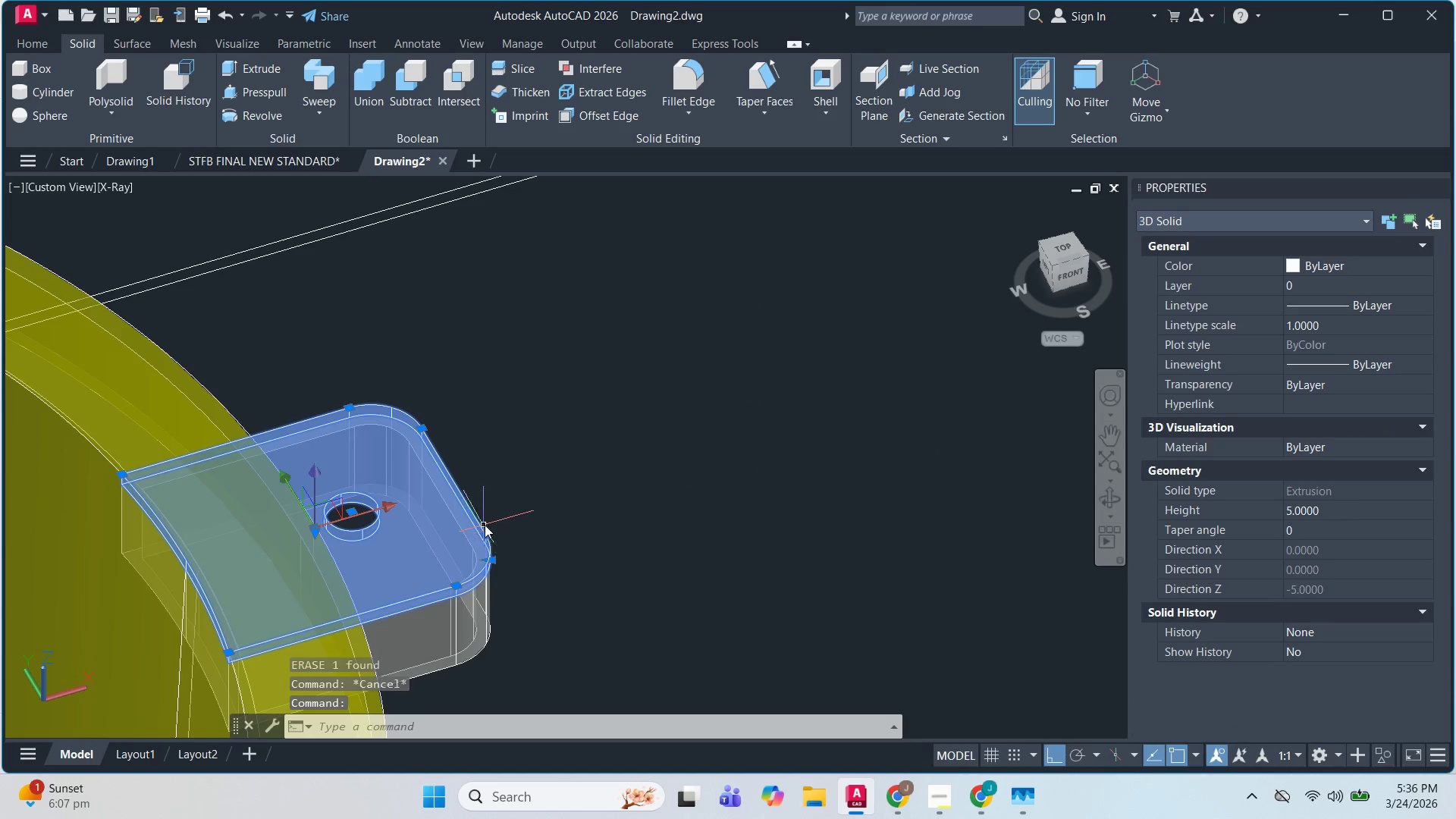 
key(Escape)
 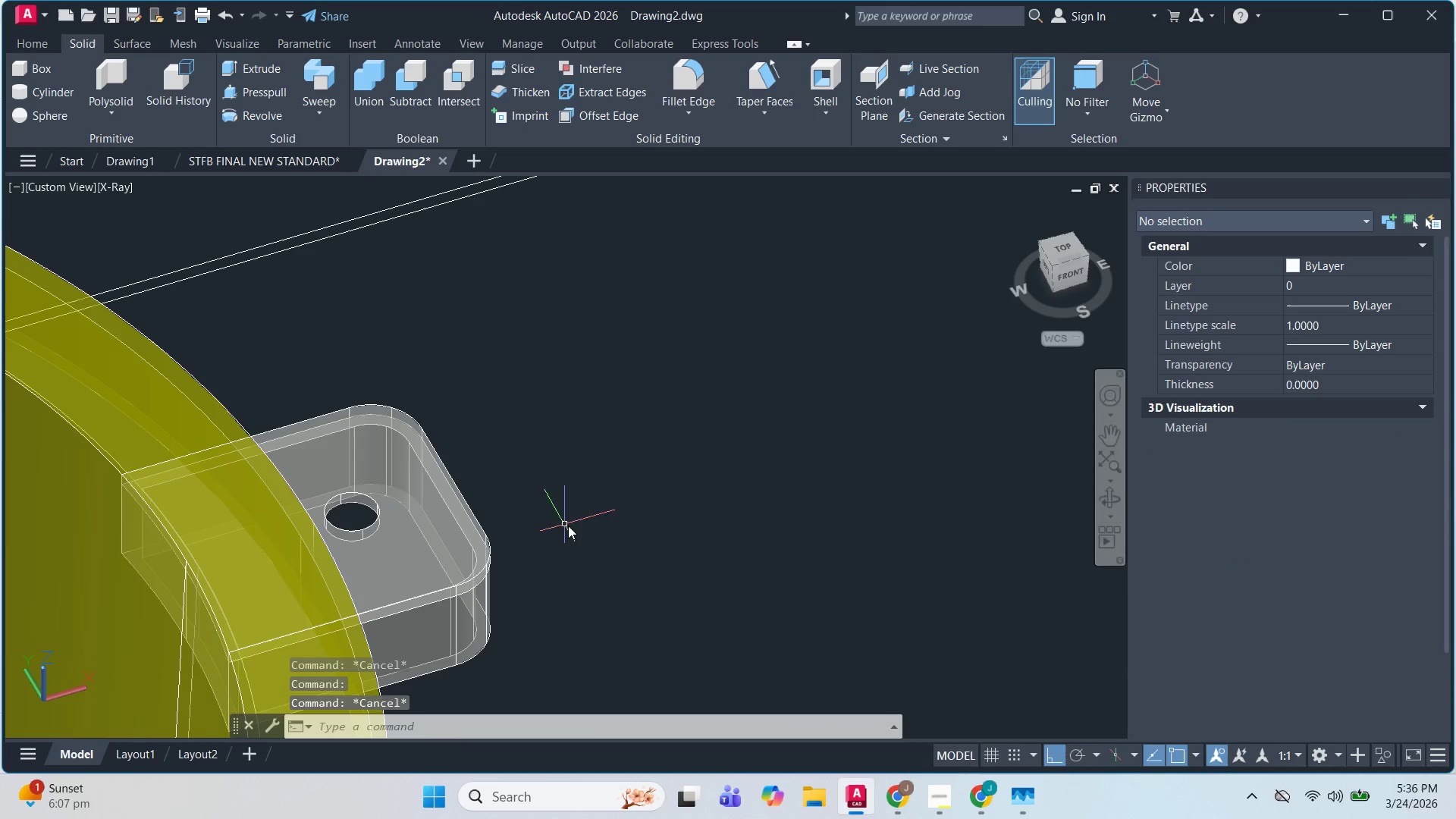 
left_click_drag(start_coordinate=[568, 526], to_coordinate=[563, 523])
 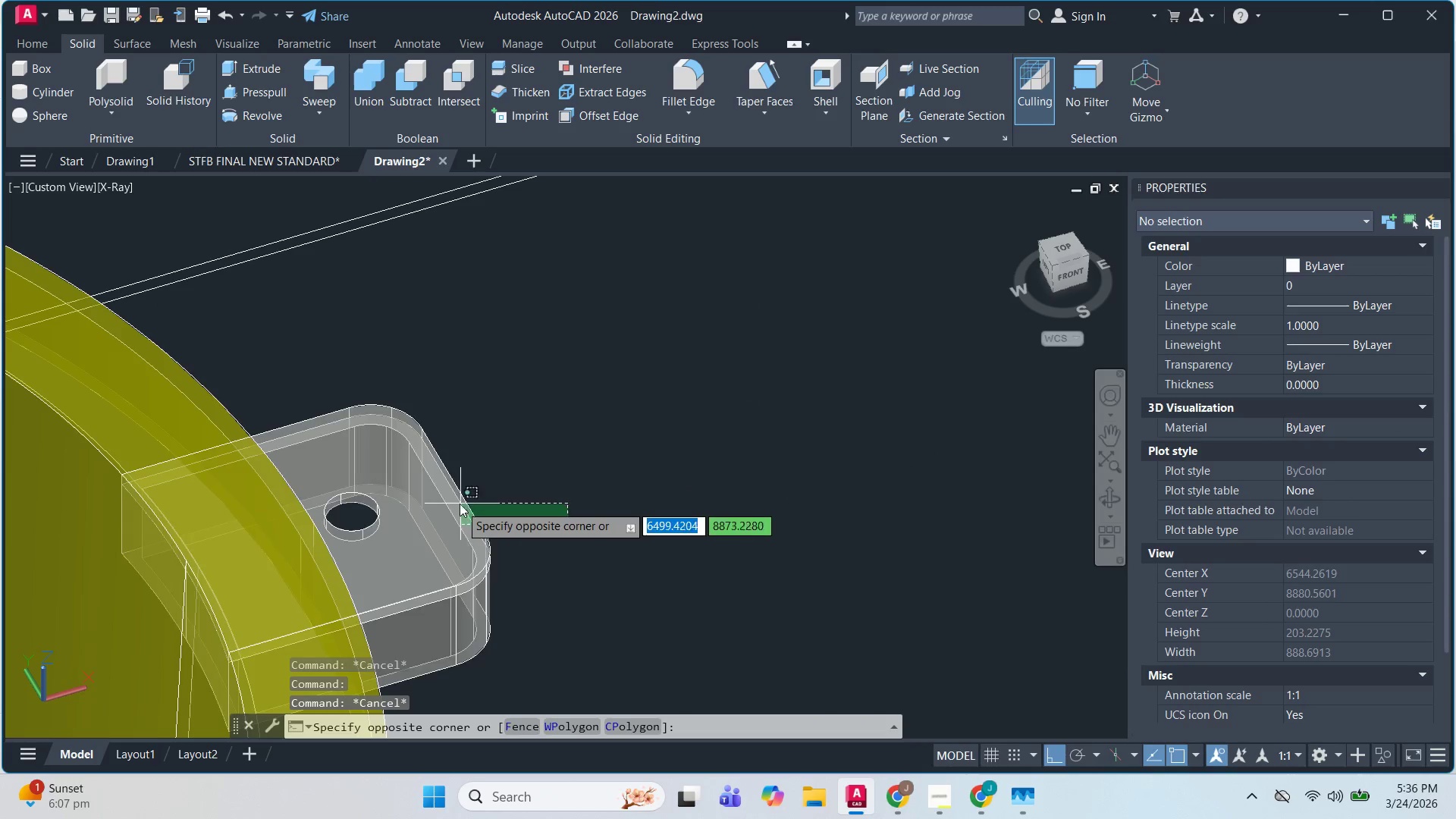 
double_click([454, 497])
 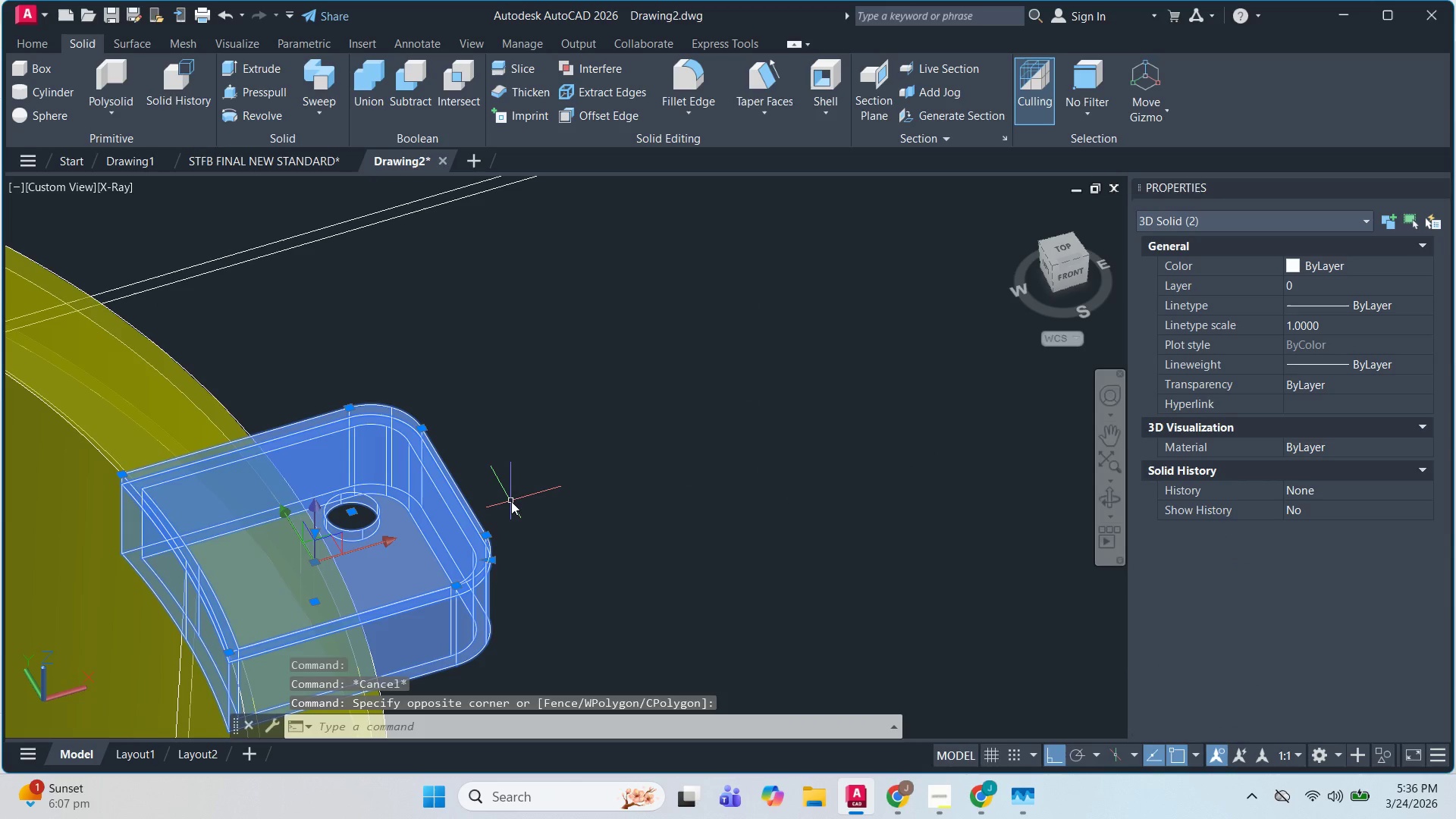 
key(C)
 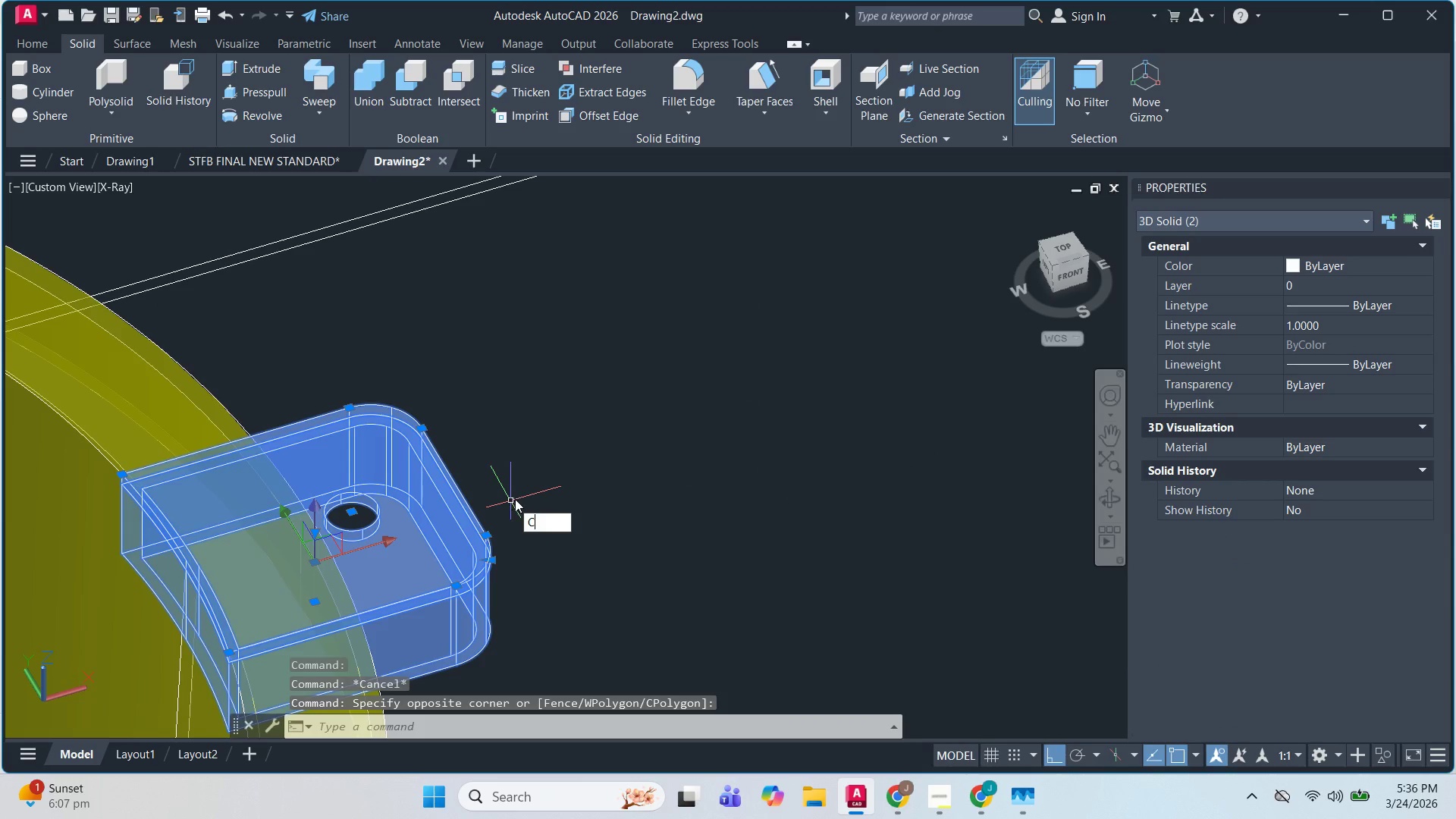 
key(O)
 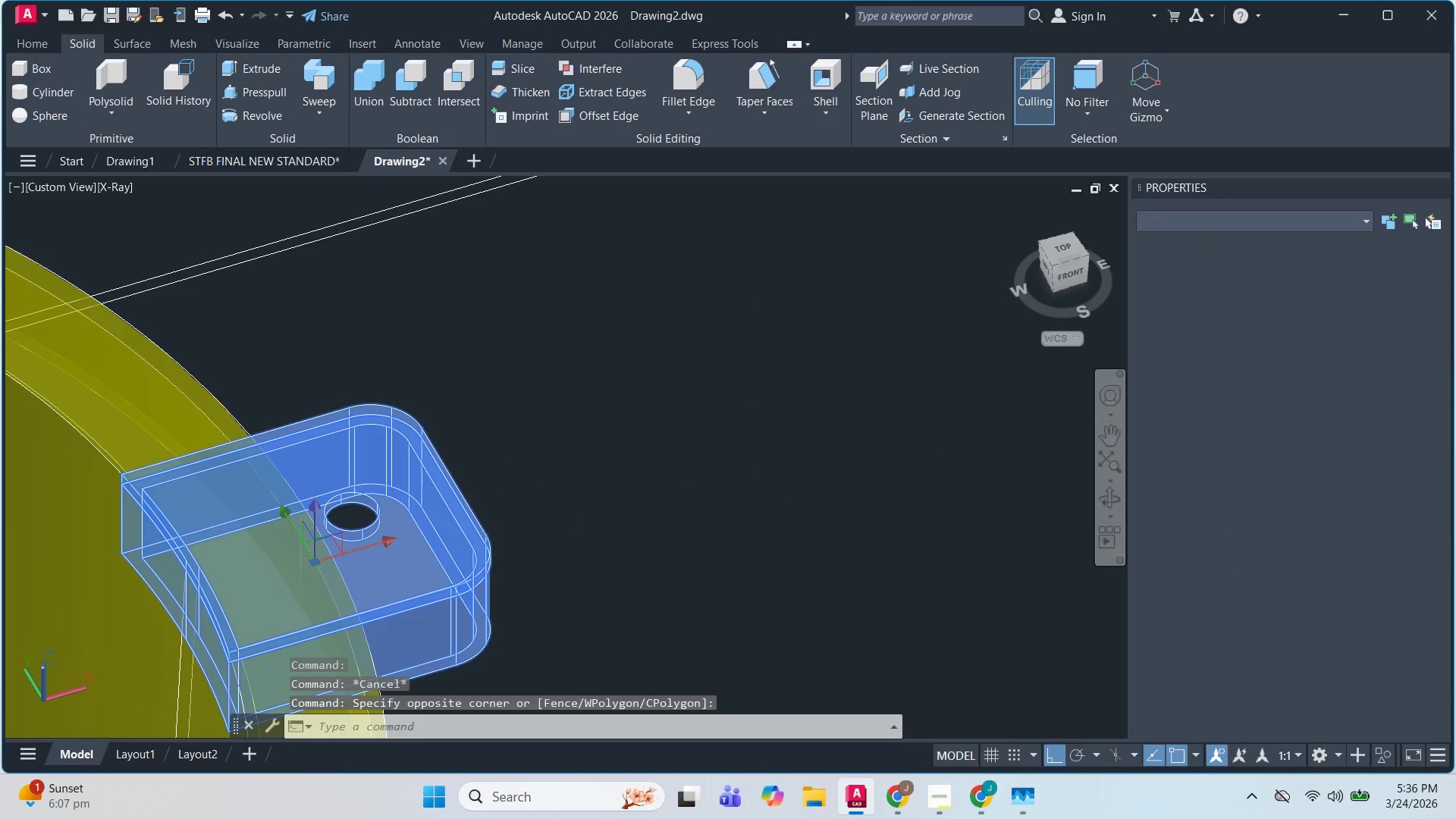 
key(Space)
 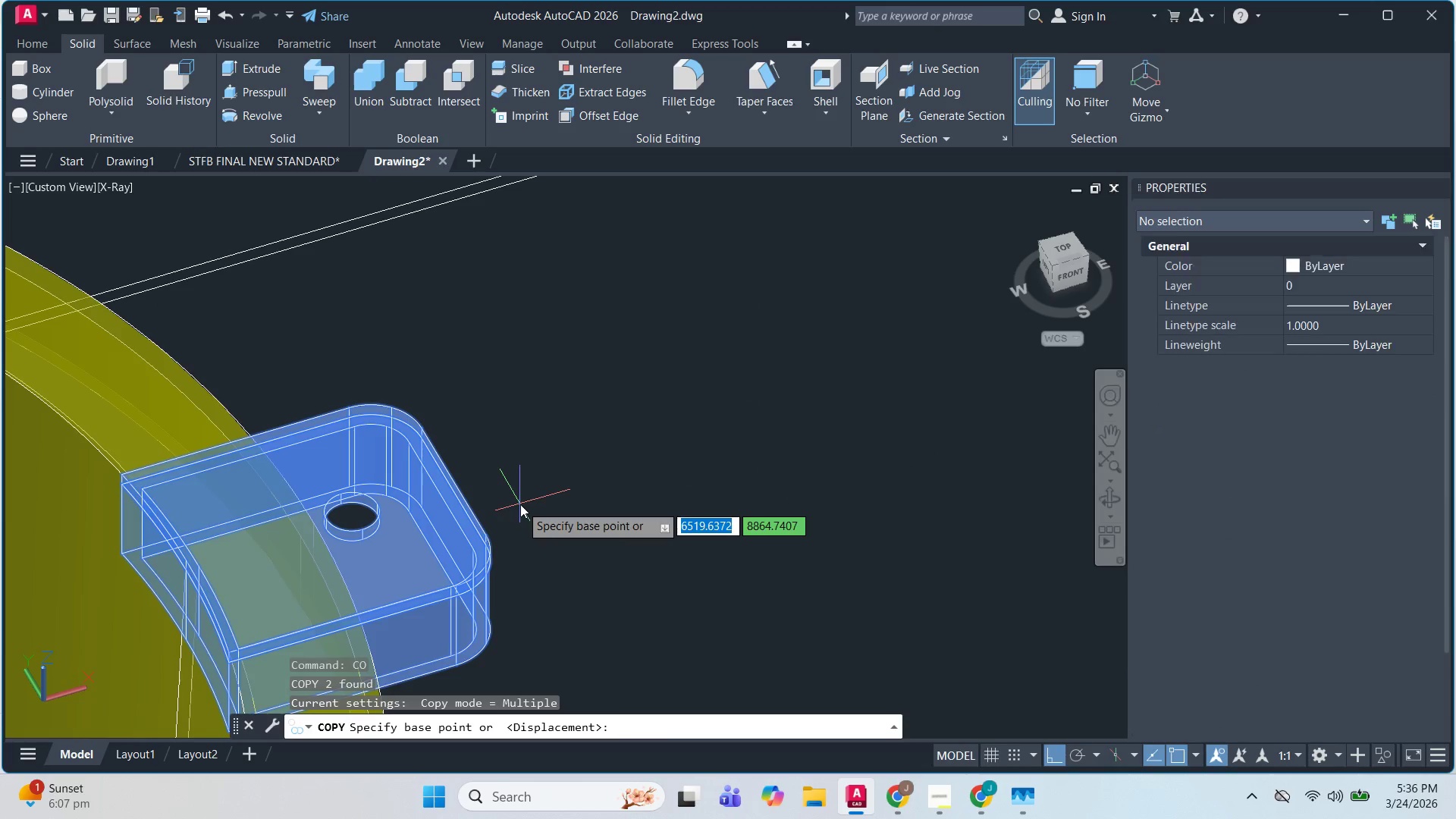 
left_click_drag(start_coordinate=[520, 504], to_coordinate=[530, 506])
 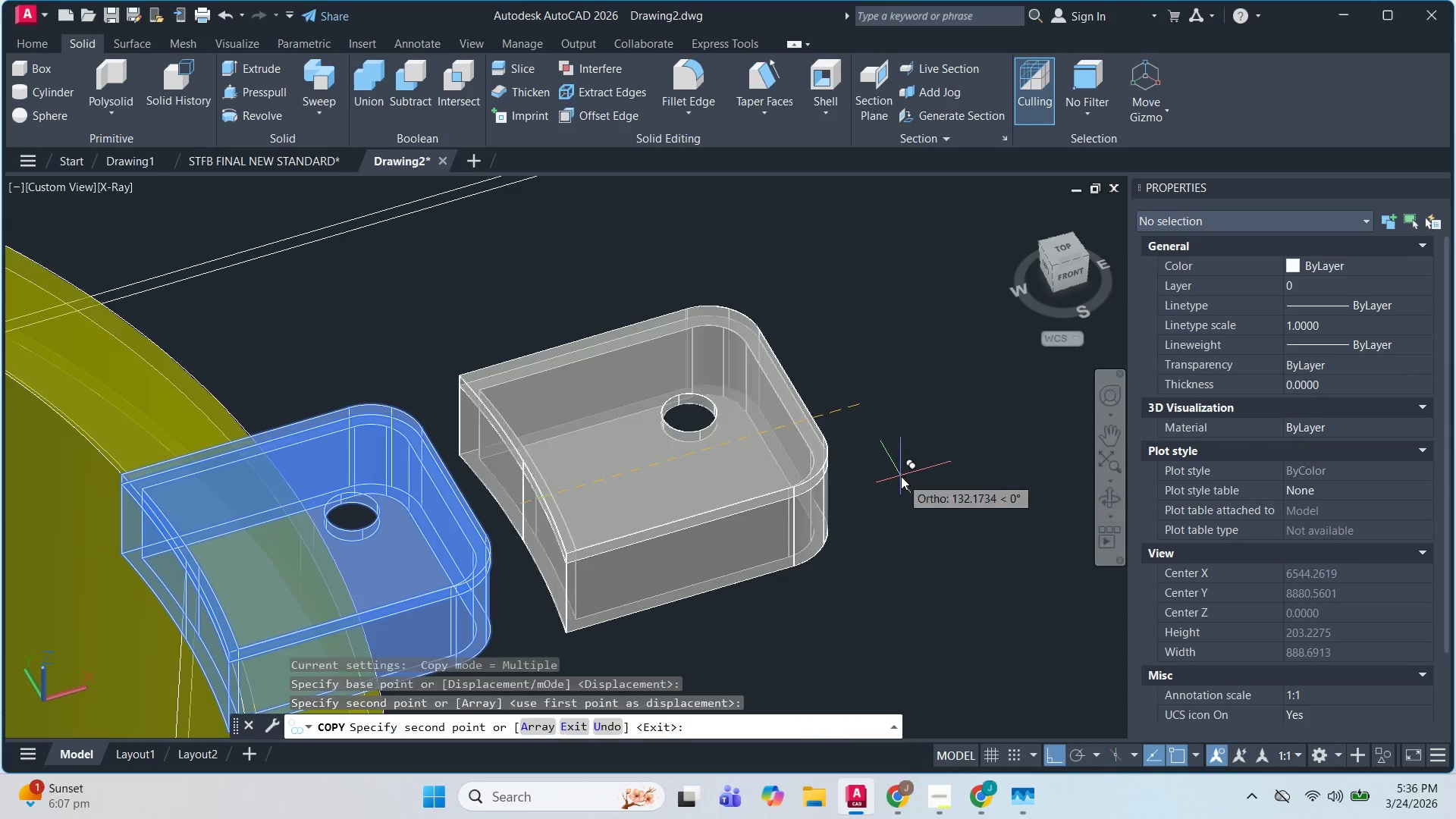 
key(Escape)
 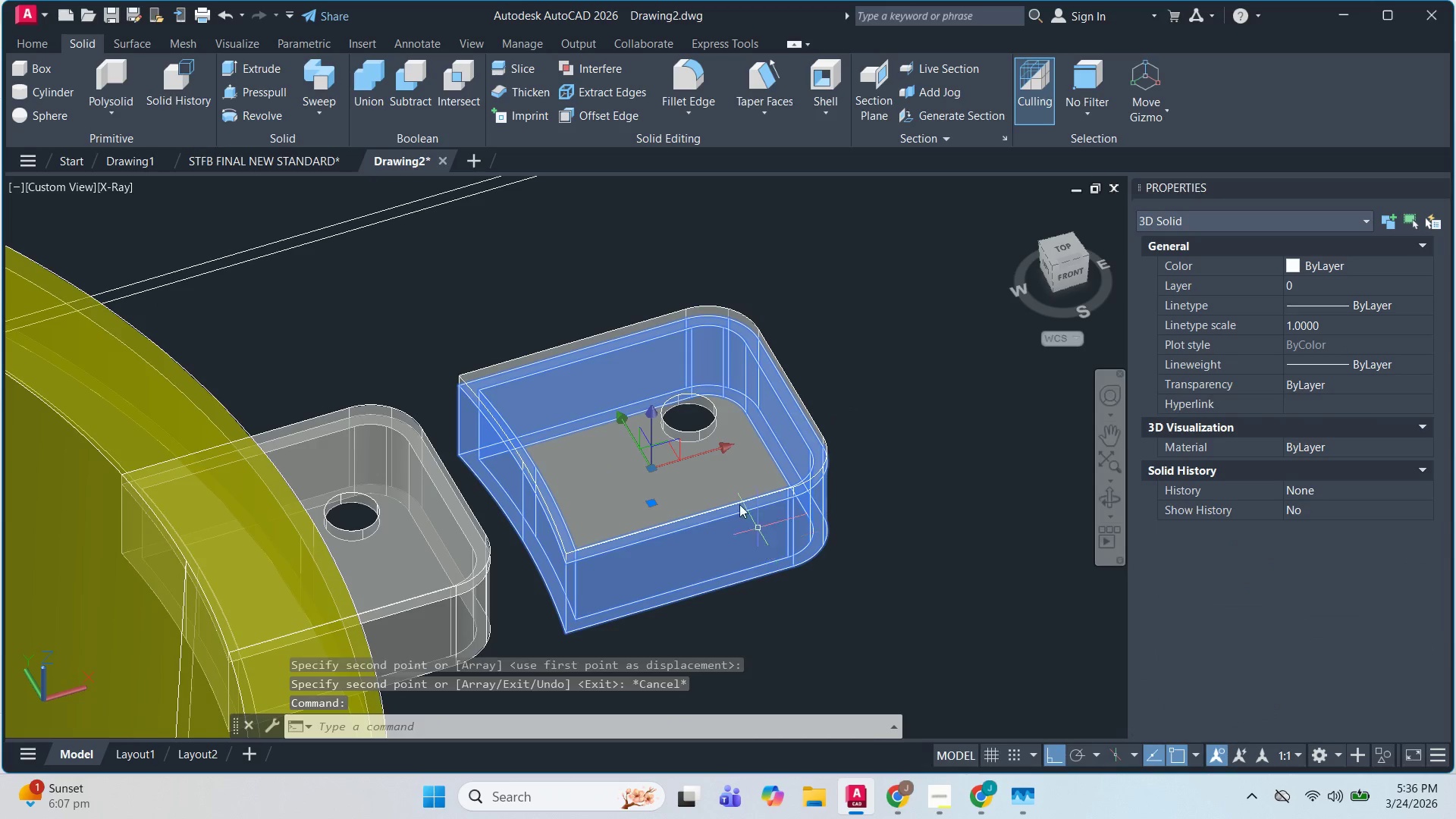 
double_click([717, 471])
 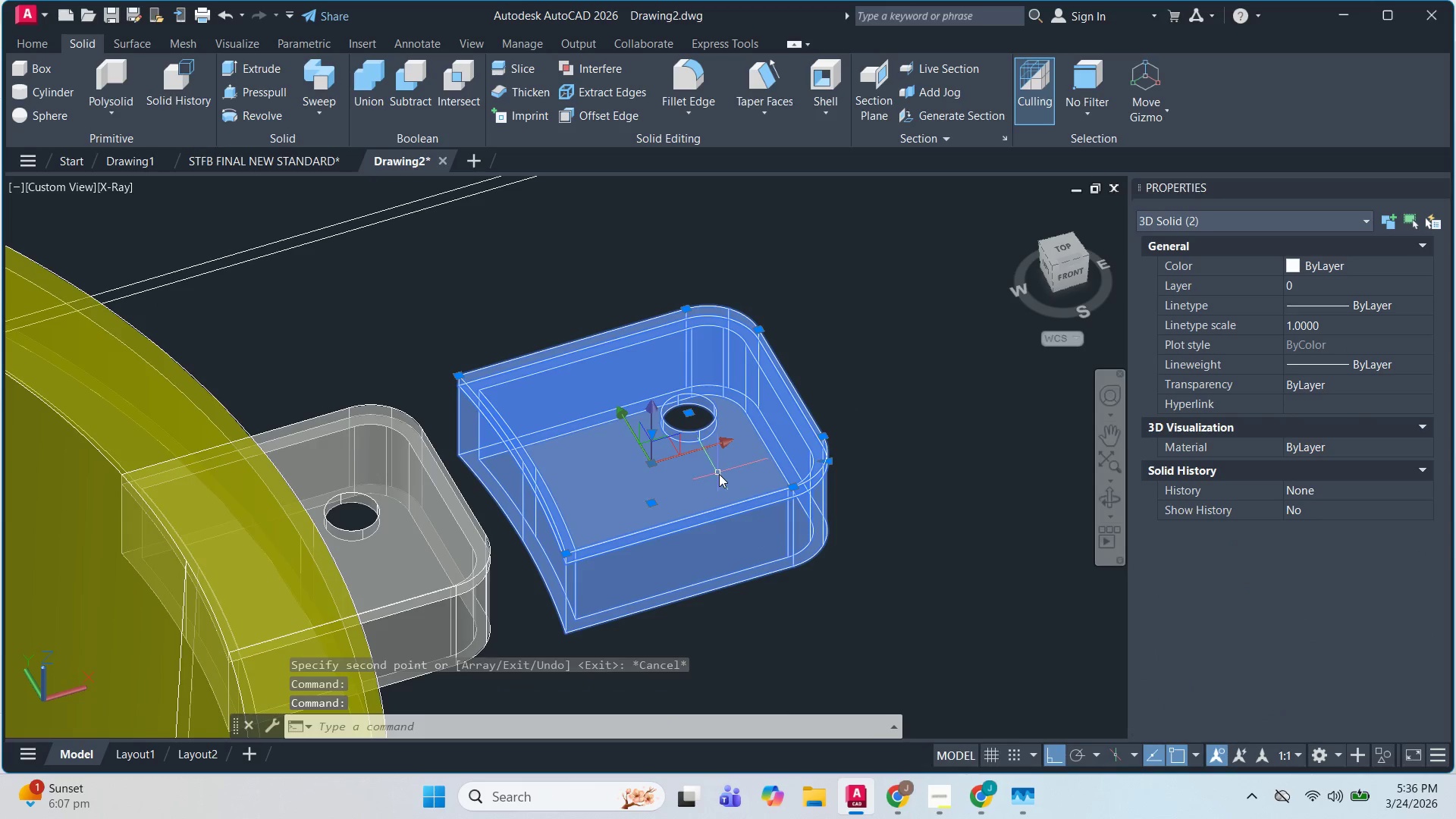 
key(E)
 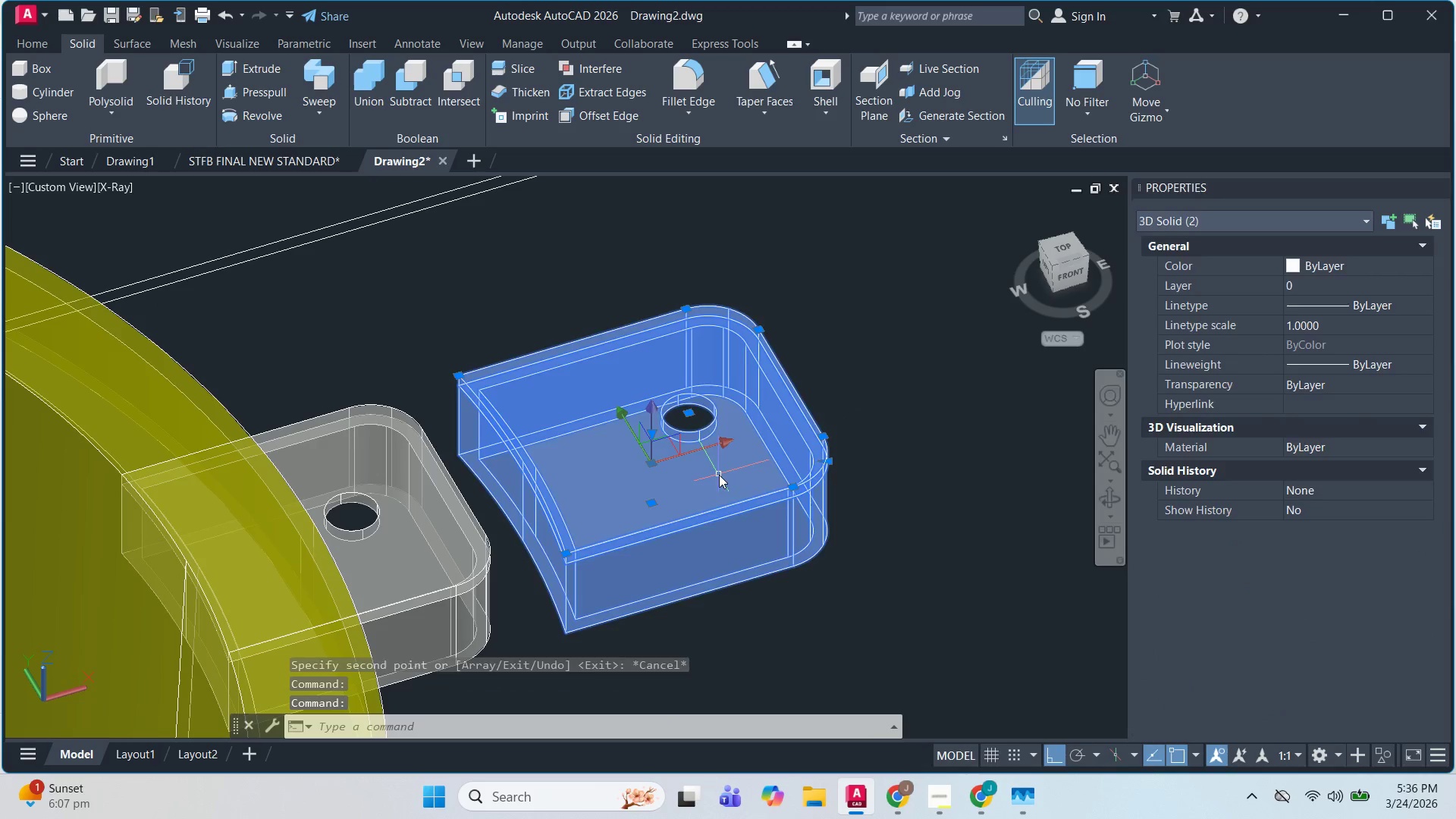 
key(Space)
 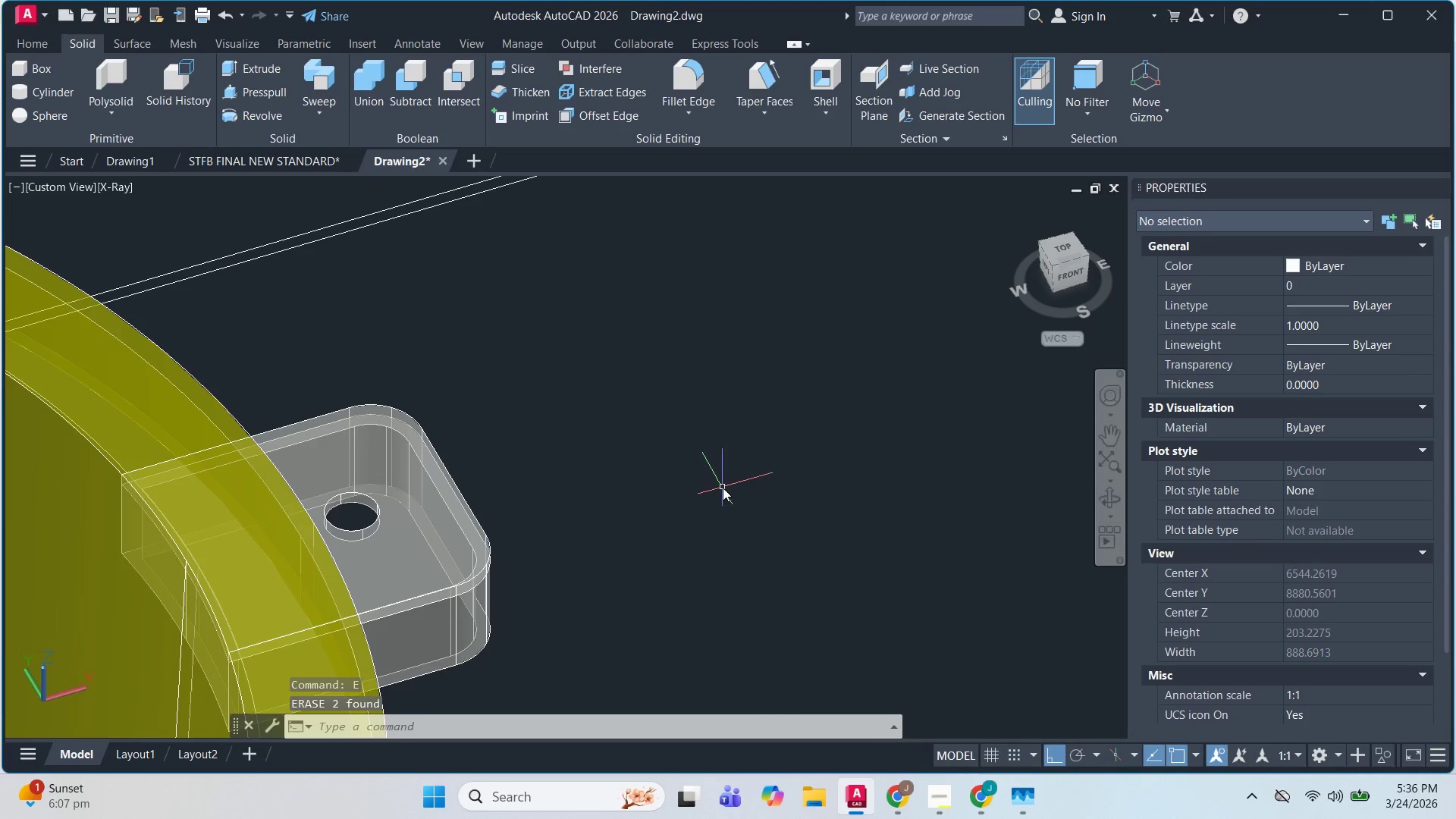 
scroll: coordinate [490, 563], scroll_direction: none, amount: 0.0
 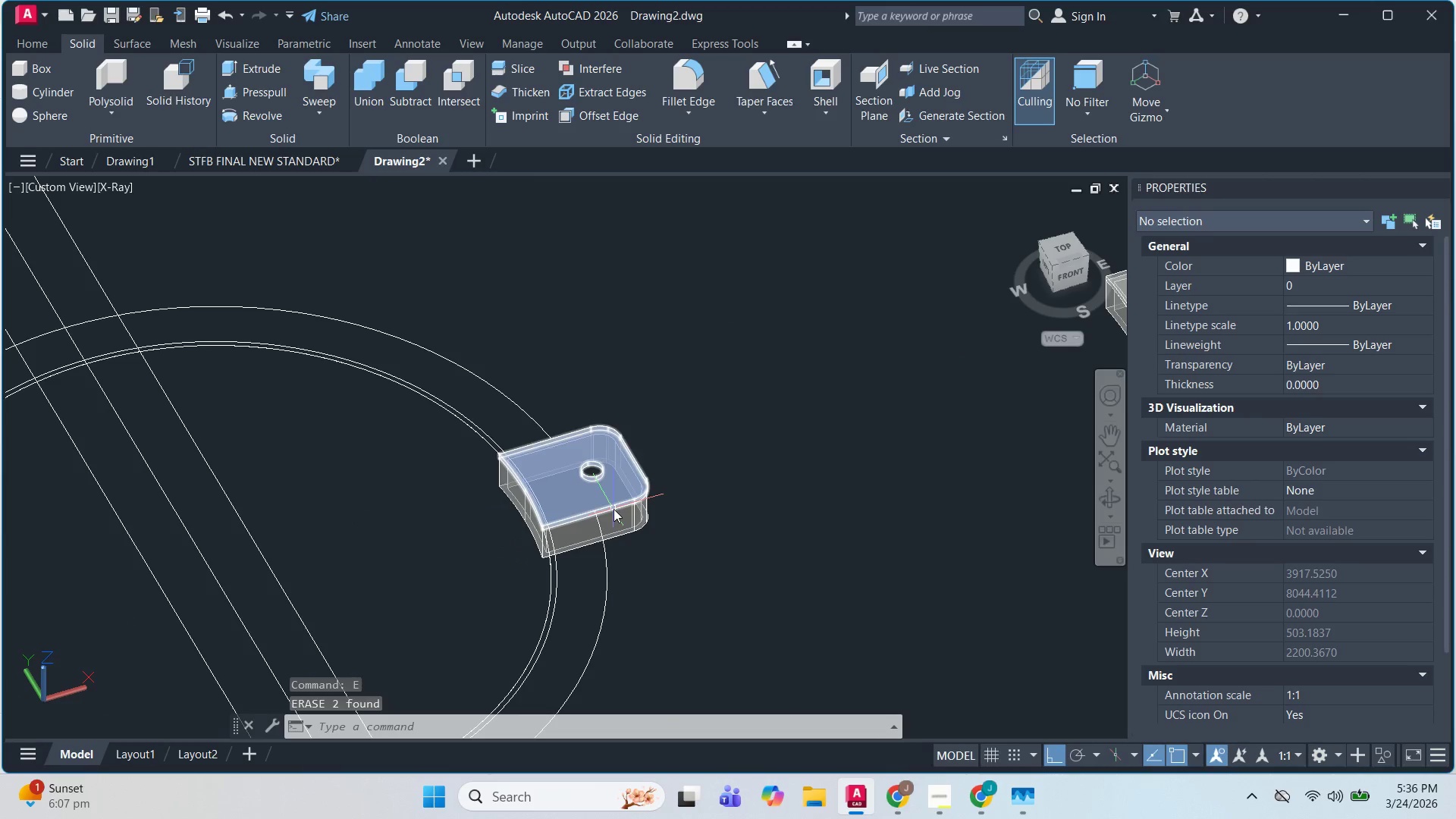 
left_click([613, 509])
 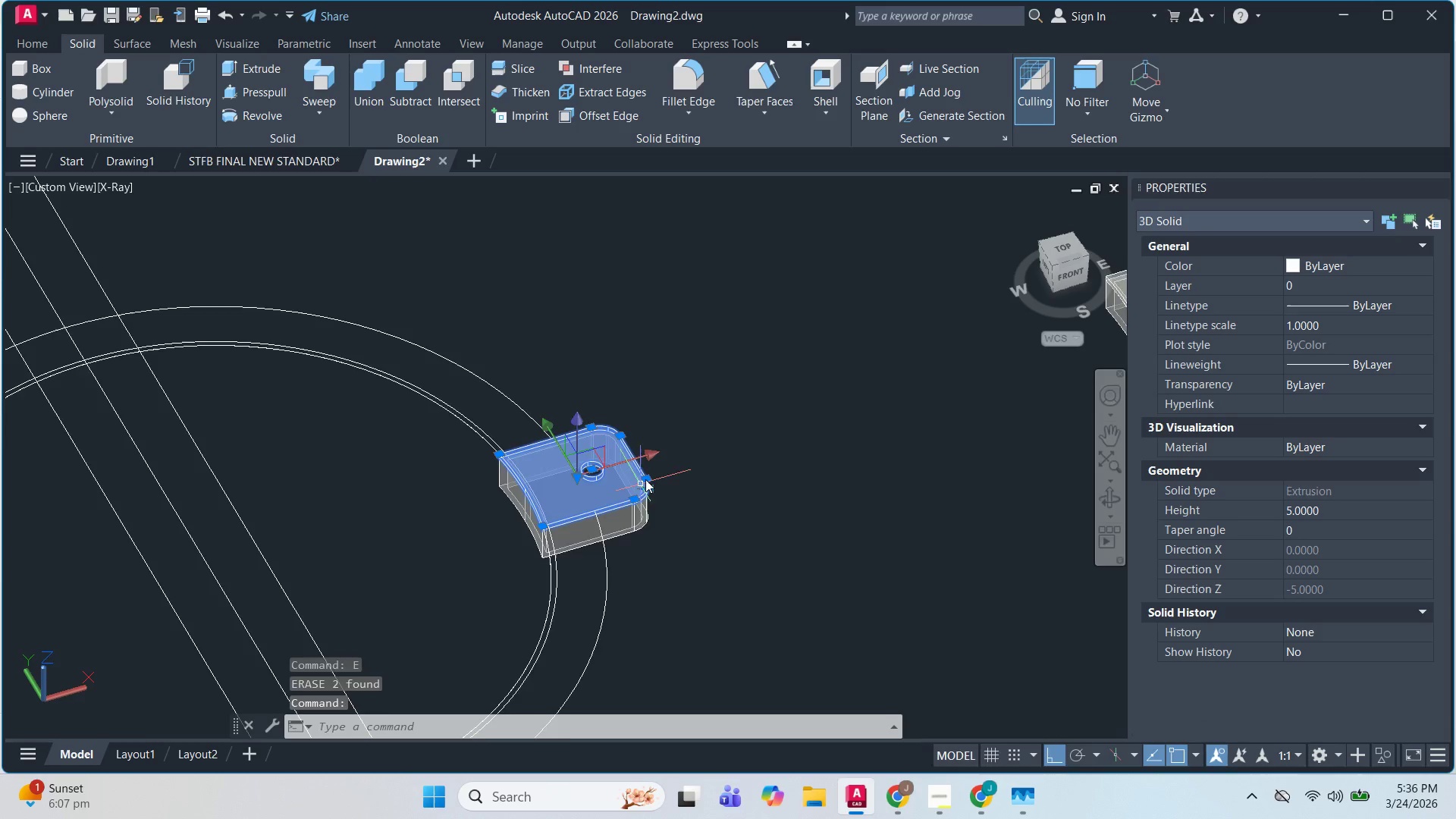 
scroll: coordinate [723, 453], scroll_direction: up, amount: 3.0
 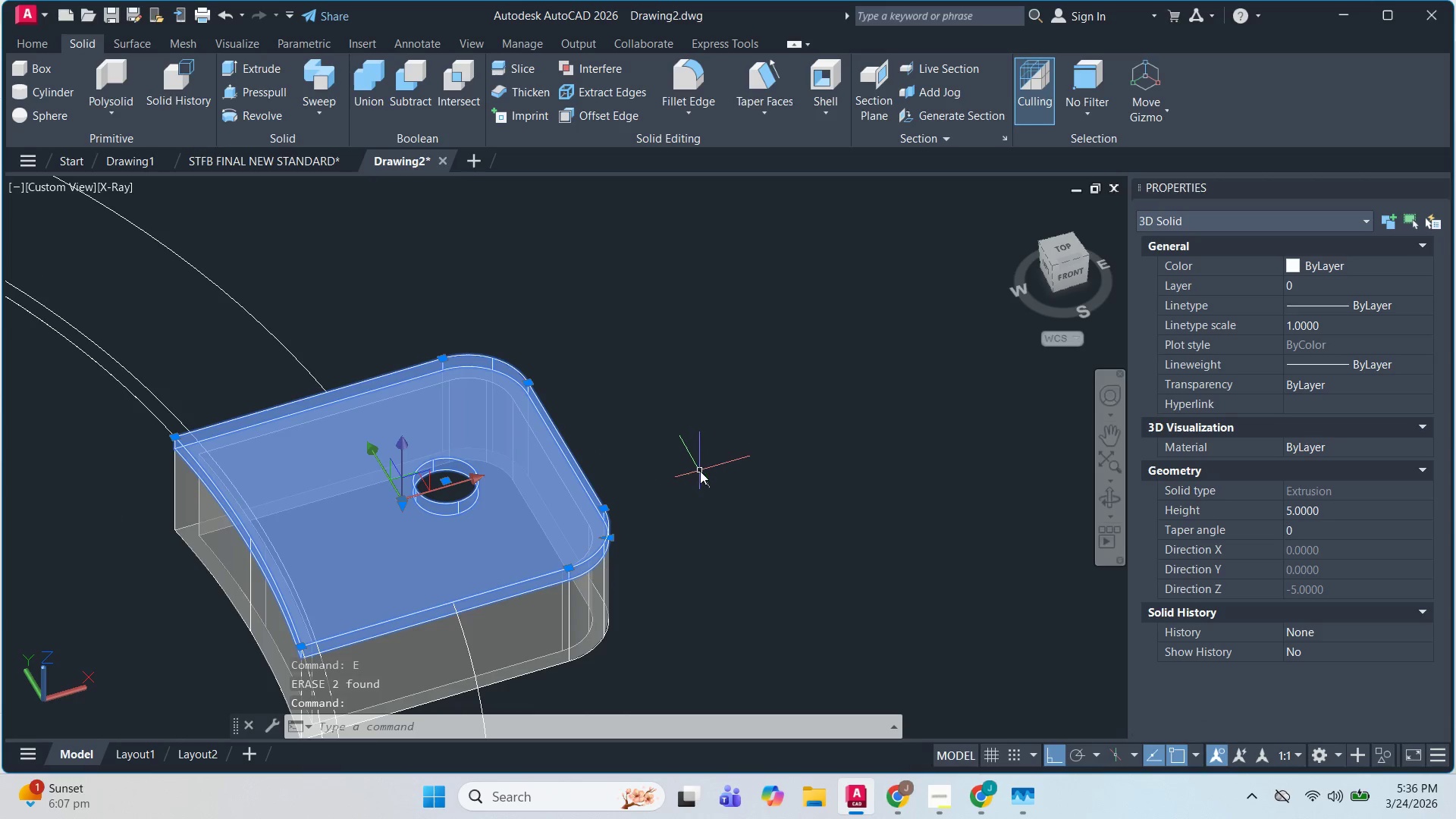 
key(Escape)
 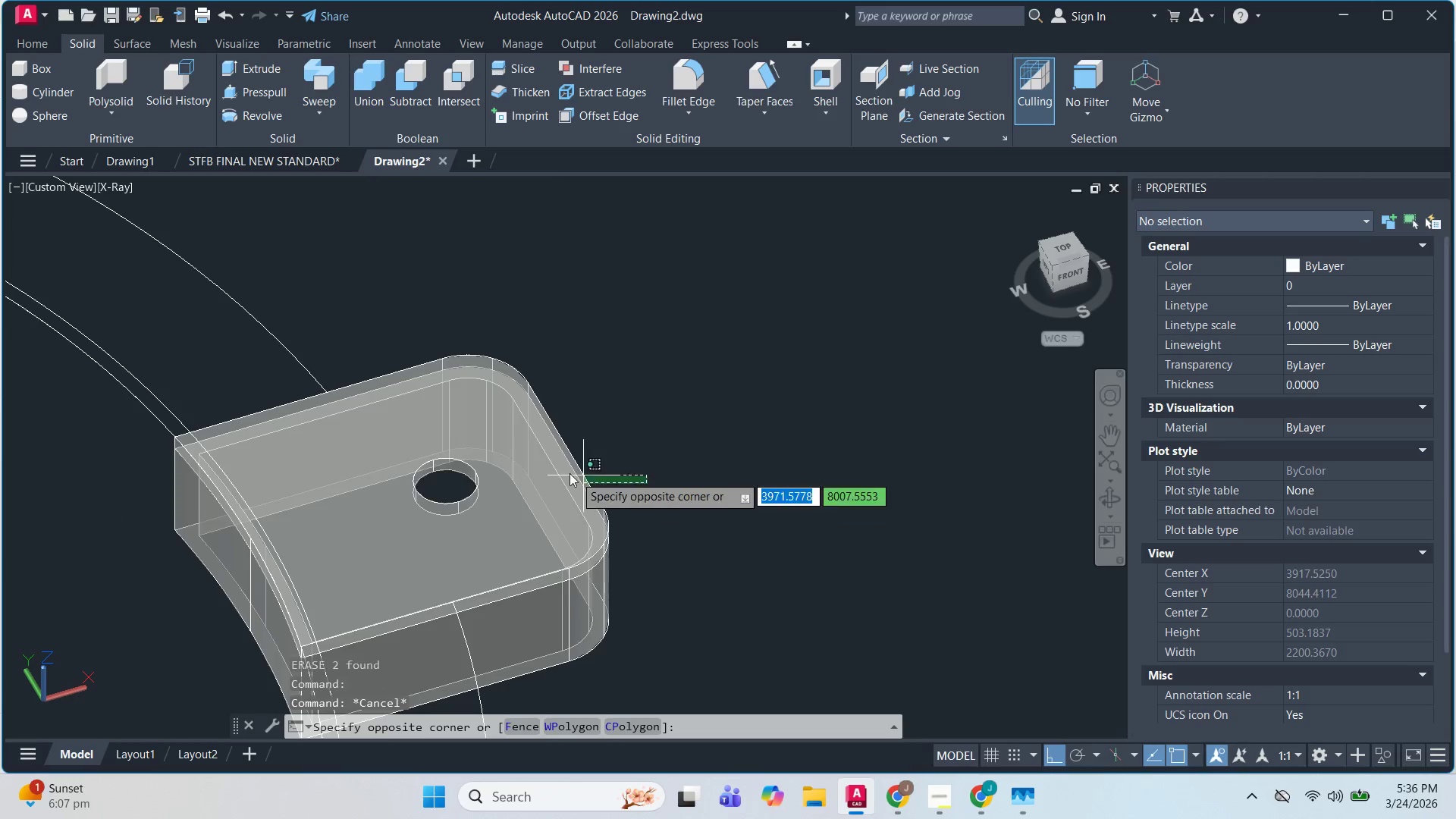 
double_click([566, 472])
 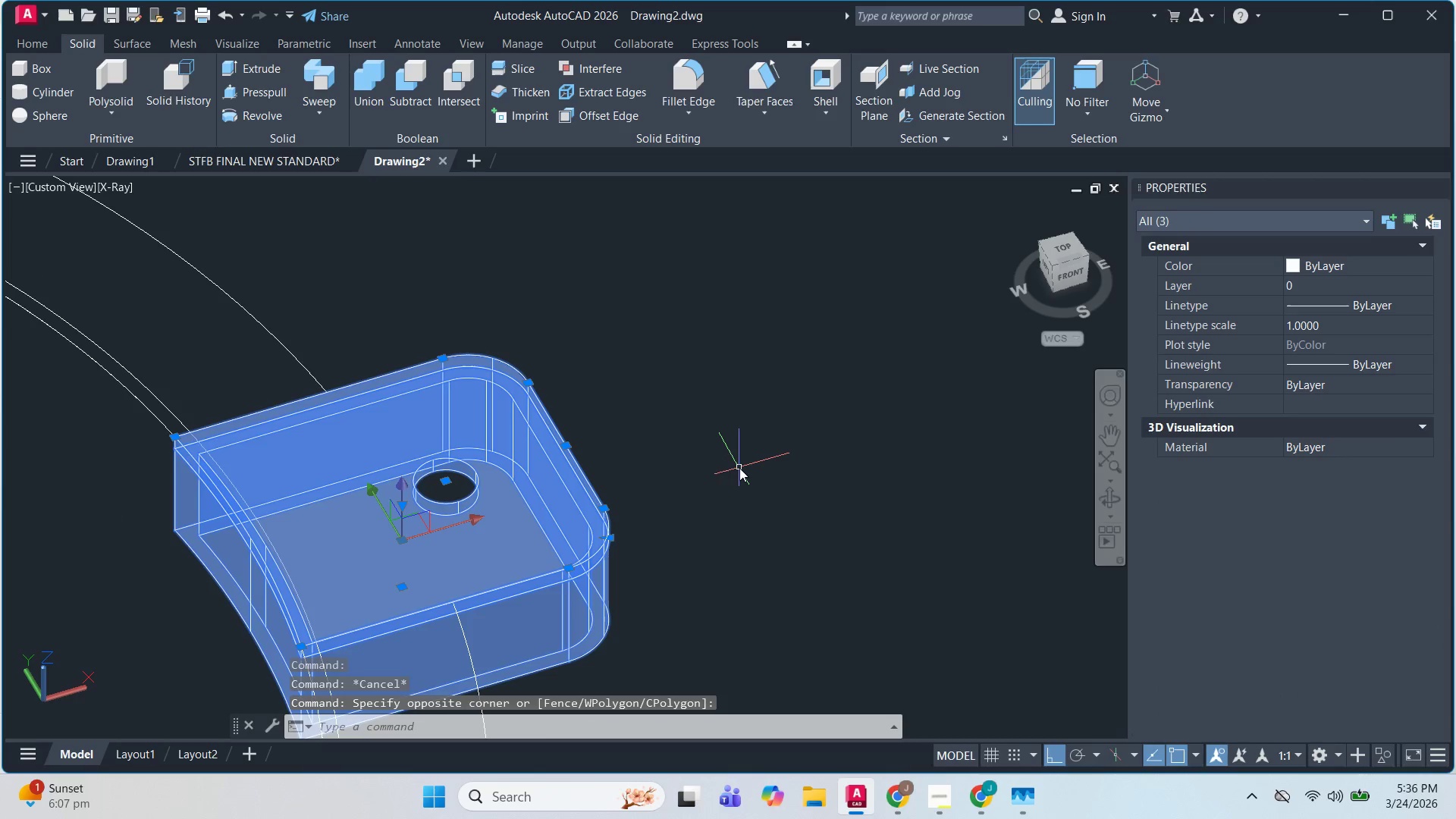 
type(co )
 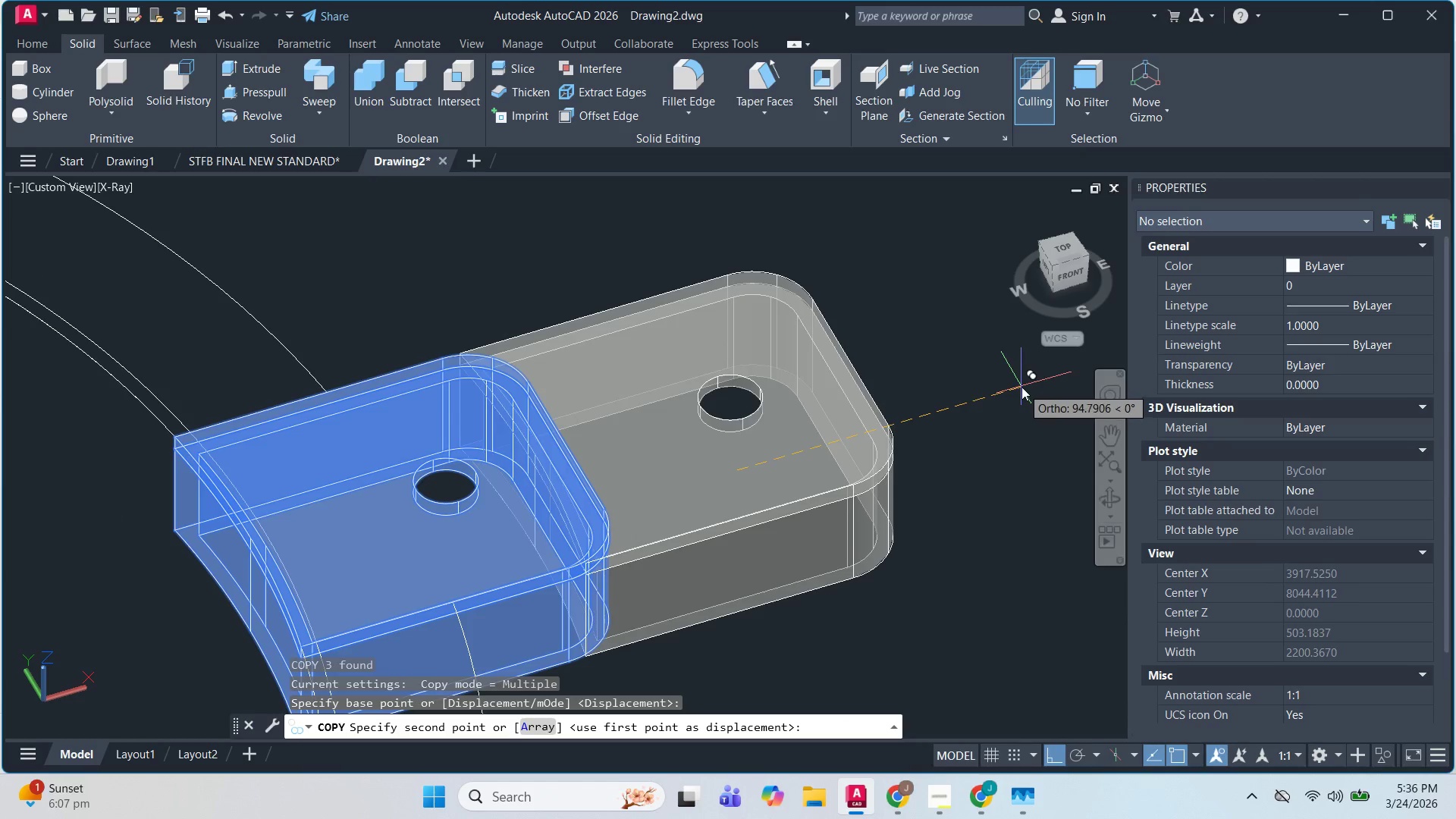 
scroll: coordinate [1041, 395], scroll_direction: down, amount: 2.0
 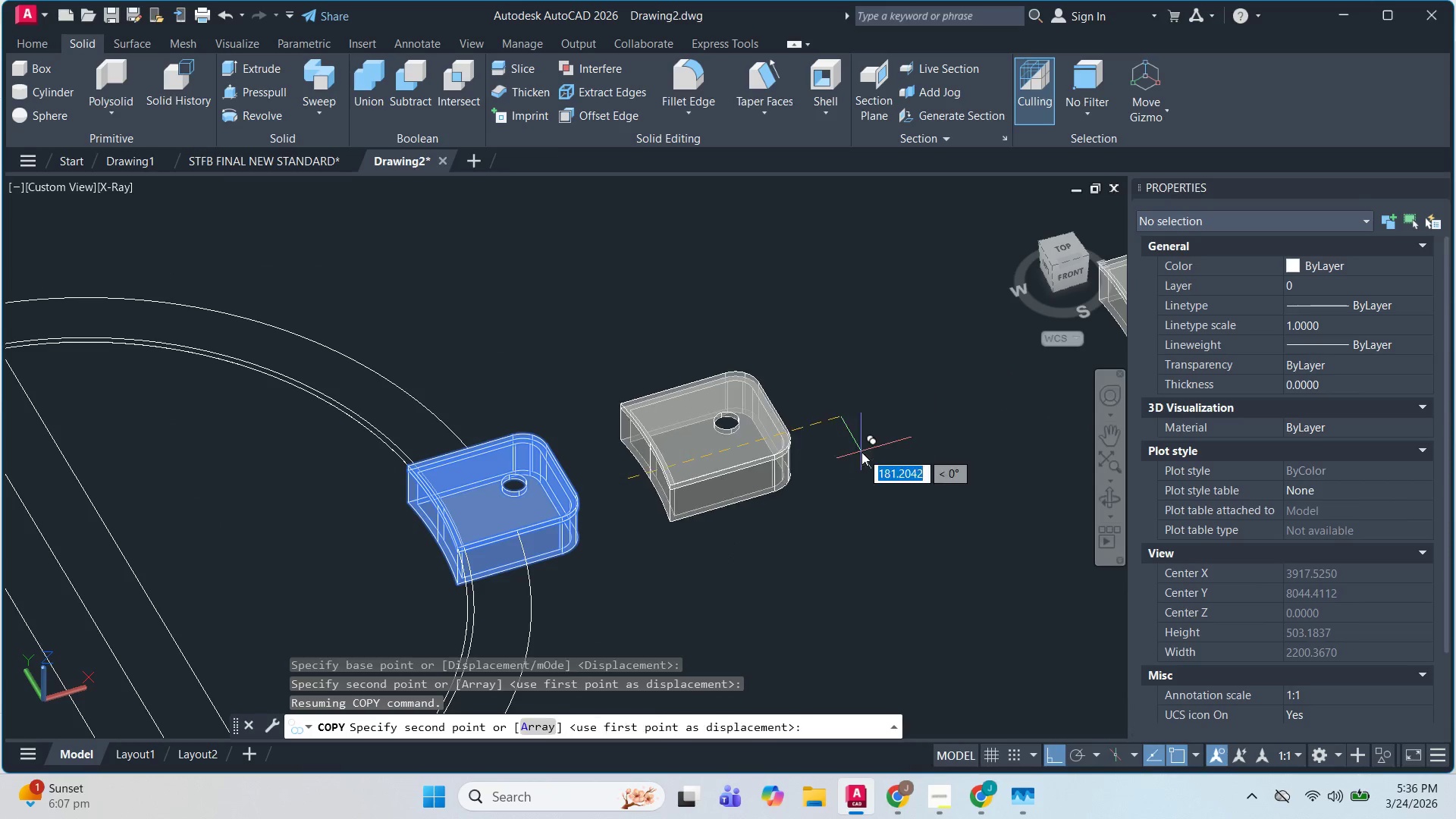 
key(Escape)
 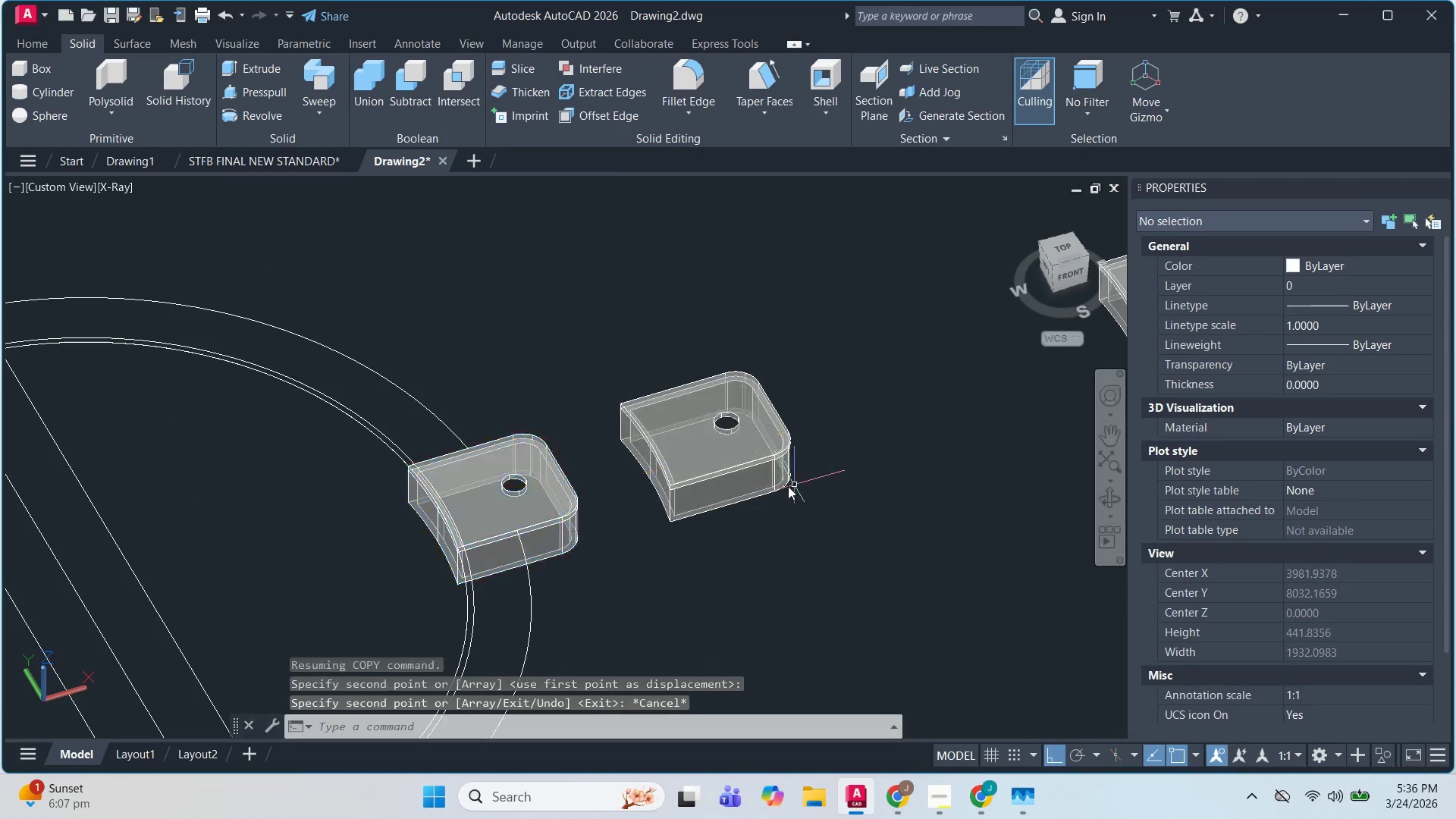 
key(Escape)
 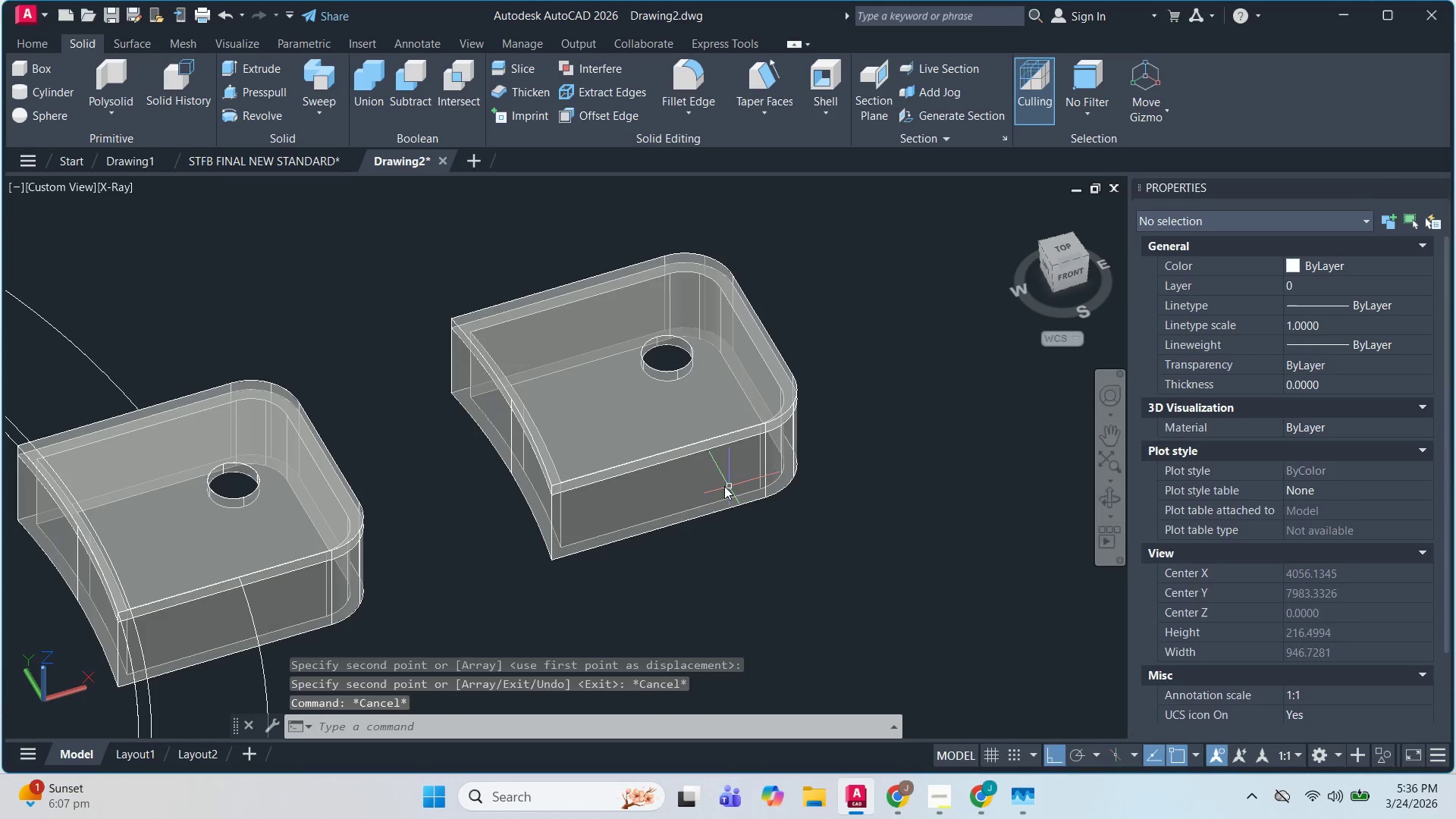 
left_click([718, 483])
 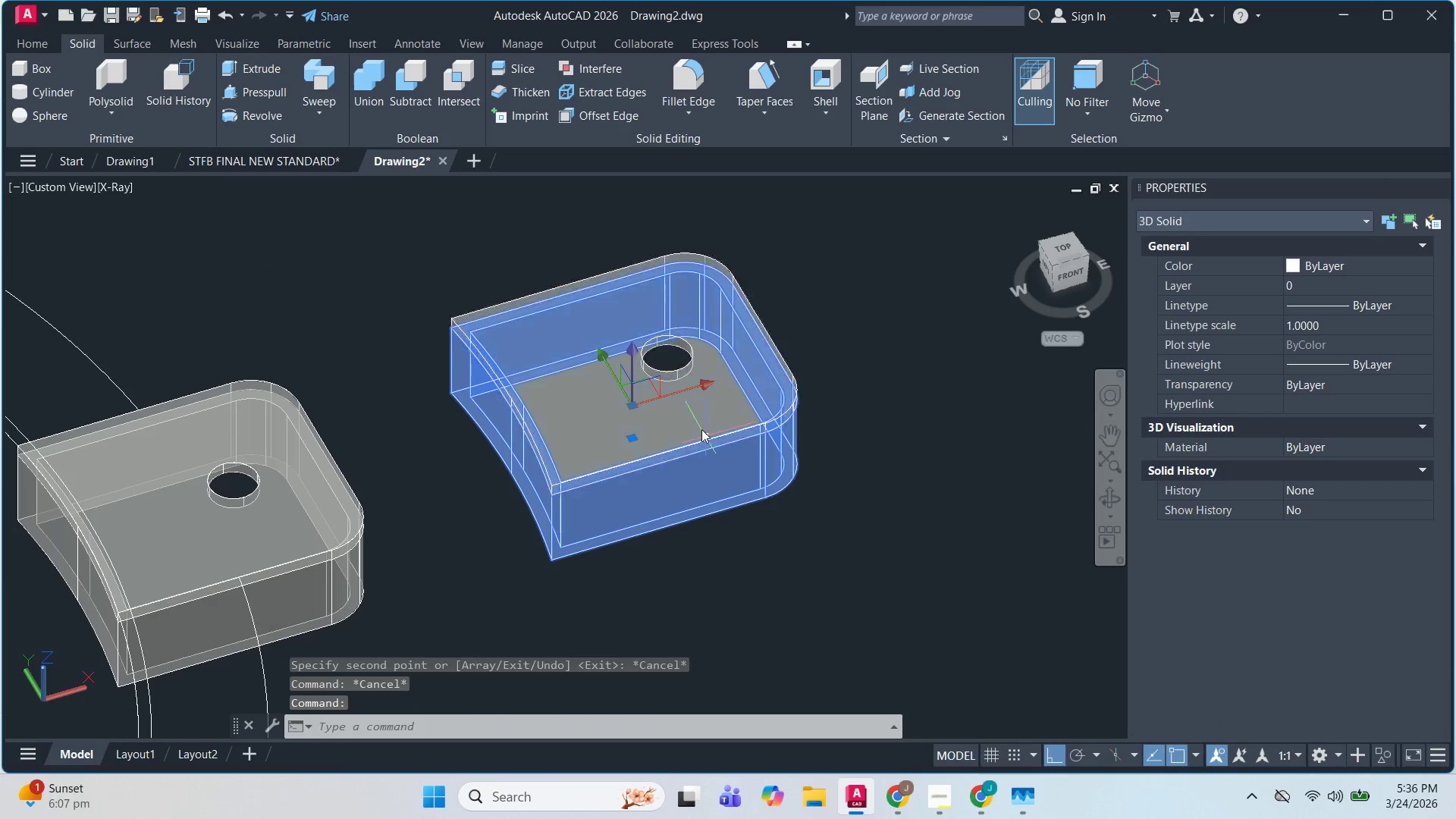 
scroll: coordinate [774, 487], scroll_direction: up, amount: 2.0
 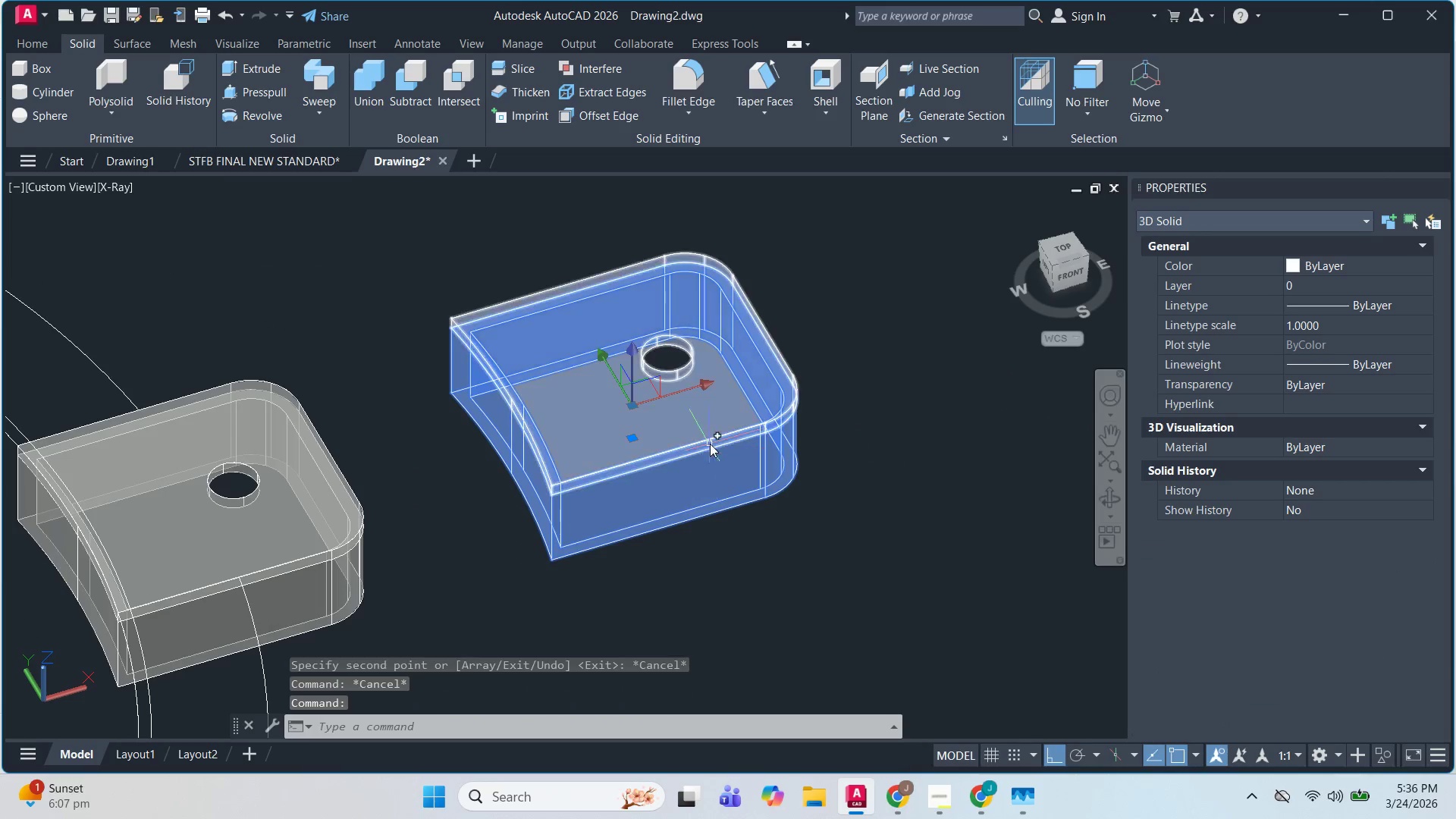 
double_click([698, 426])
 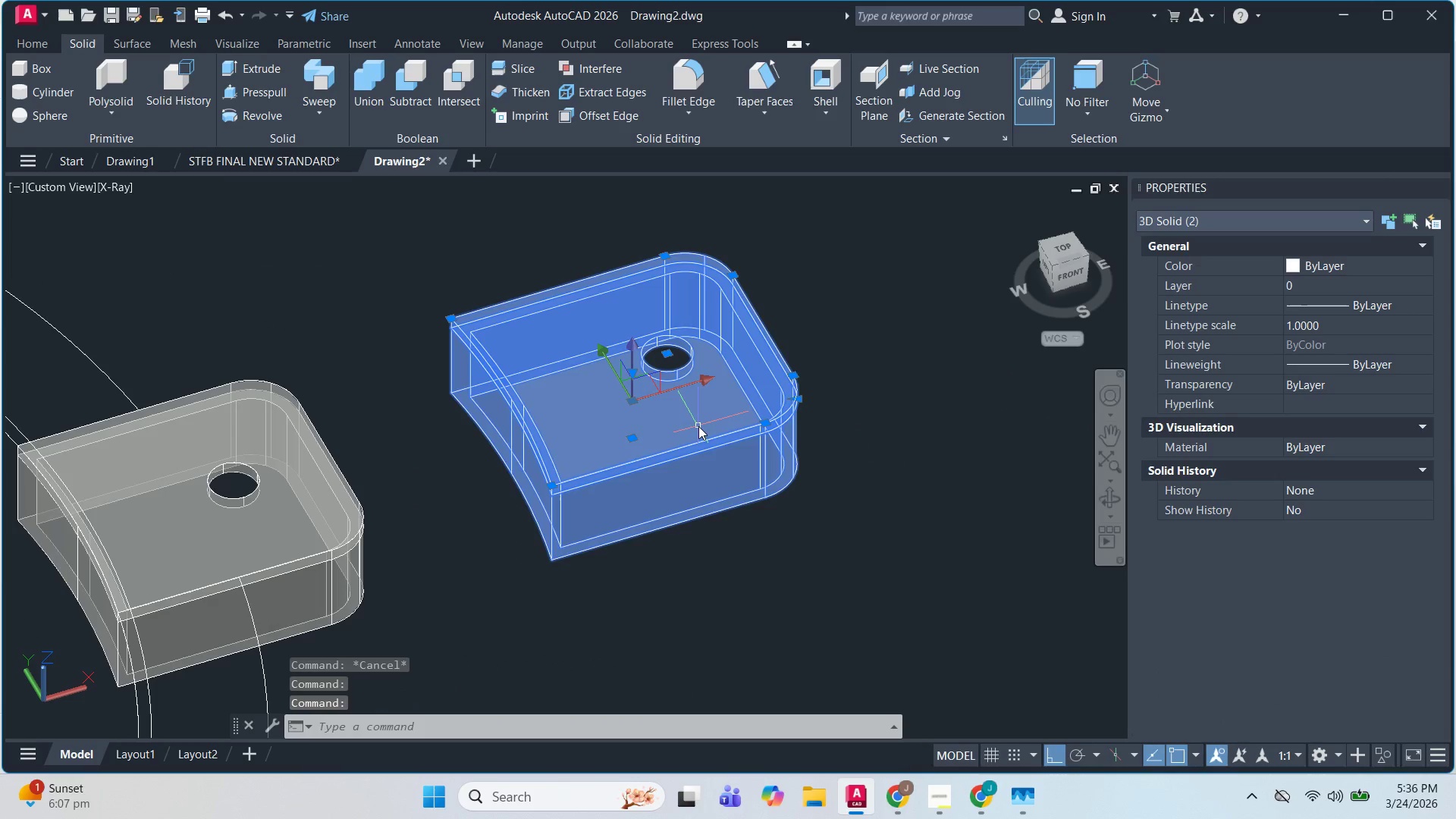 
key(E)
 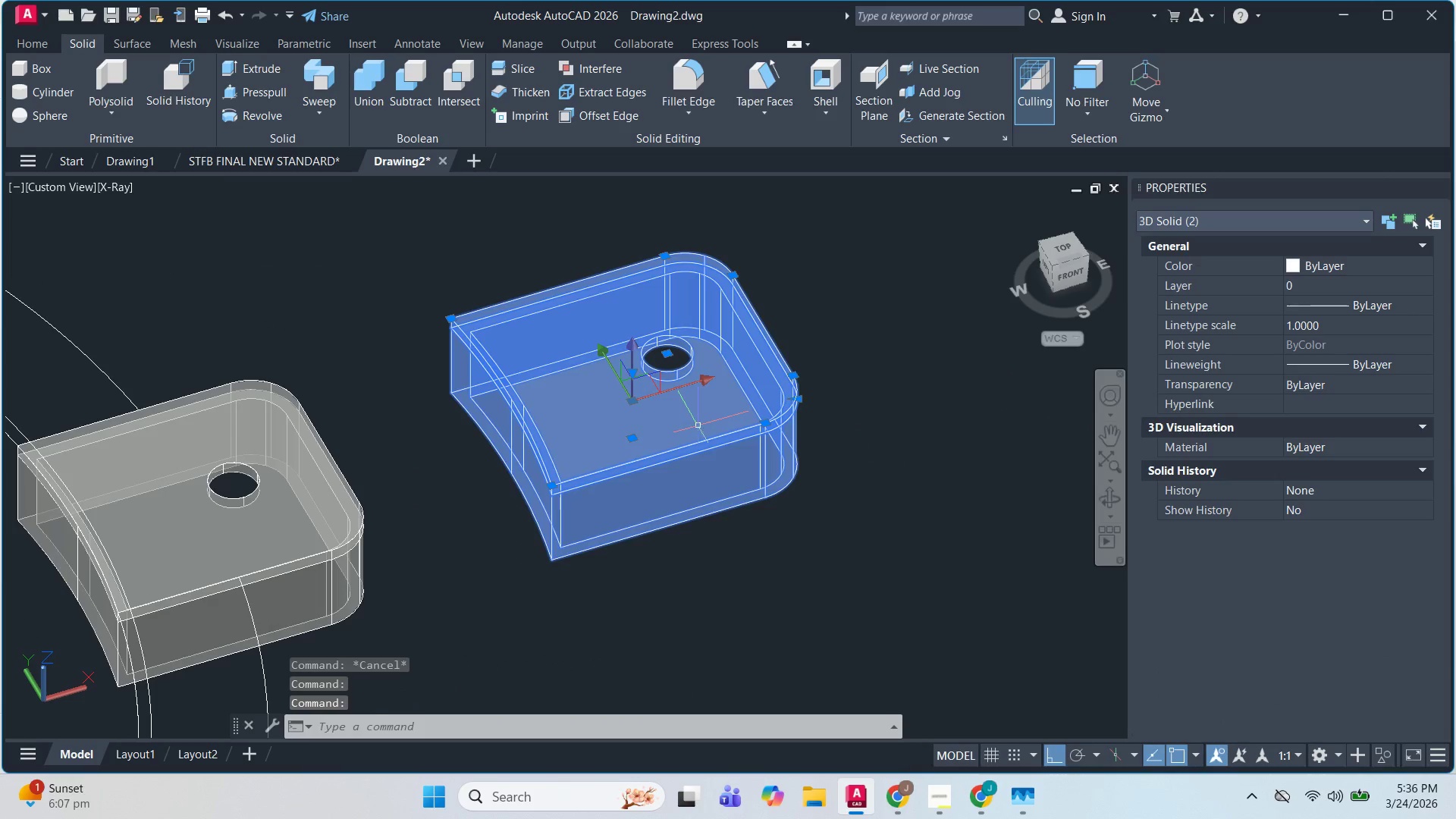 
key(Space)
 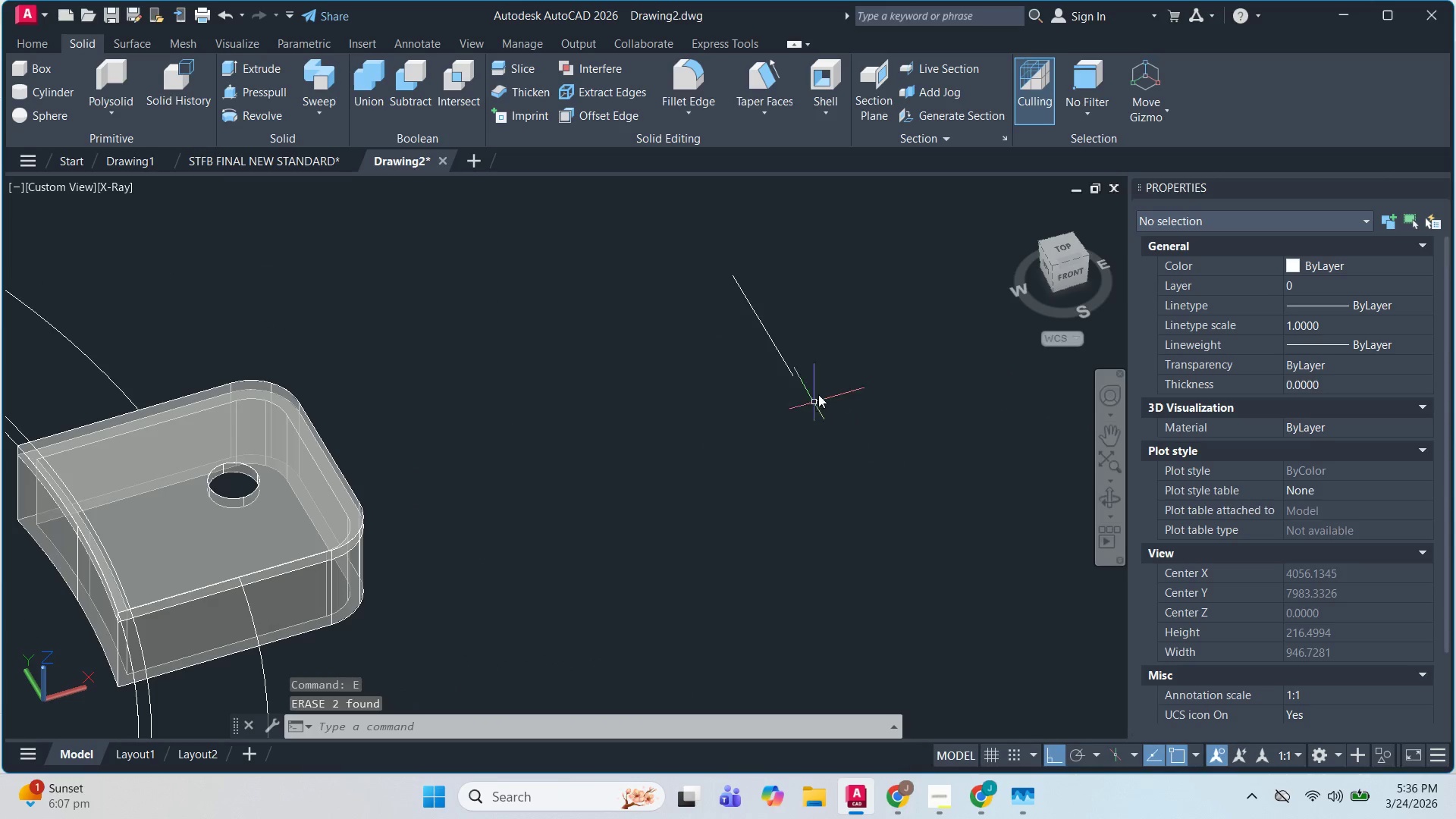 
scroll: coordinate [818, 405], scroll_direction: down, amount: 3.0
 